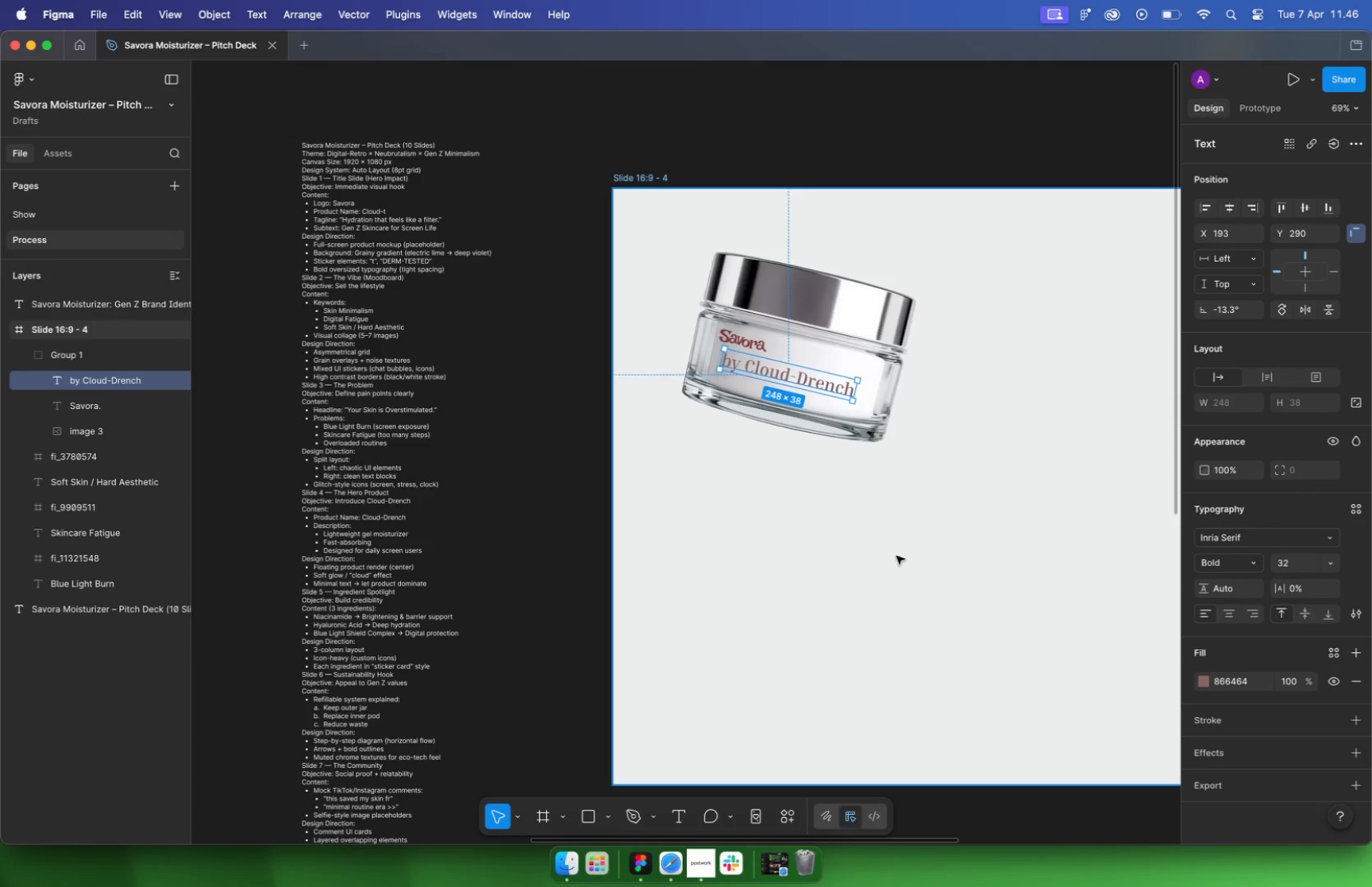 
key(Meta+Z)
 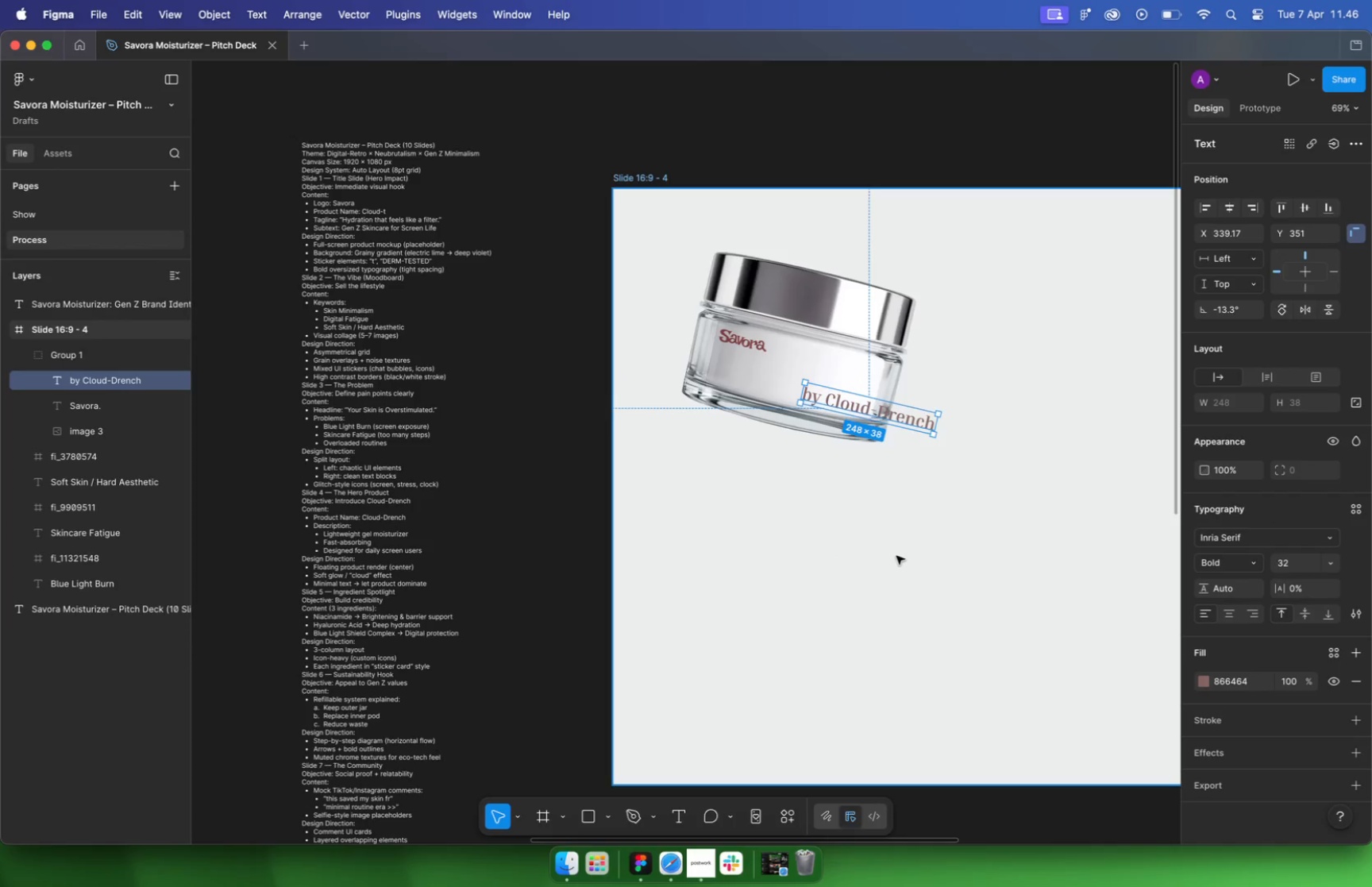 
key(Meta+Z)
 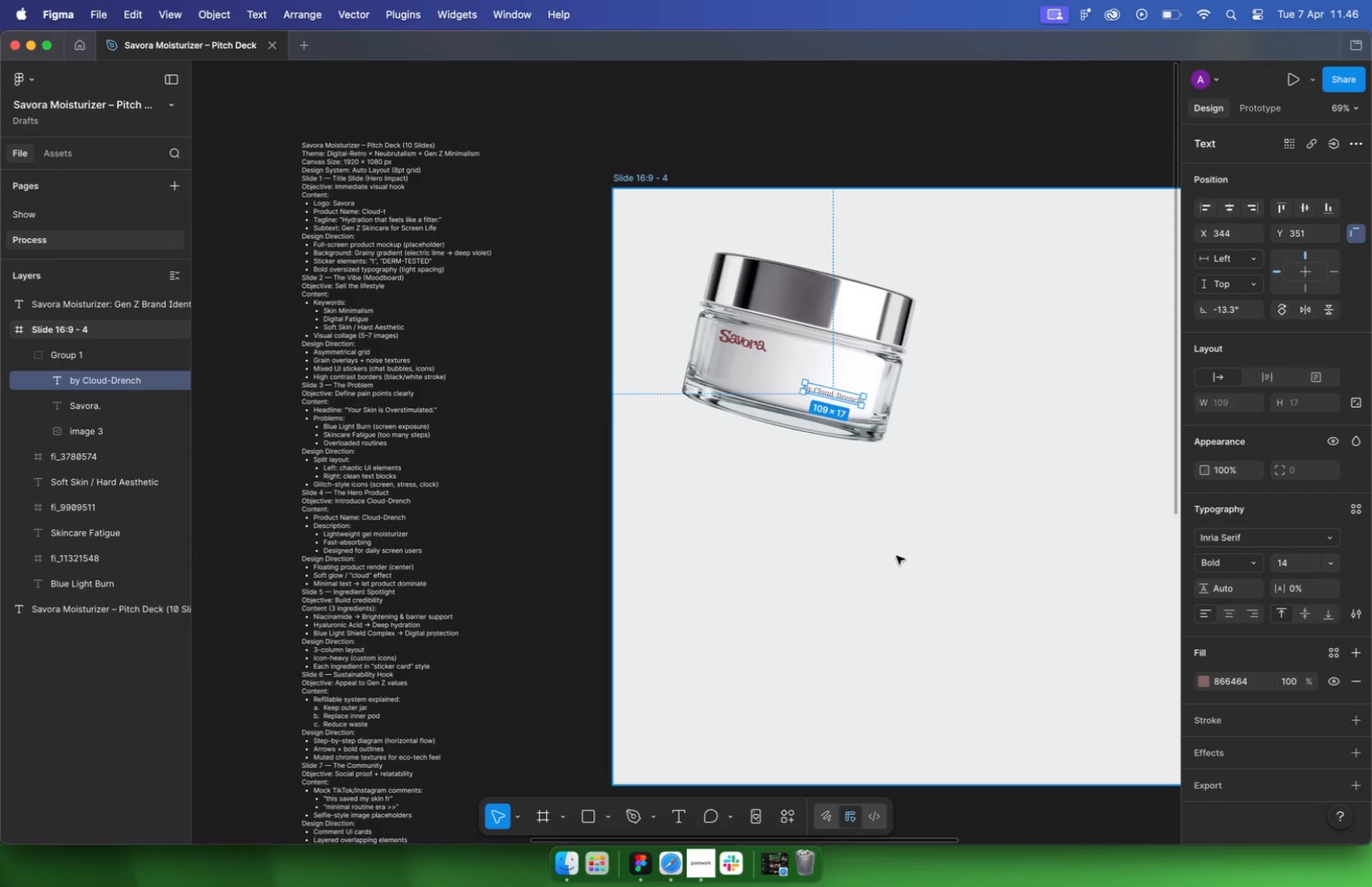 
key(Meta+Z)
 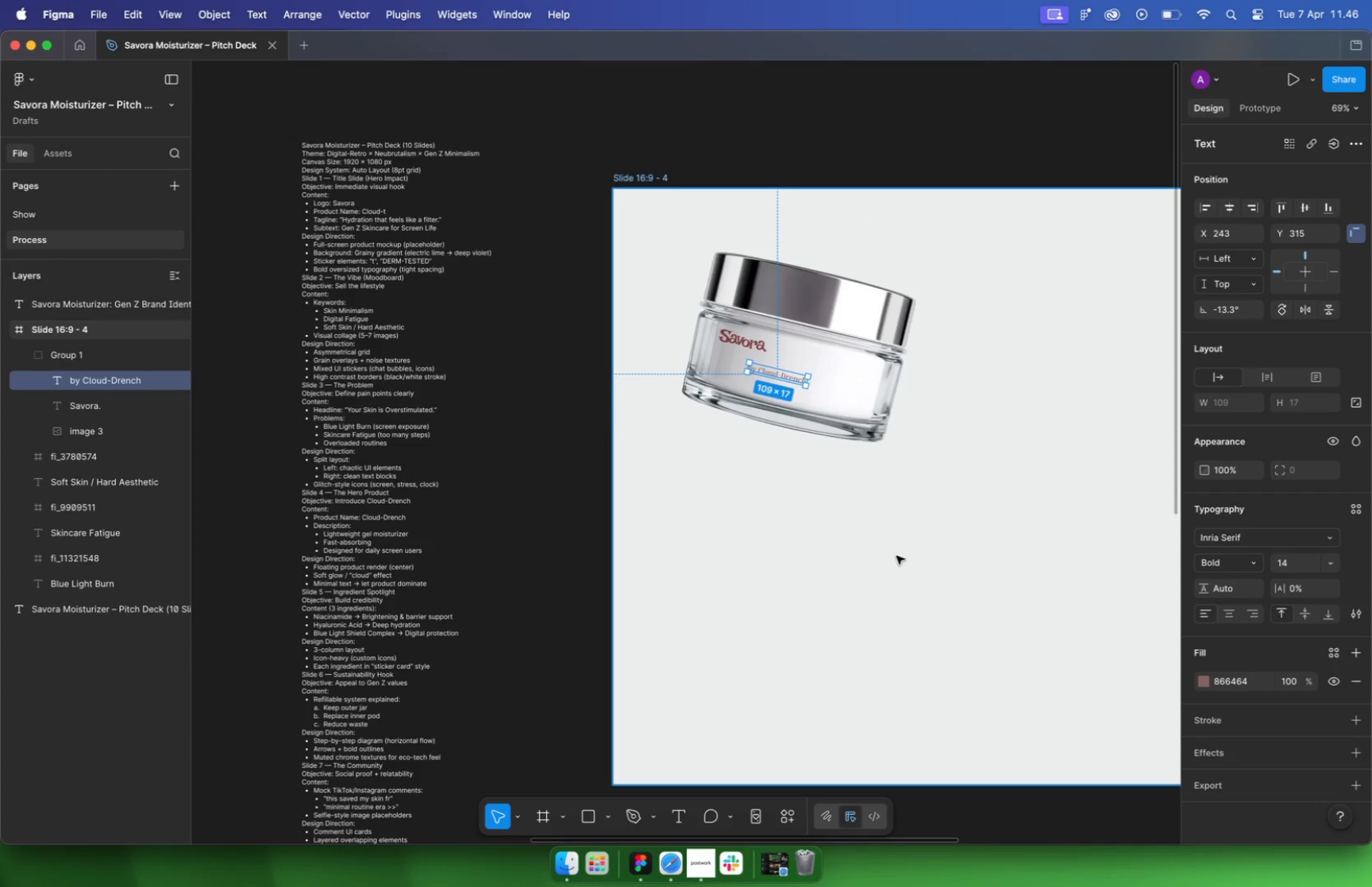 
key(Meta+Z)
 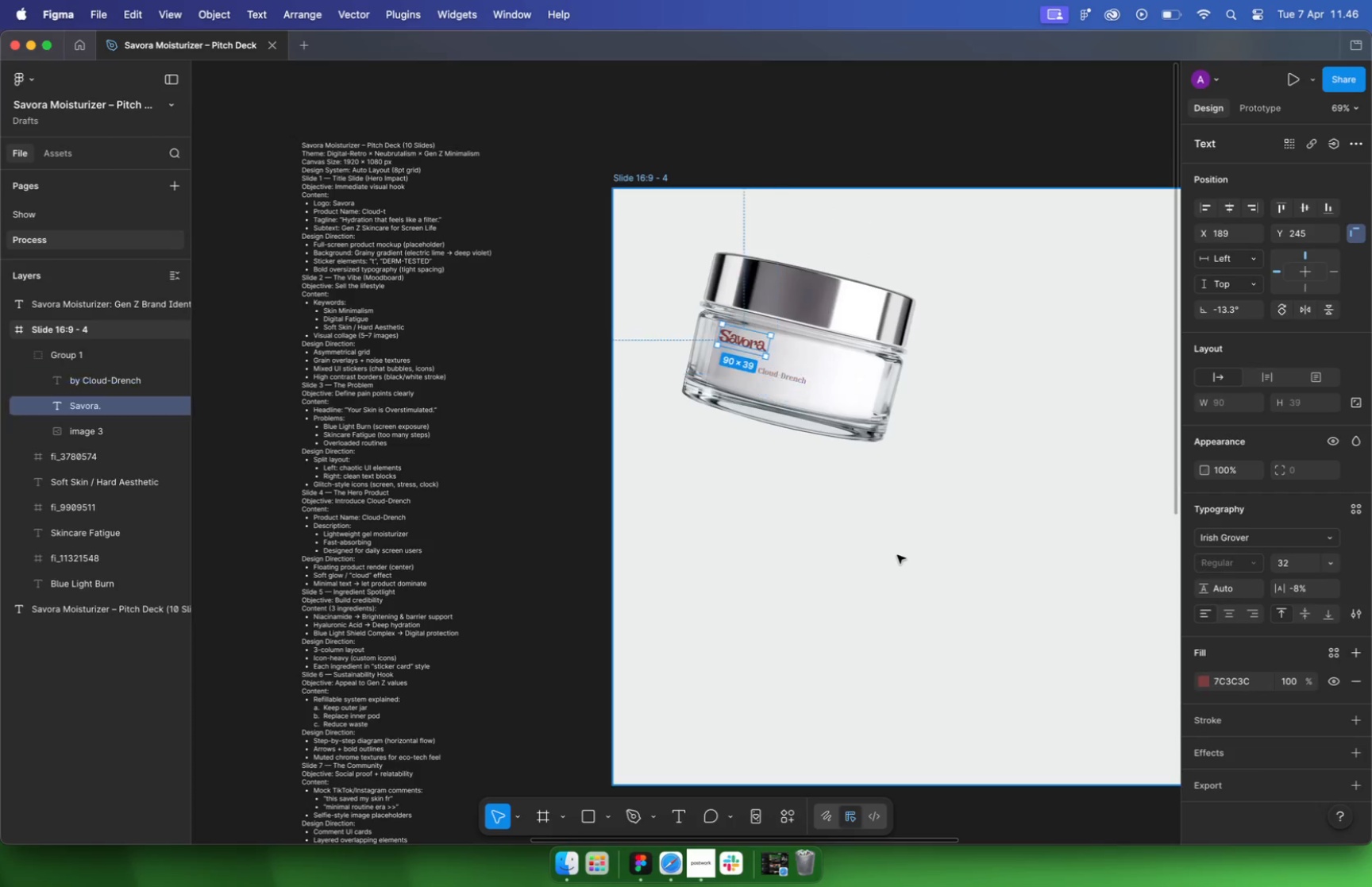 
key(Meta+Z)
 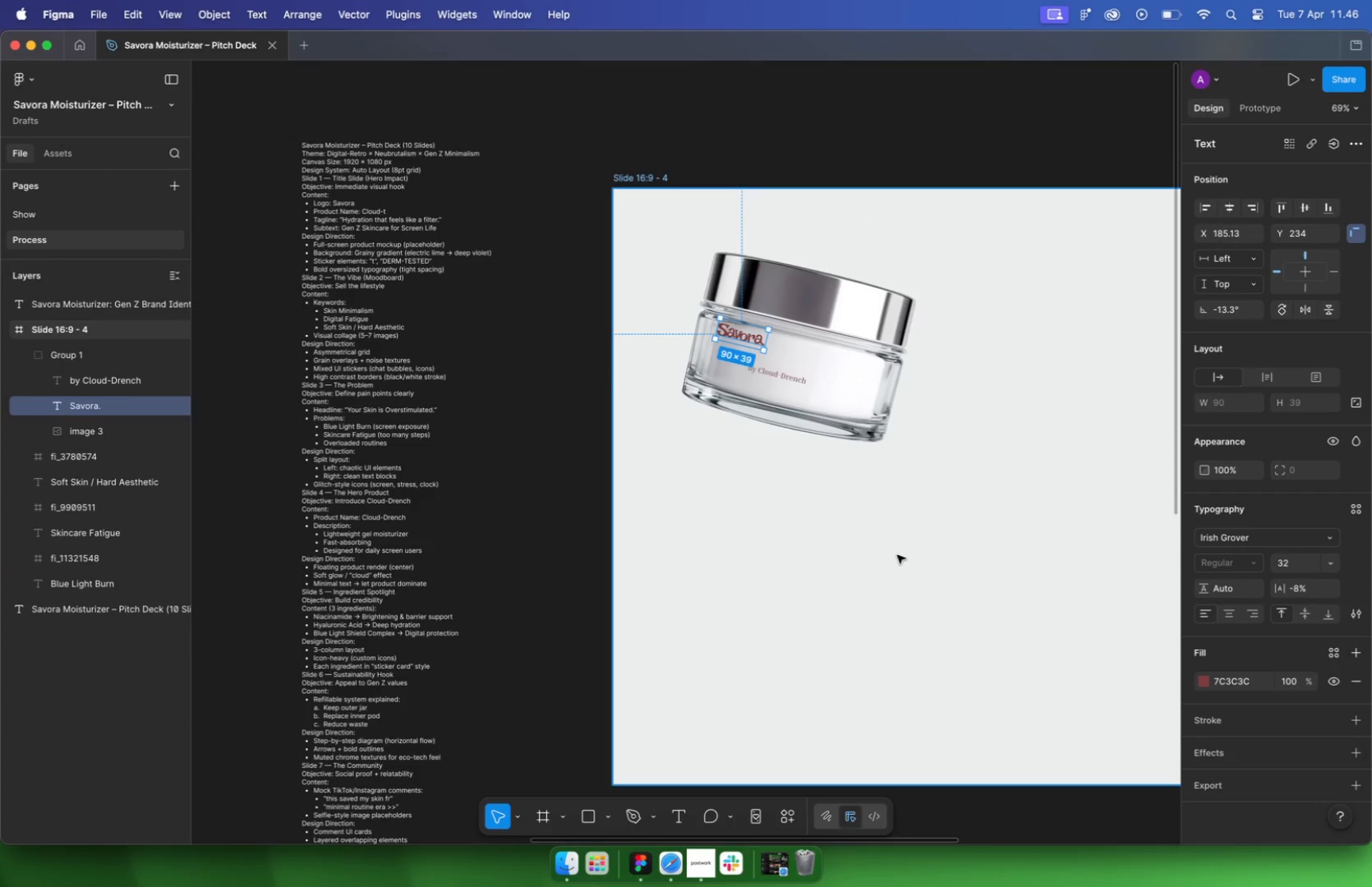 
key(Meta+Z)
 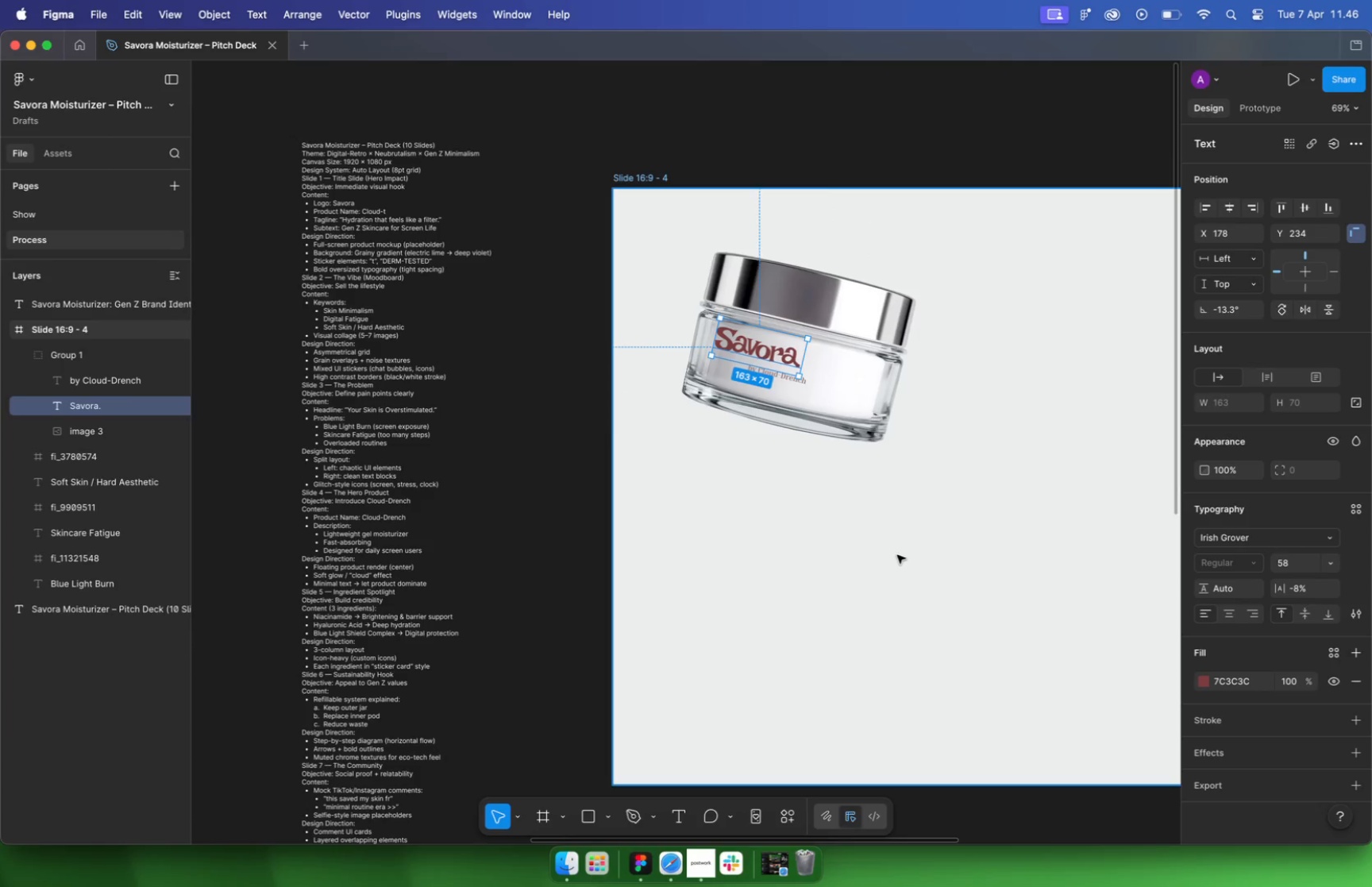 
key(Meta+Z)
 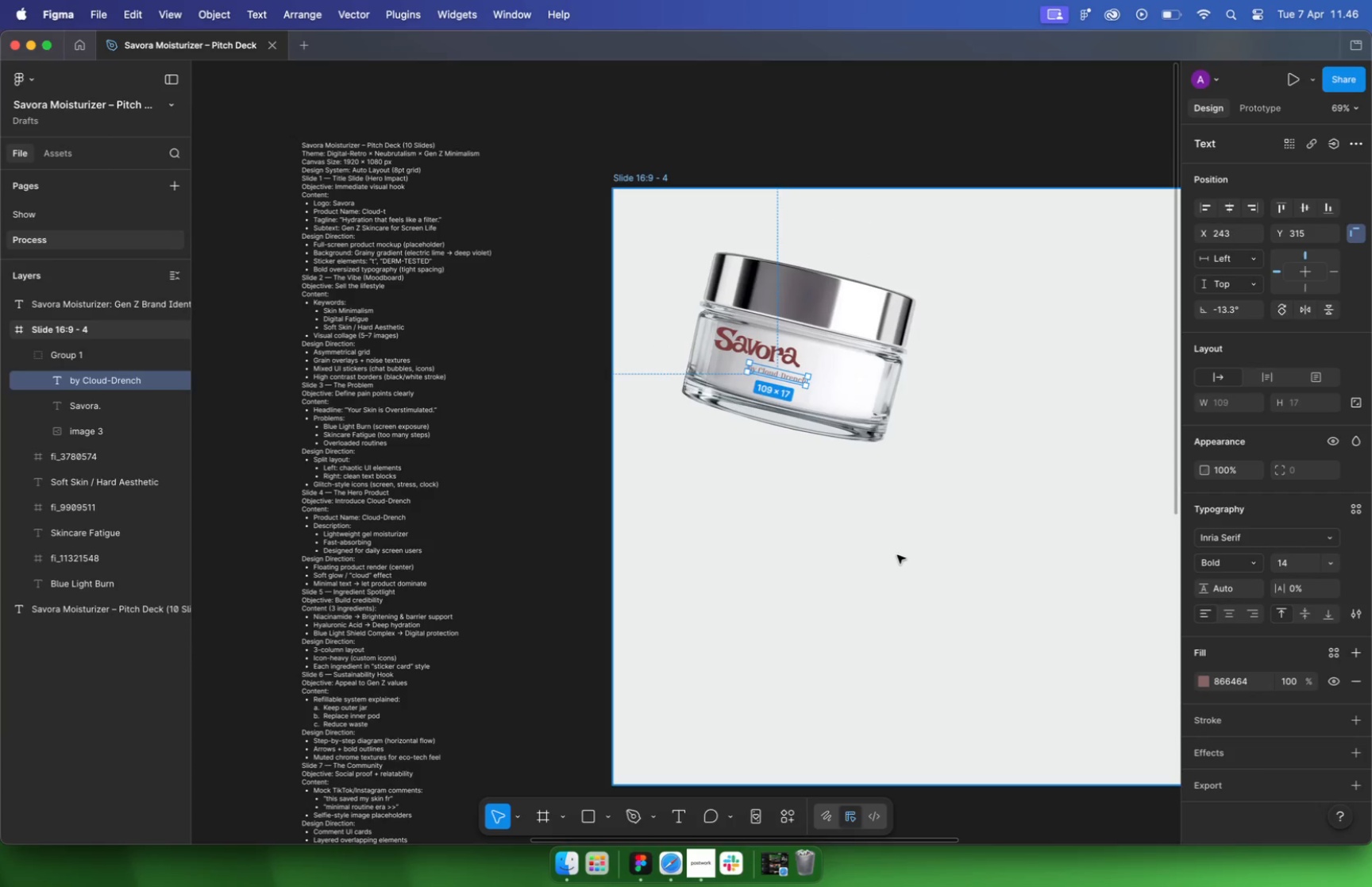 
key(Meta+Z)
 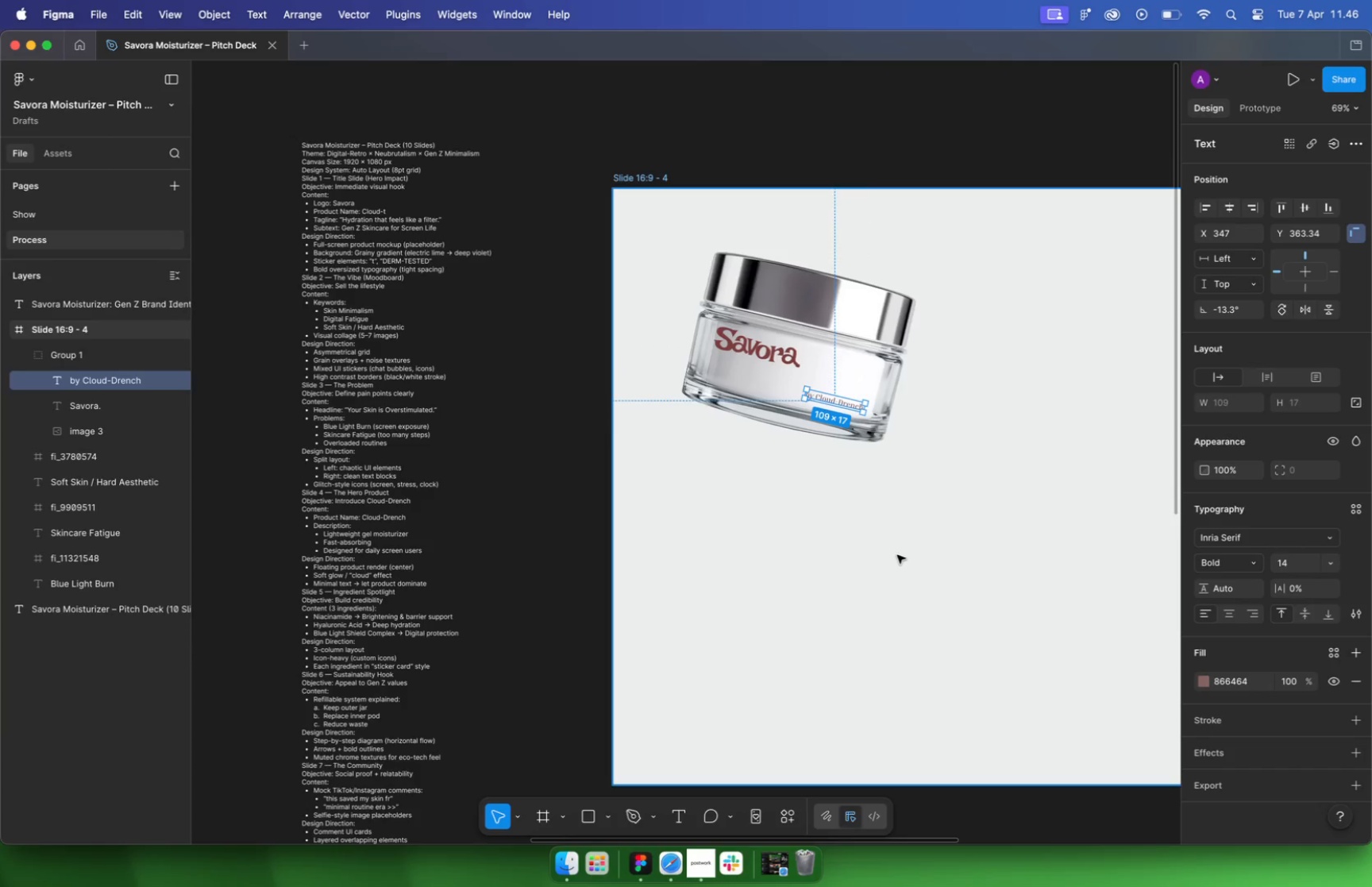 
key(Meta+Z)
 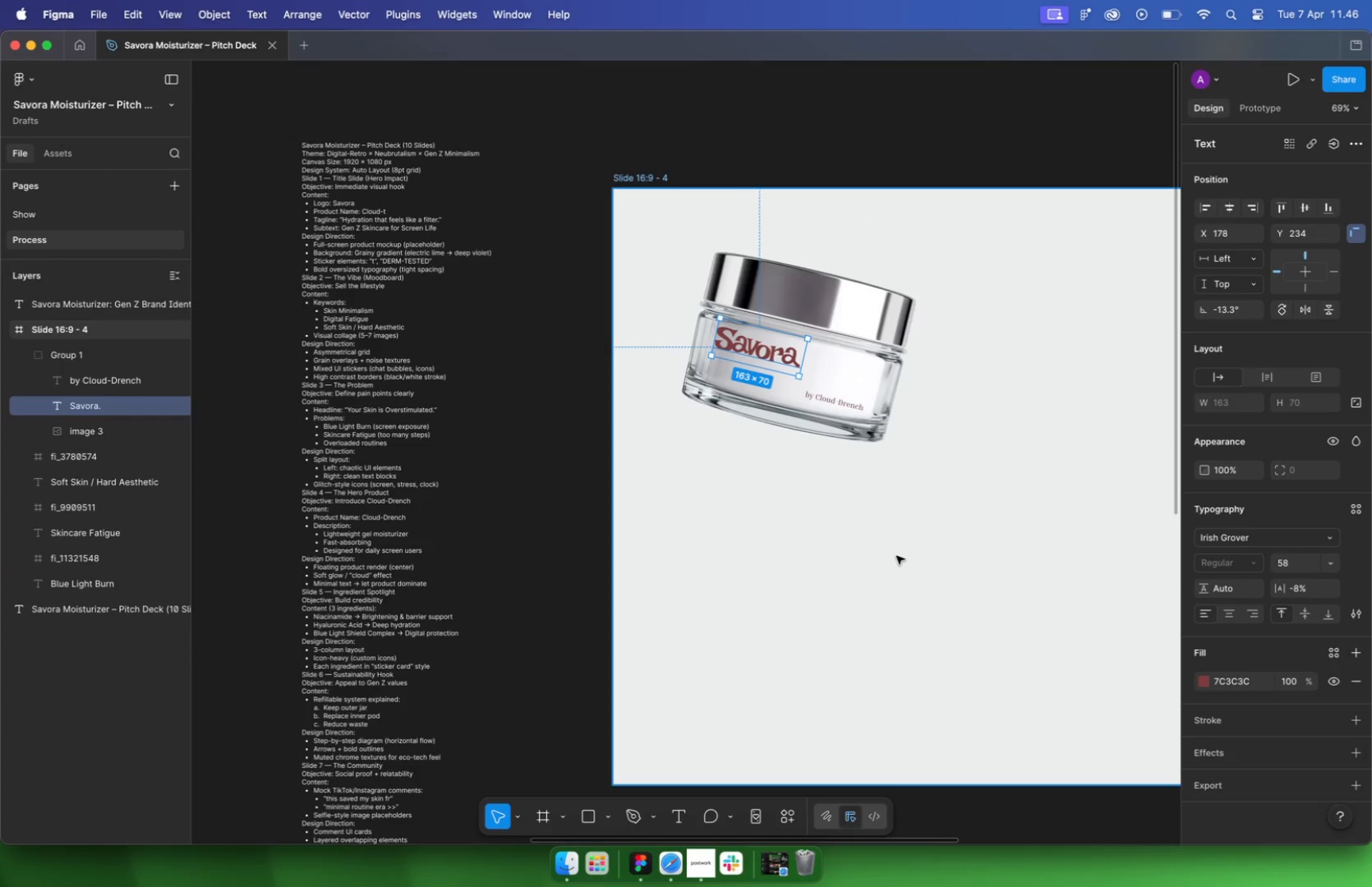 
key(Meta+Z)
 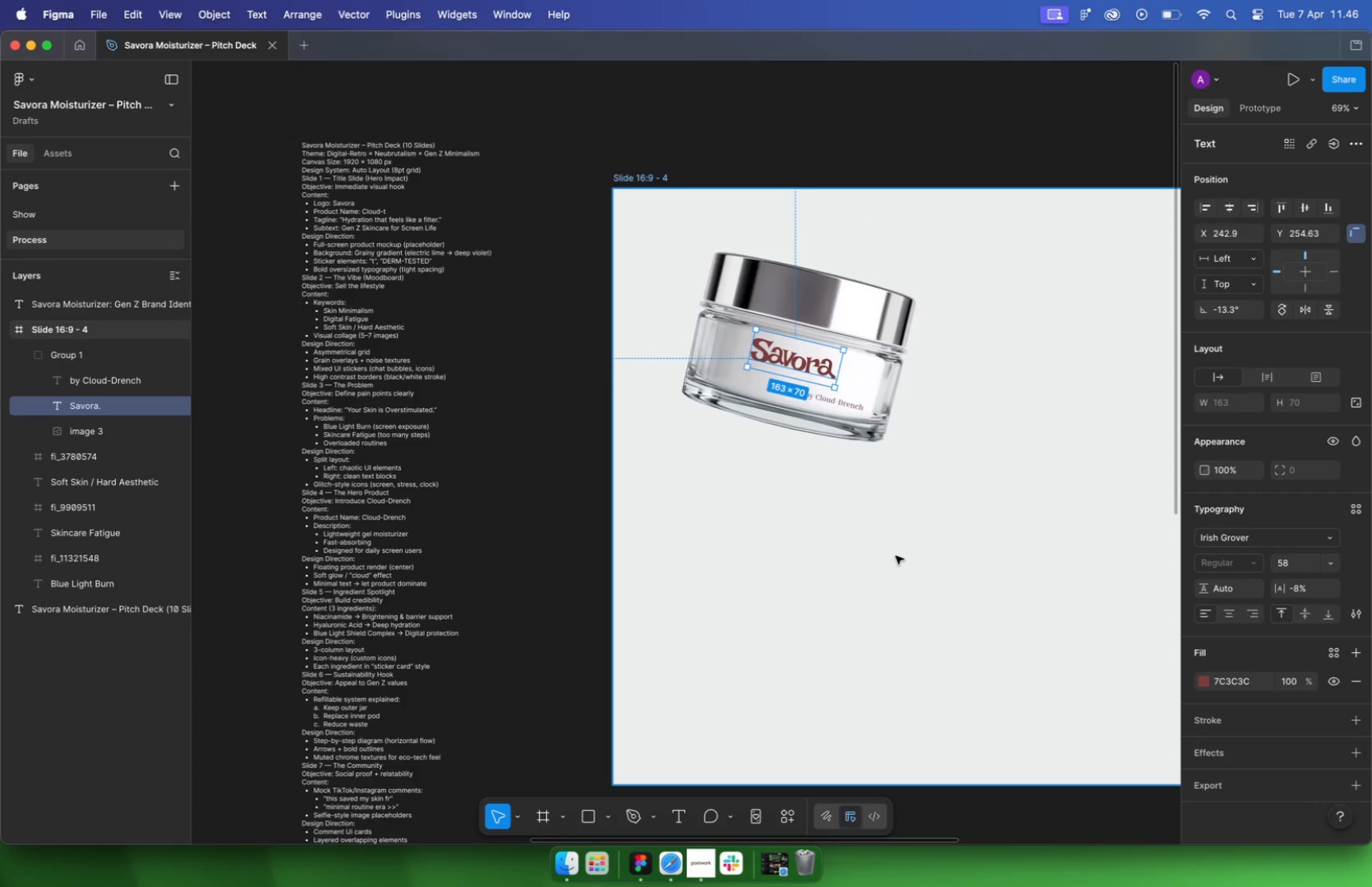 
key(Meta+Z)
 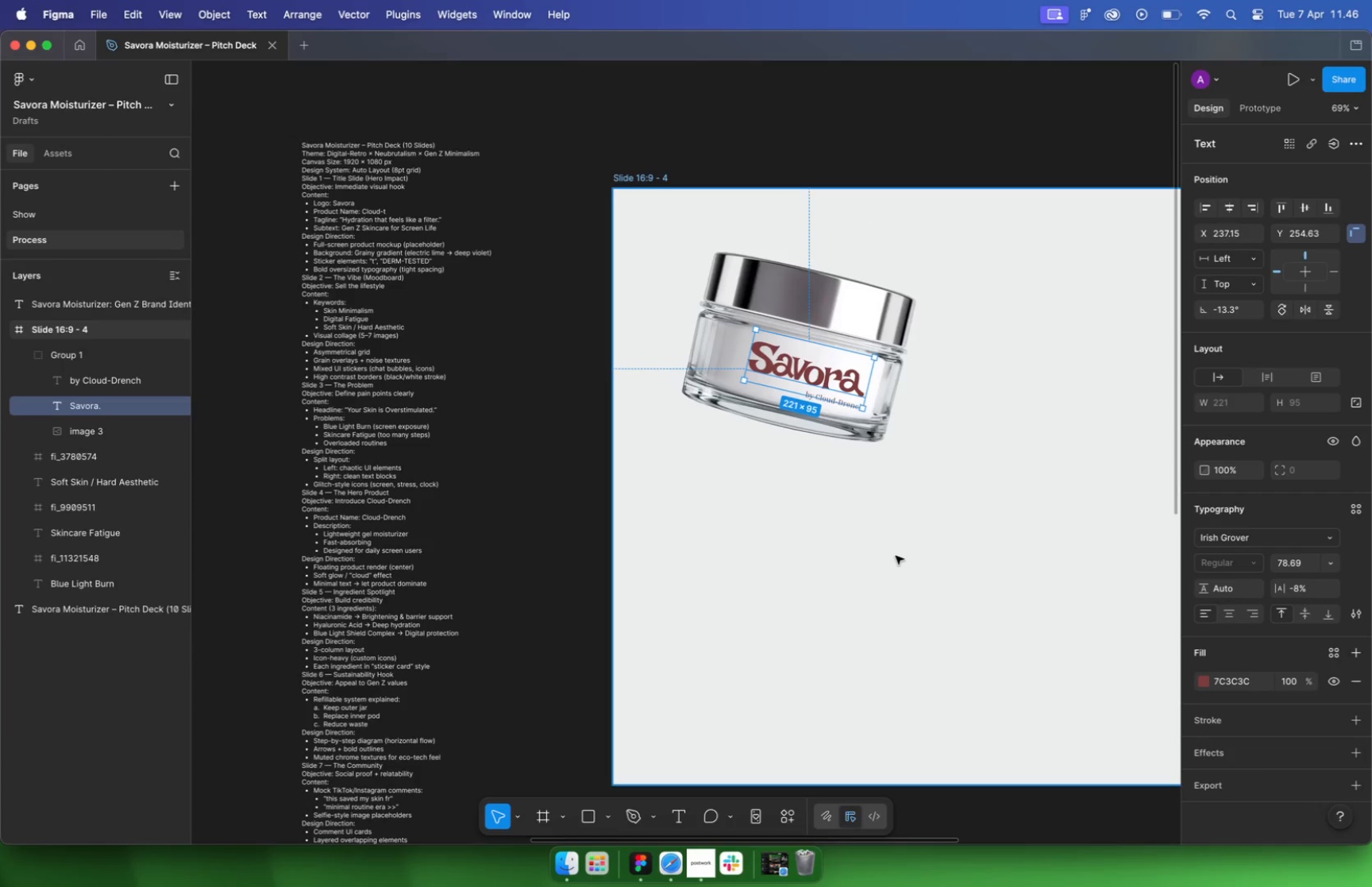 
key(Meta+Z)
 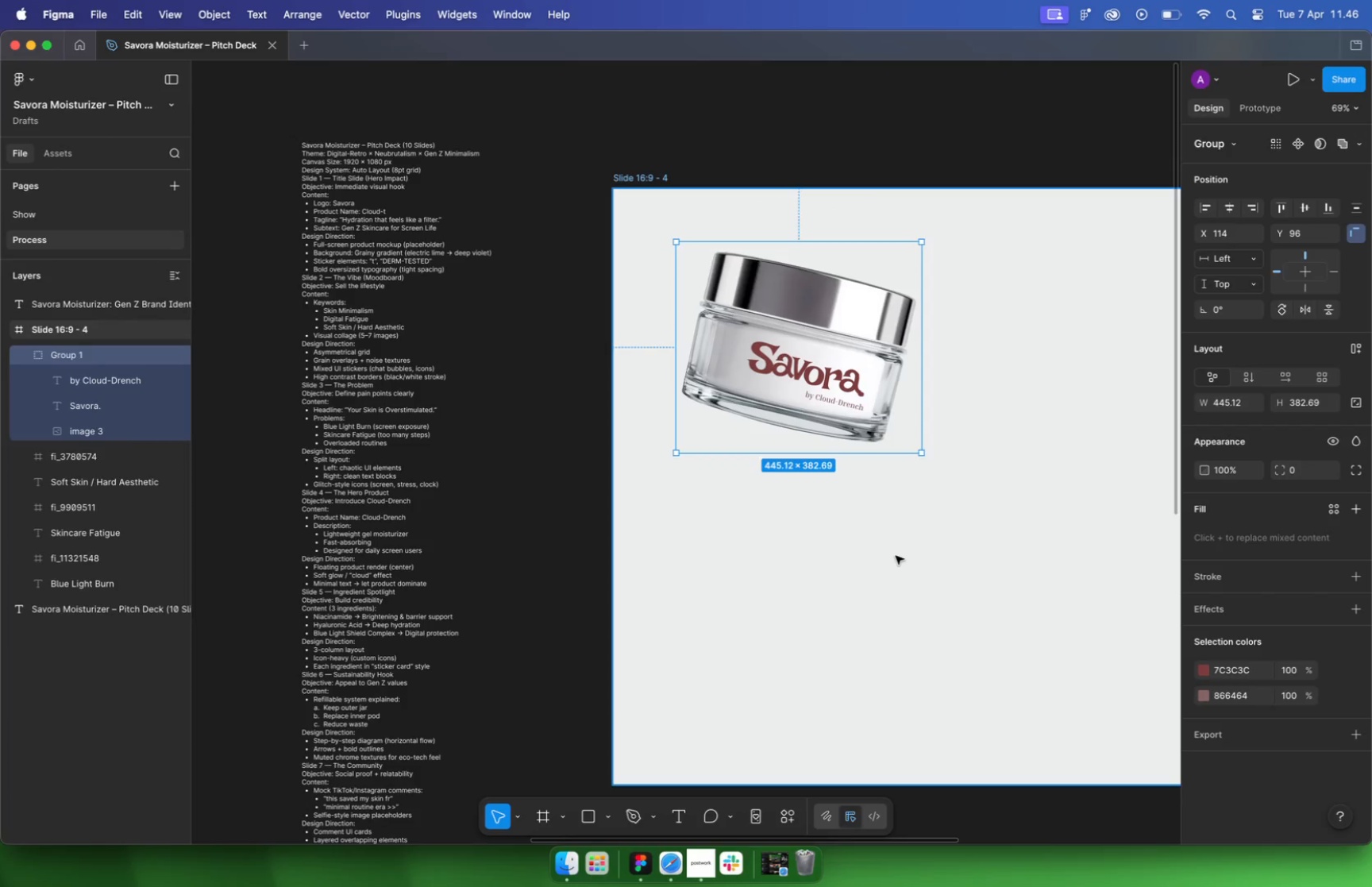 
key(Meta+Z)
 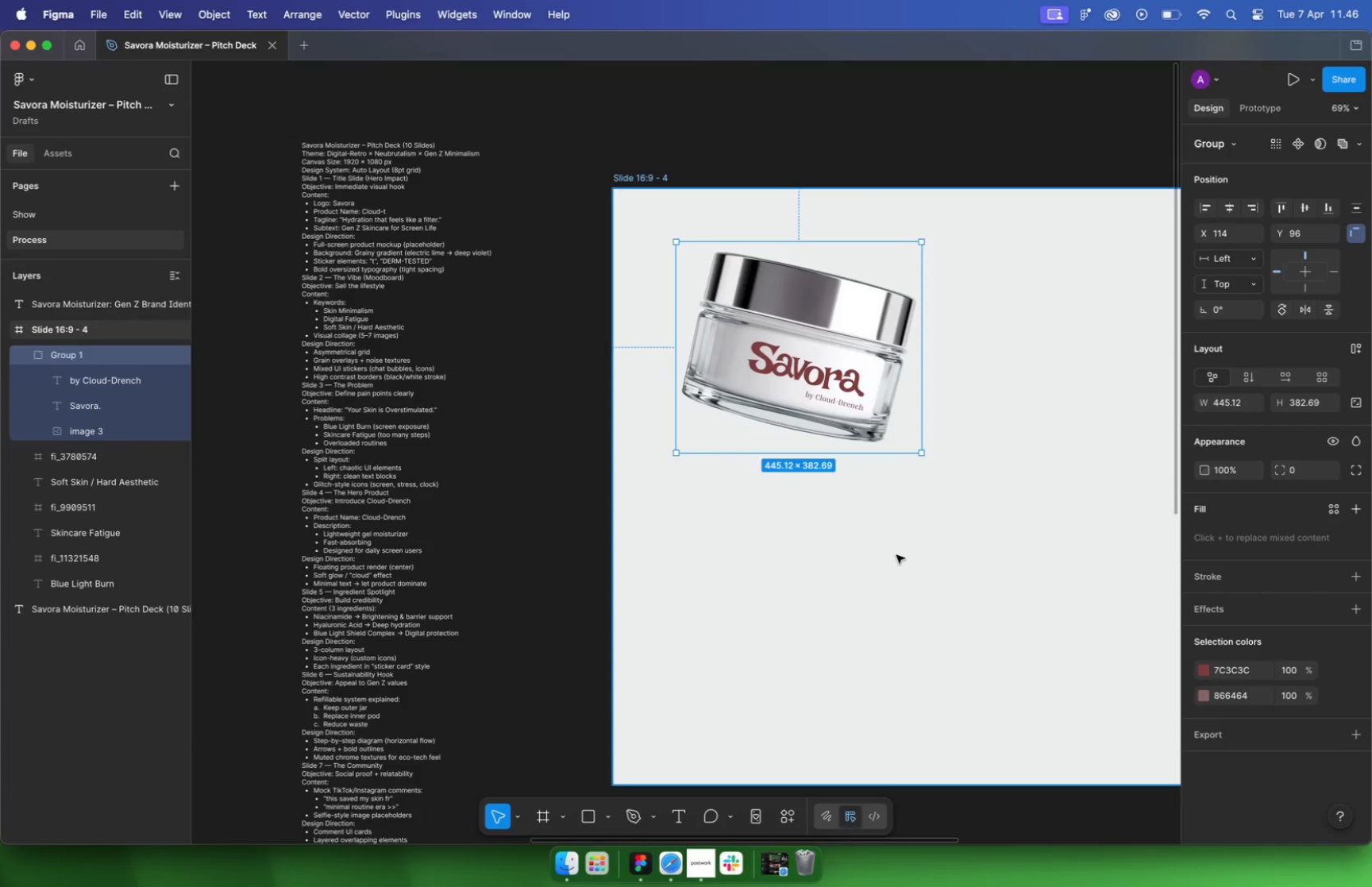 
key(Meta+Z)
 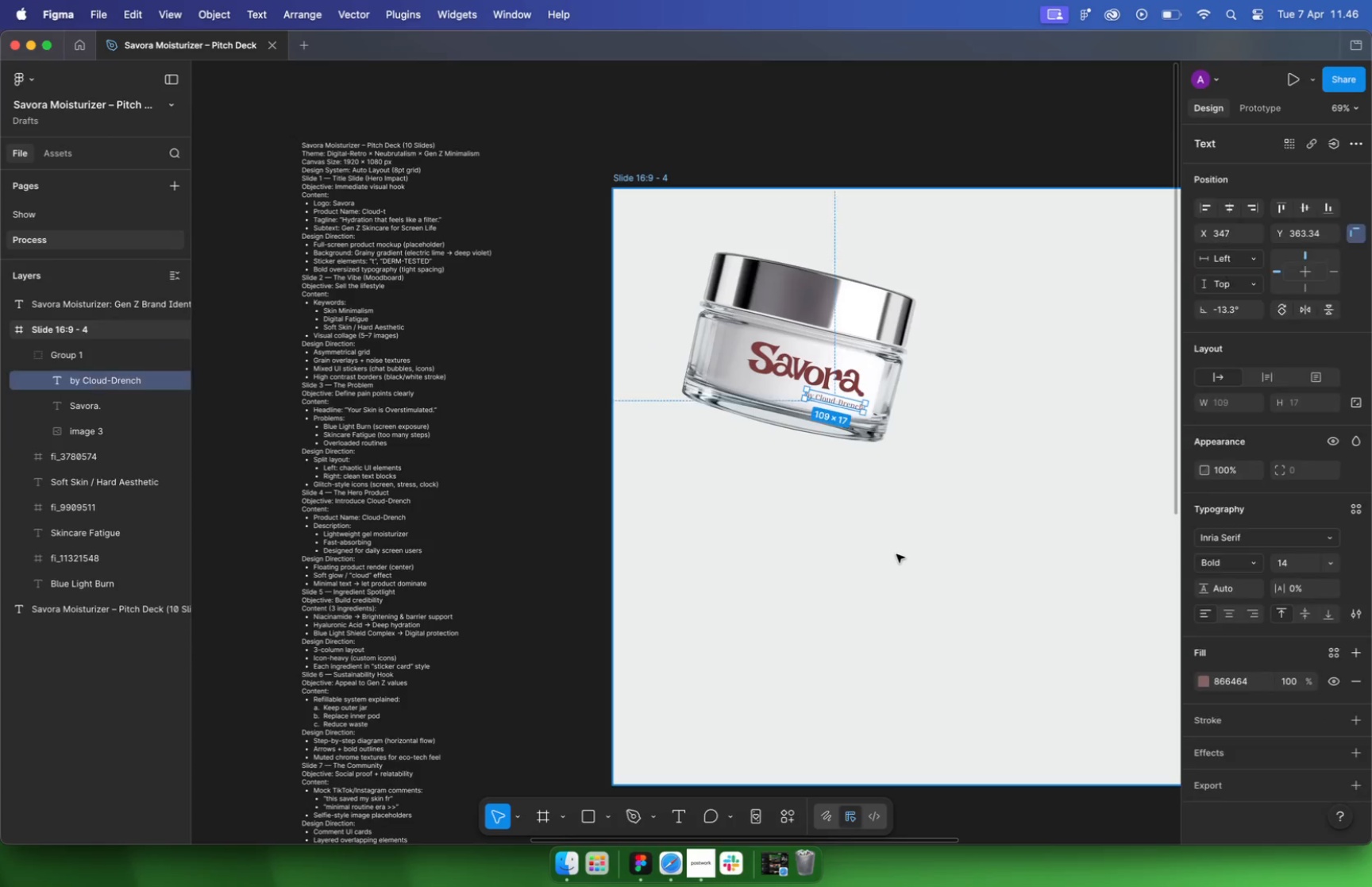 
key(Meta+Z)
 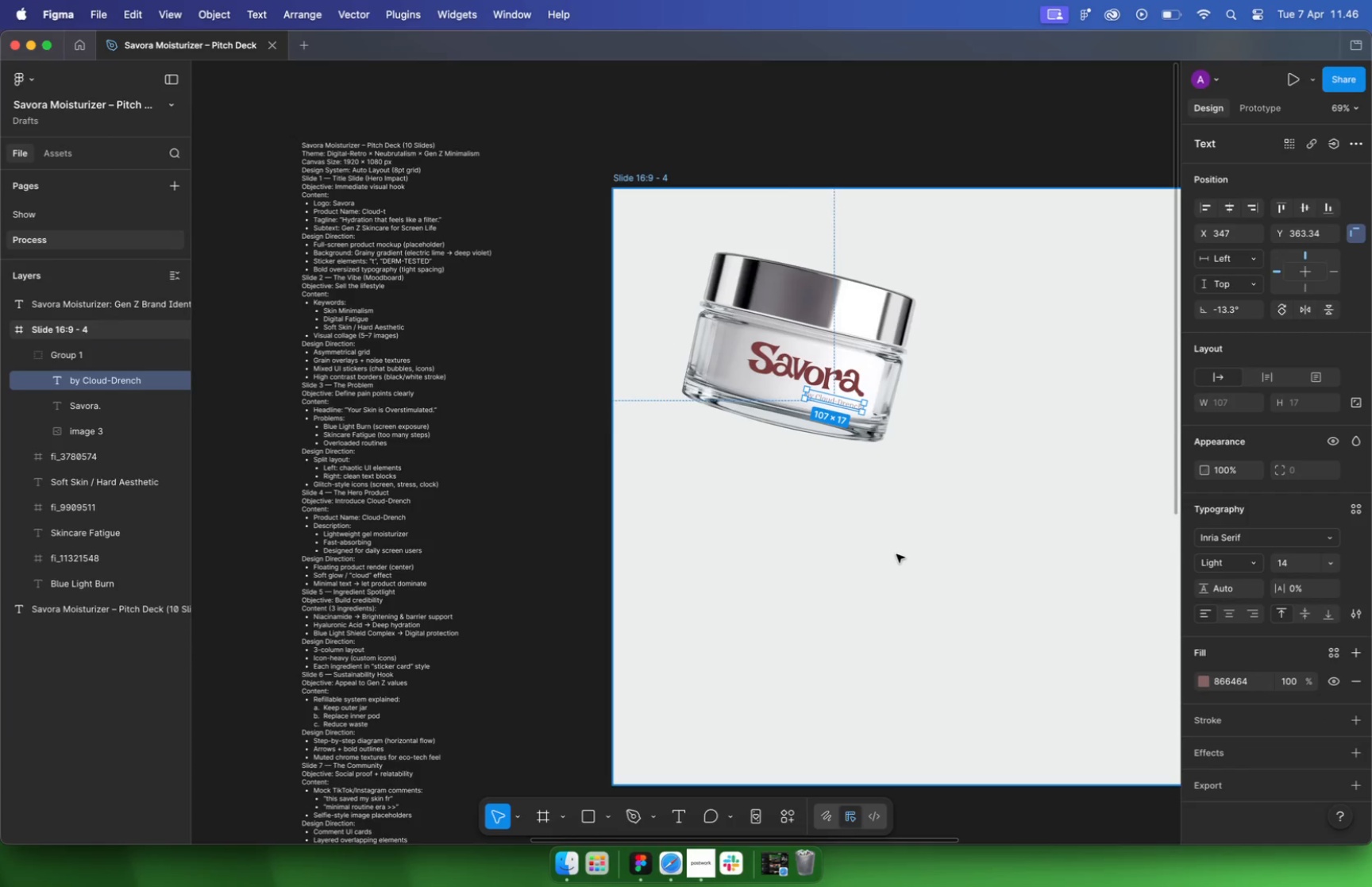 
key(Meta+Z)
 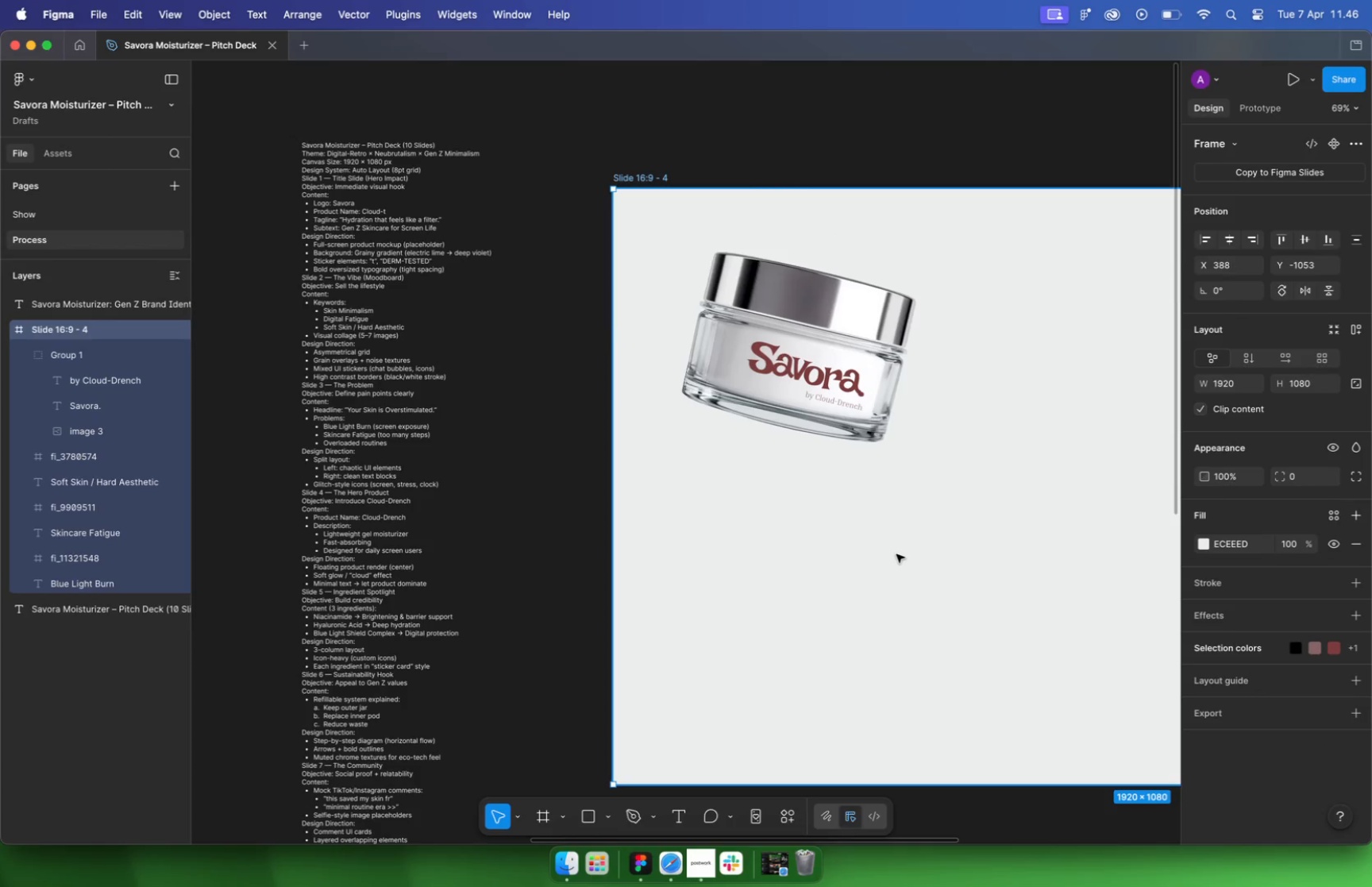 
key(Meta+Z)
 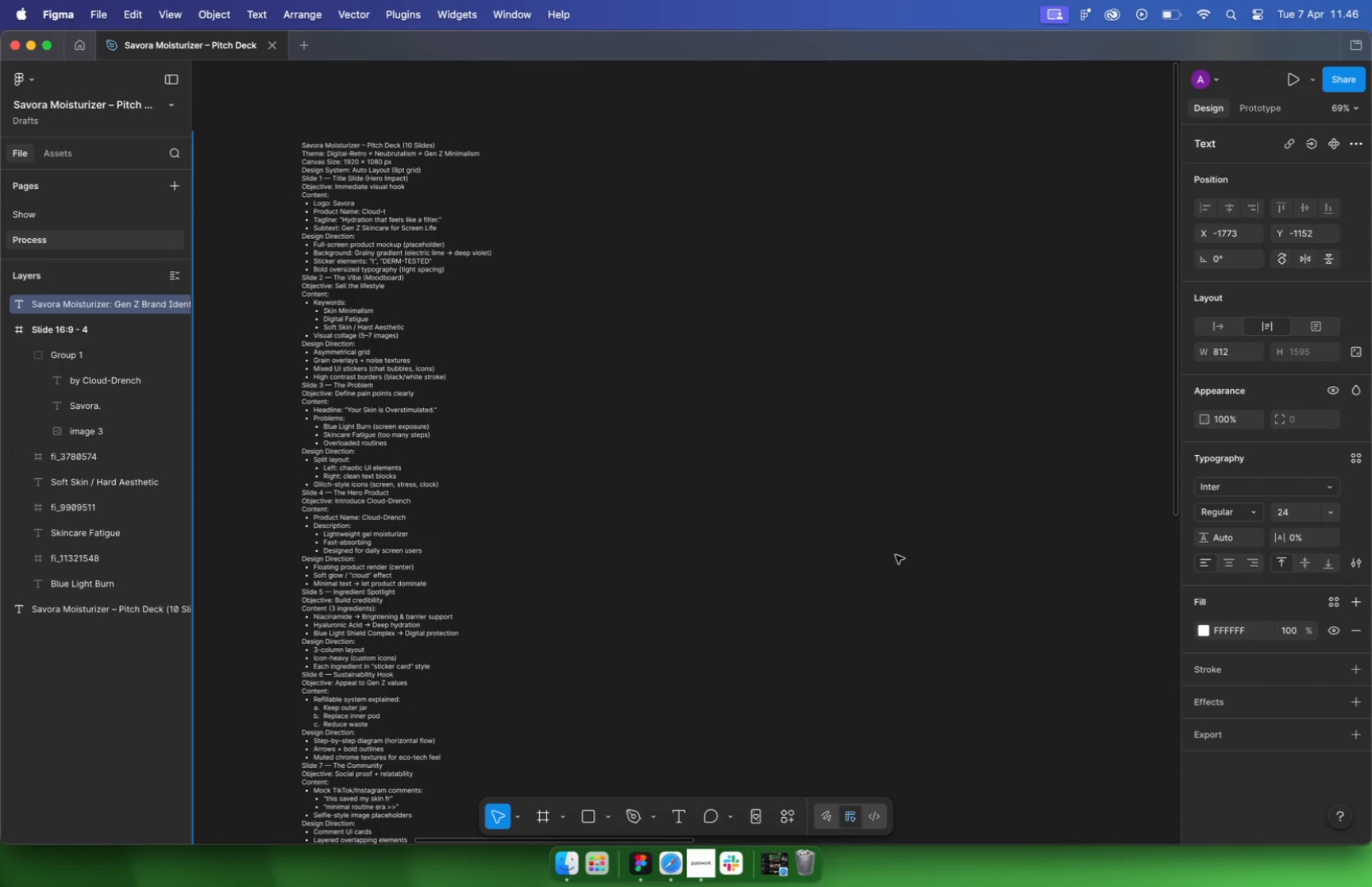 
key(Meta+Shift+Z)
 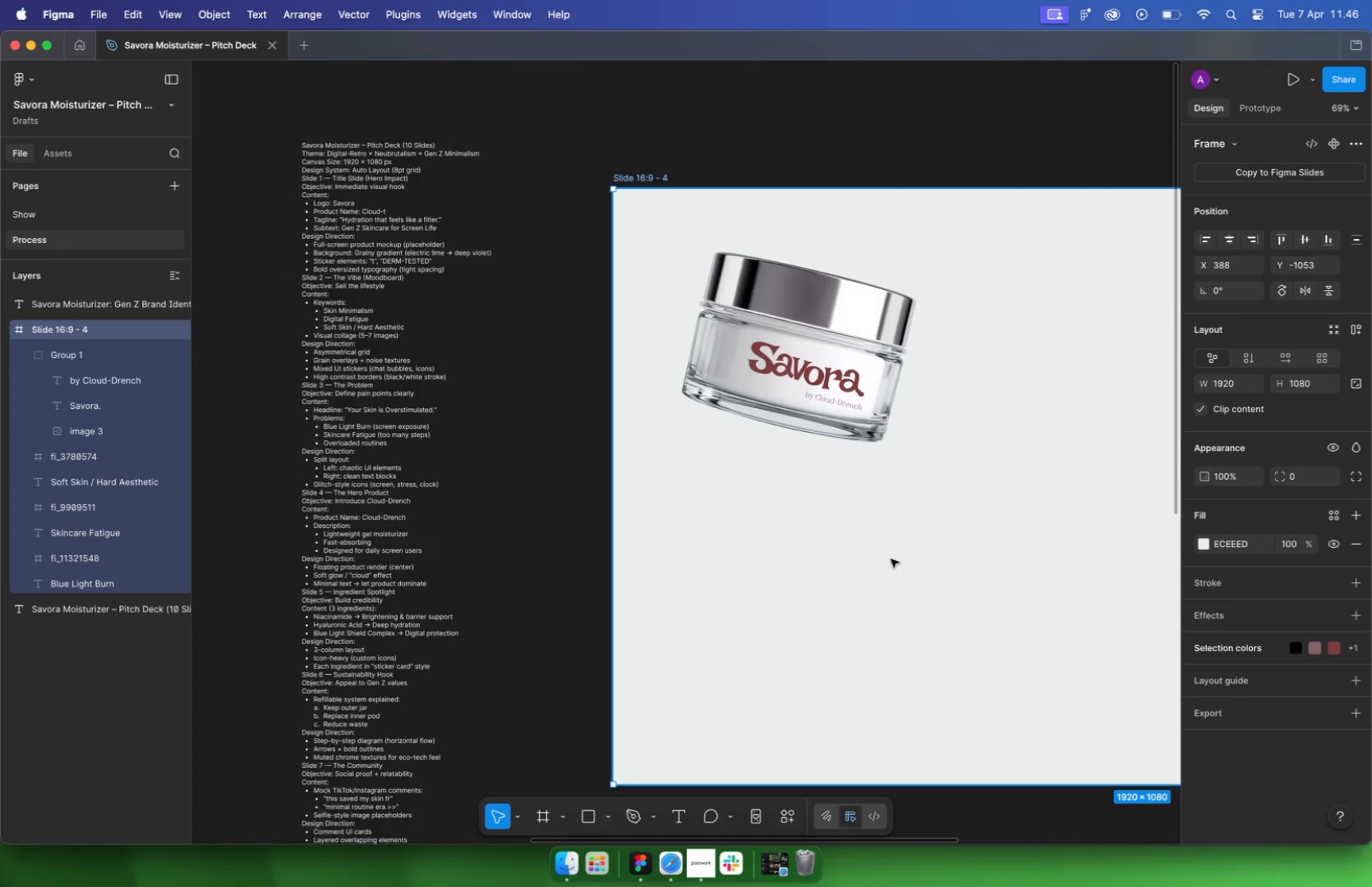 
key(Meta+Shift+Z)
 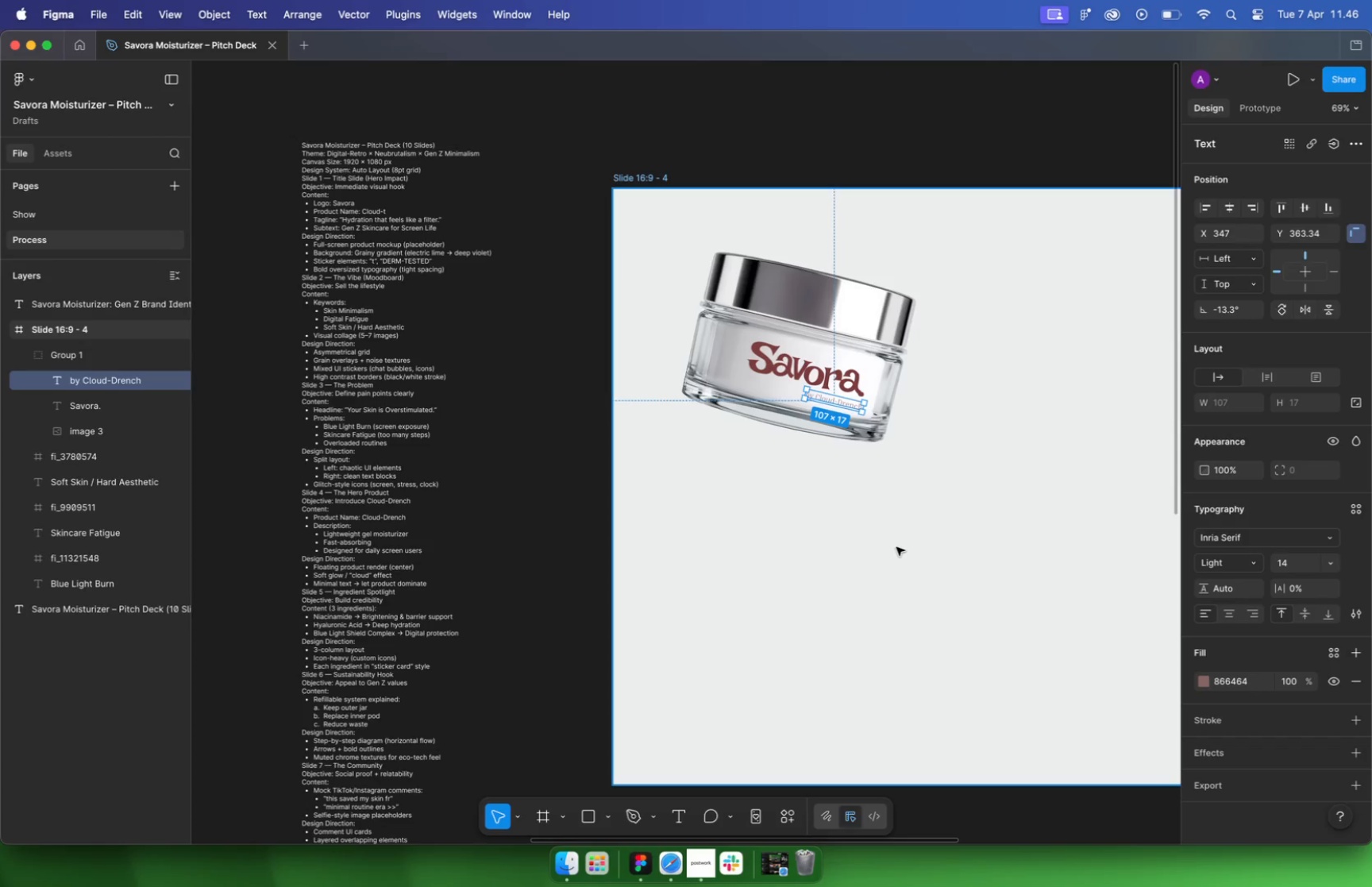 
key(Meta+Shift+Z)
 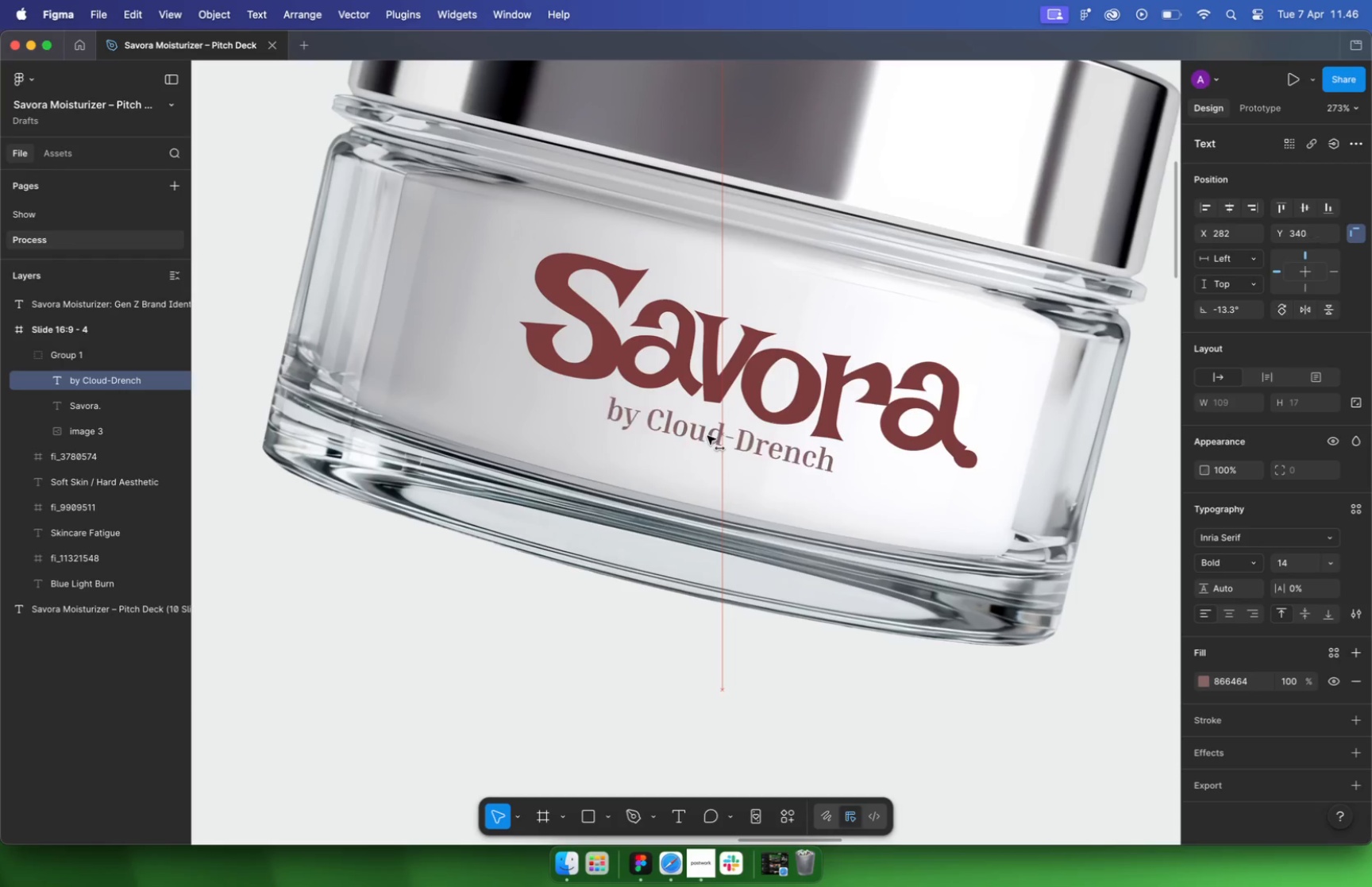 
hold_key(key=CommandLeft, duration=0.46)
scroll: coordinate [826, 372], scroll_direction: up, amount: 23.0
 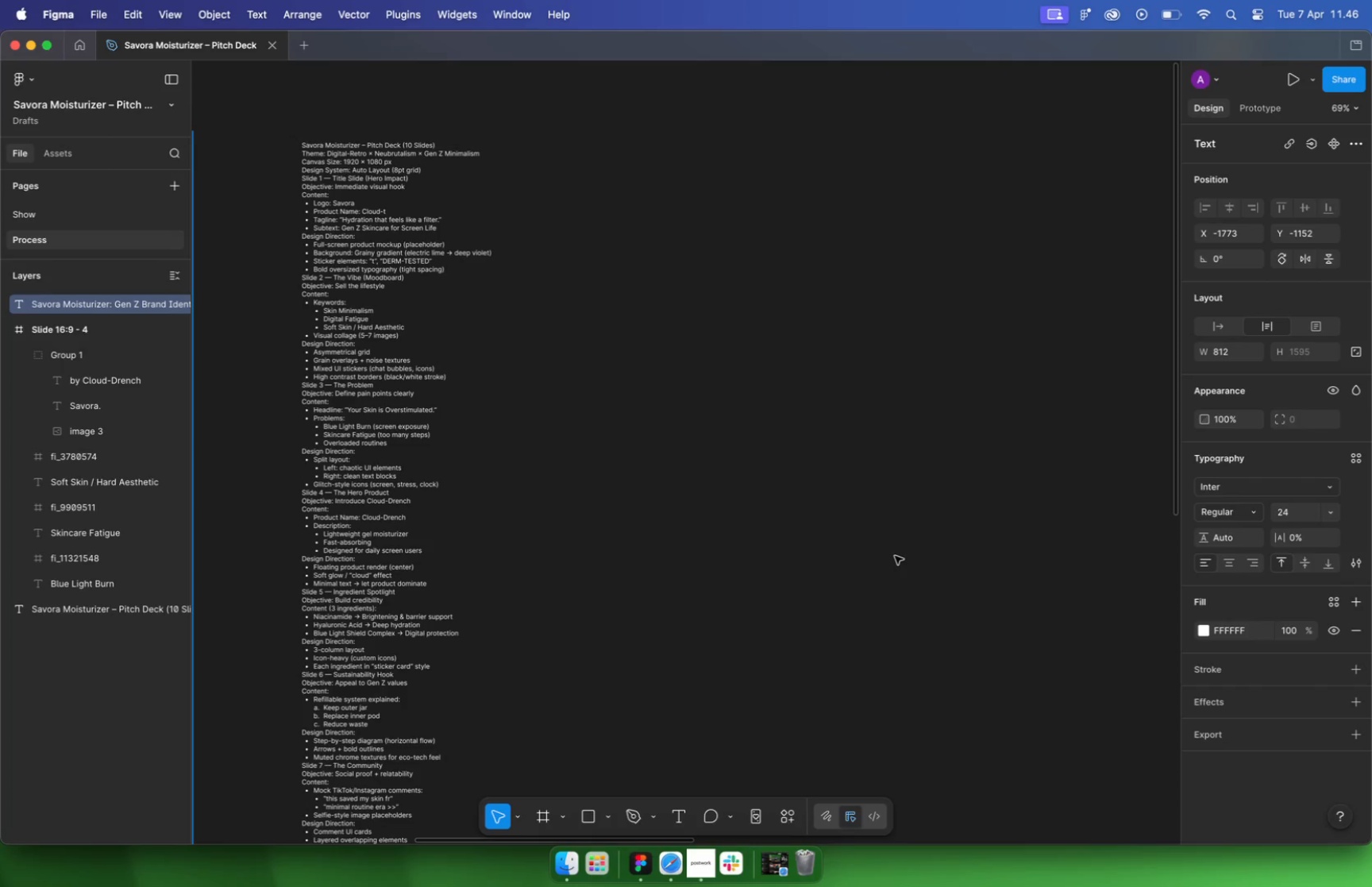 
left_click_drag(start_coordinate=[849, 485], to_coordinate=[711, 447])
 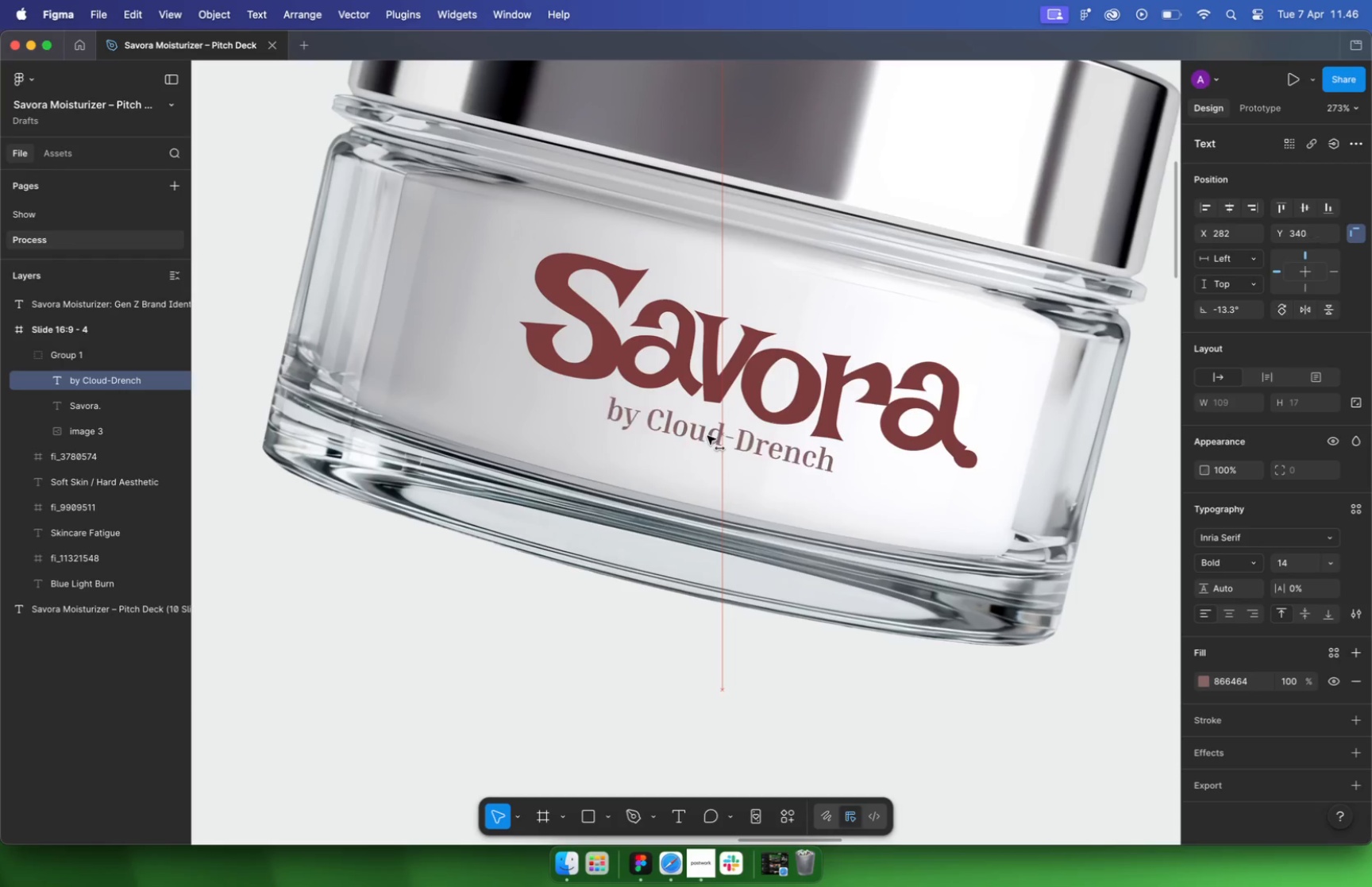 
hold_key(key=ShiftLeft, duration=0.57)
 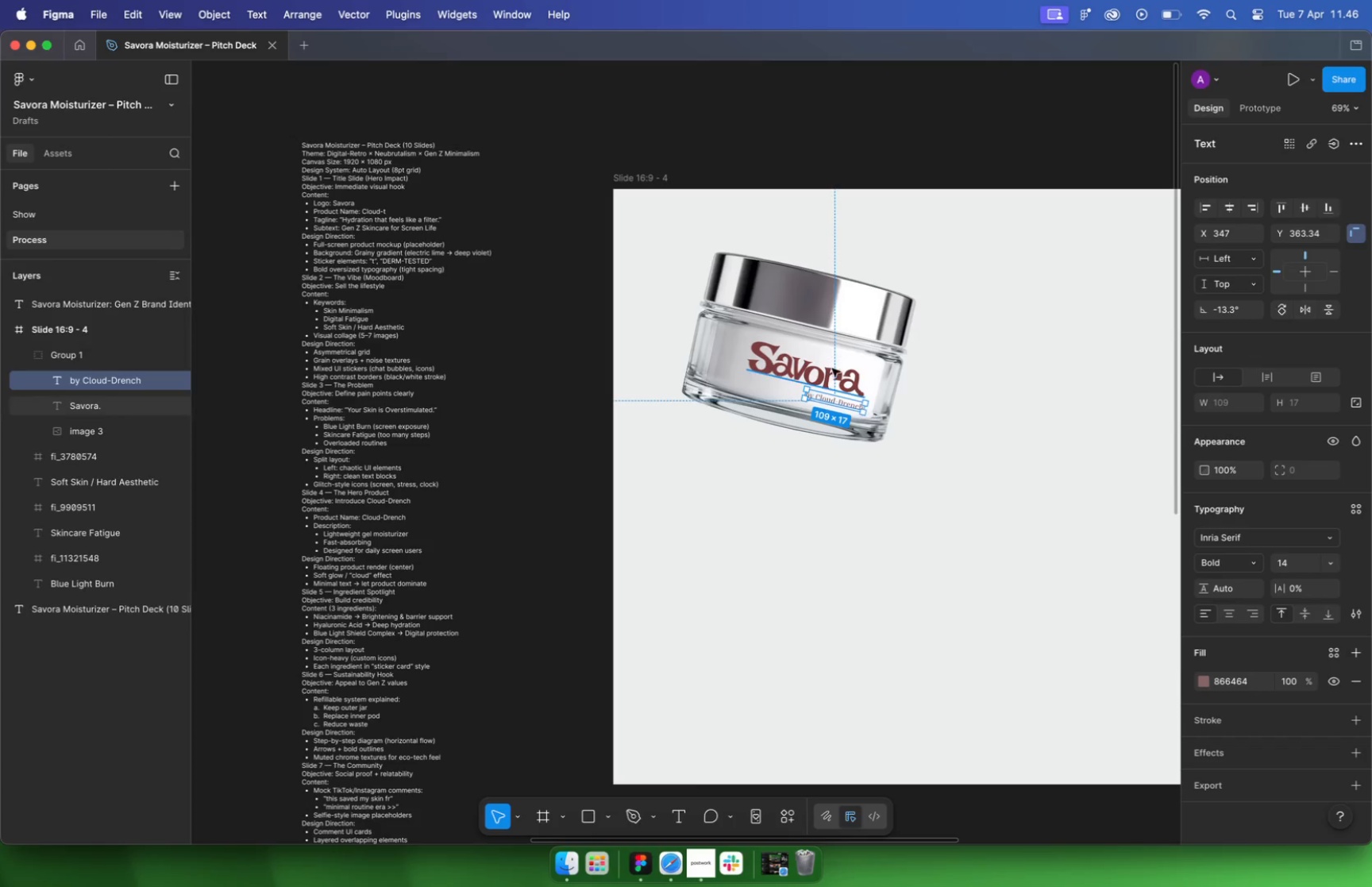 
triple_click([645, 426])
 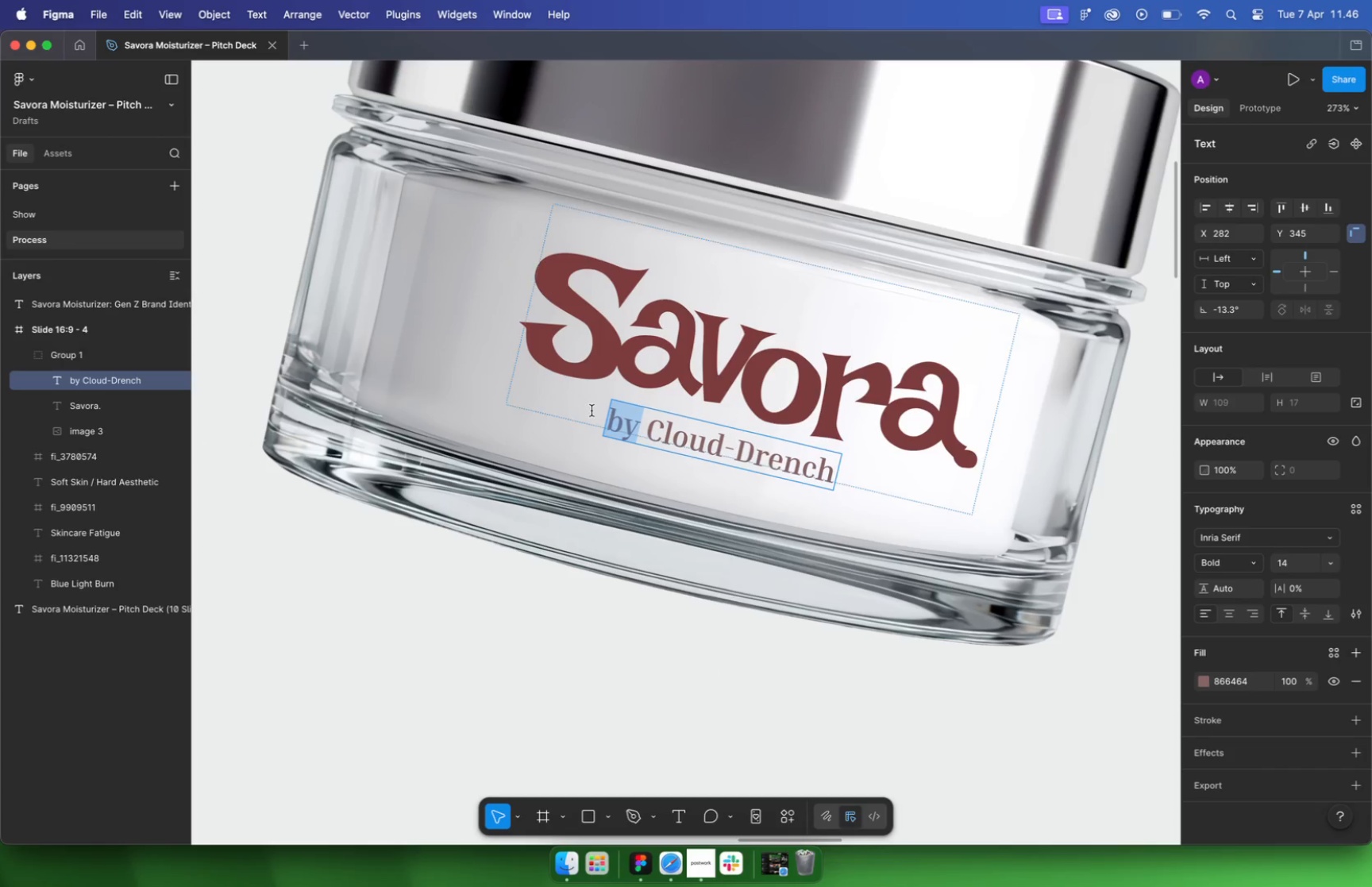 
left_click_drag(start_coordinate=[642, 424], to_coordinate=[592, 411])
 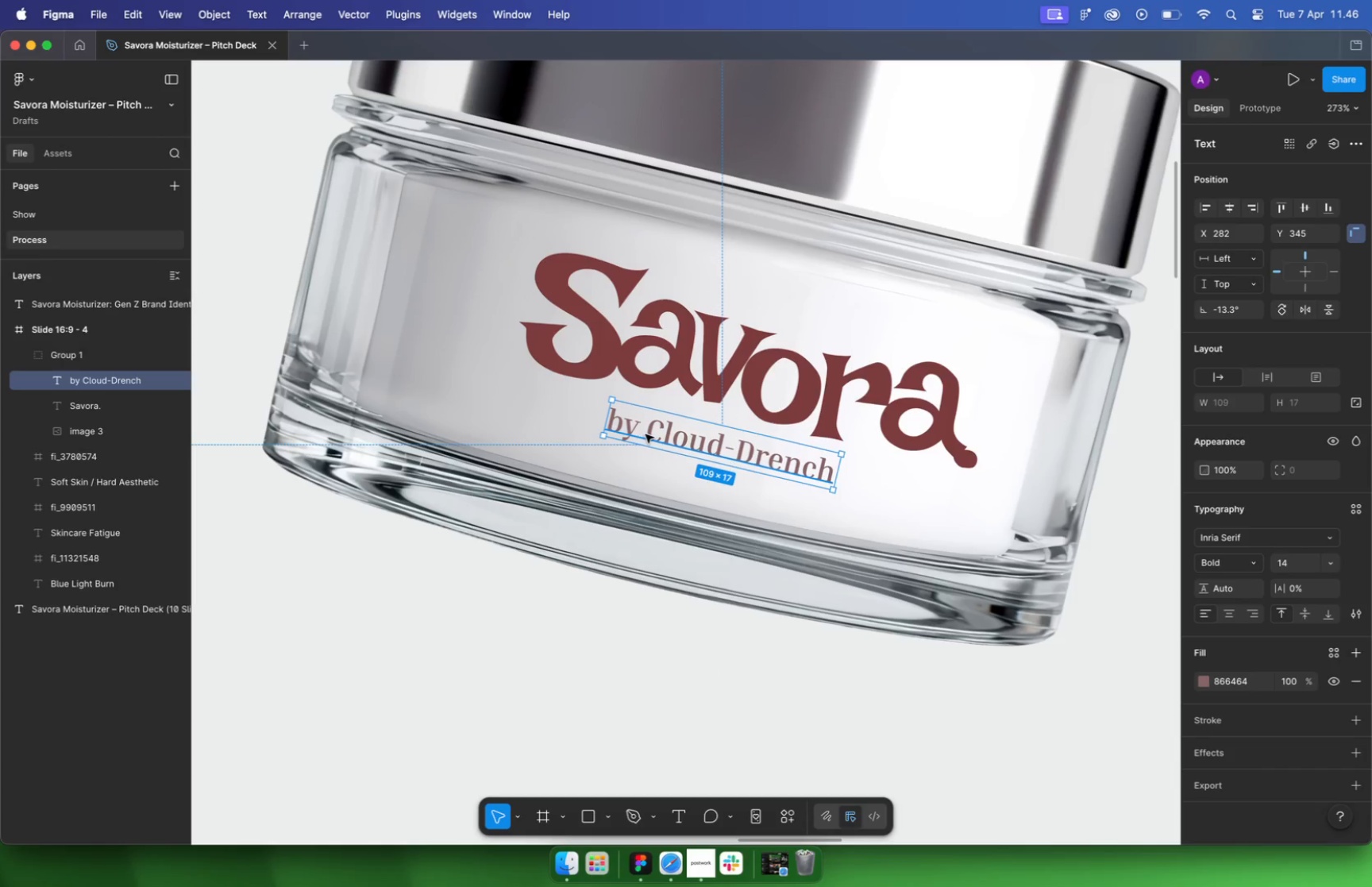 
key(Backspace)
 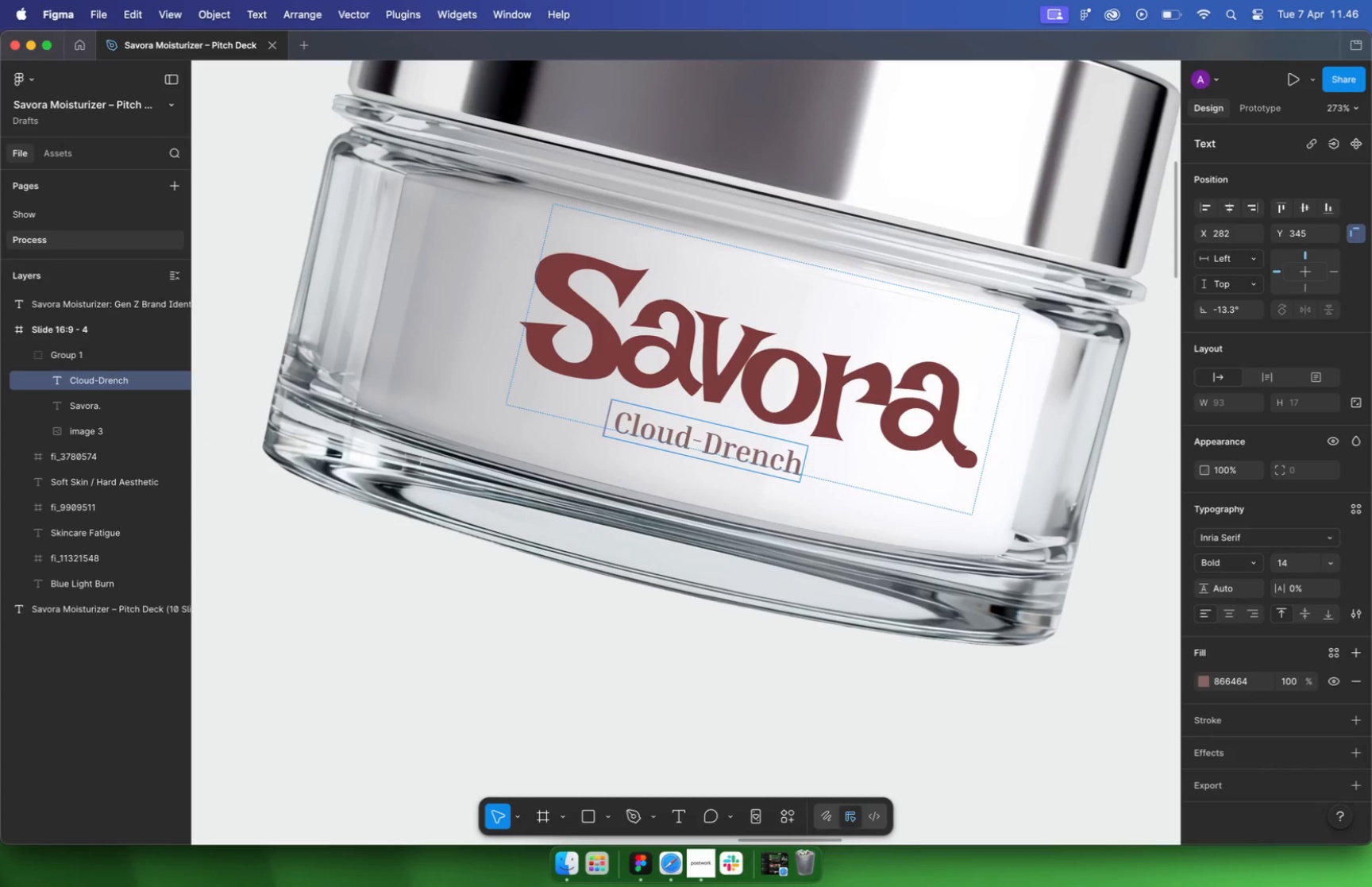 
key(Escape)
 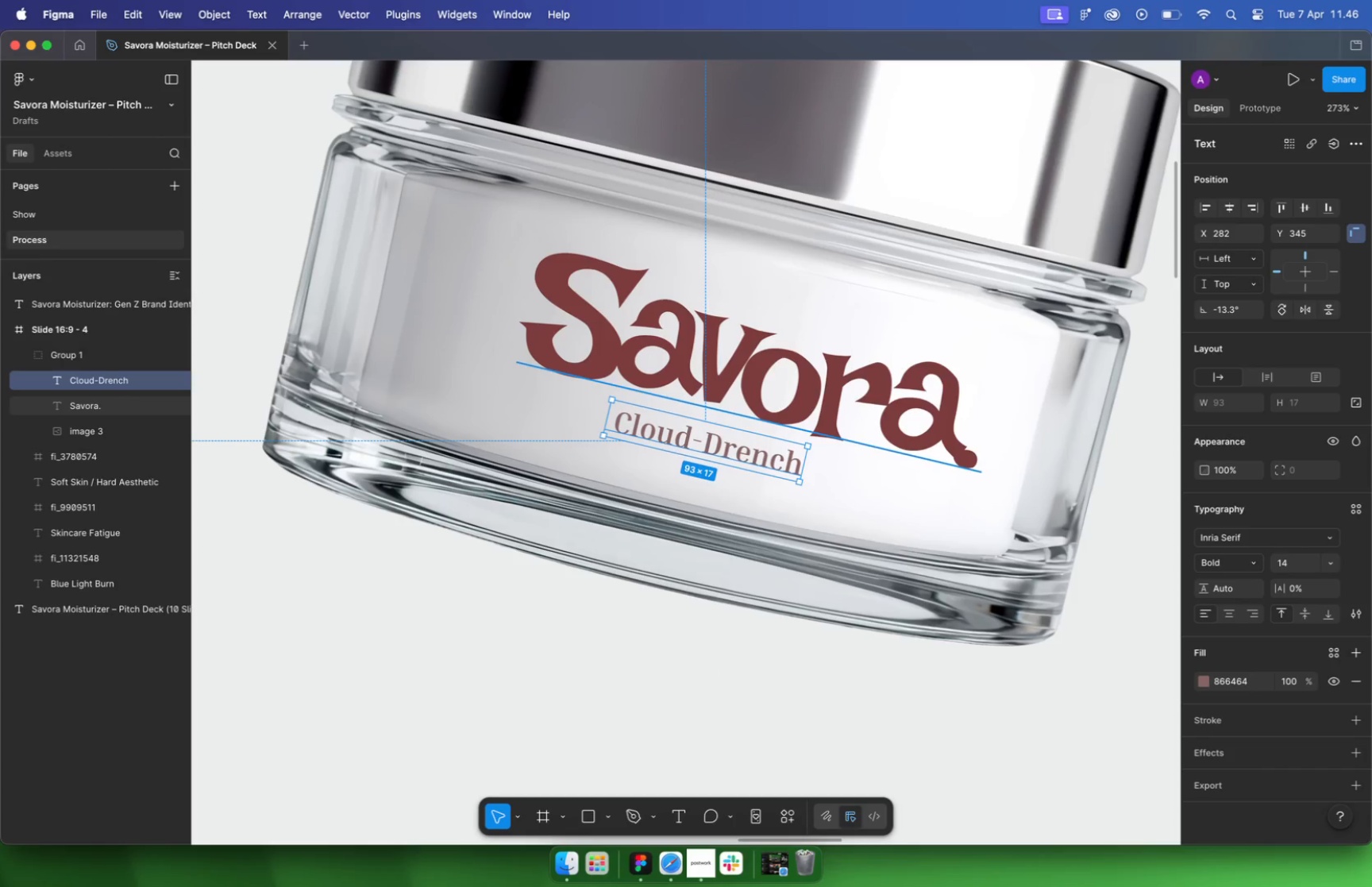 
key(Escape)
 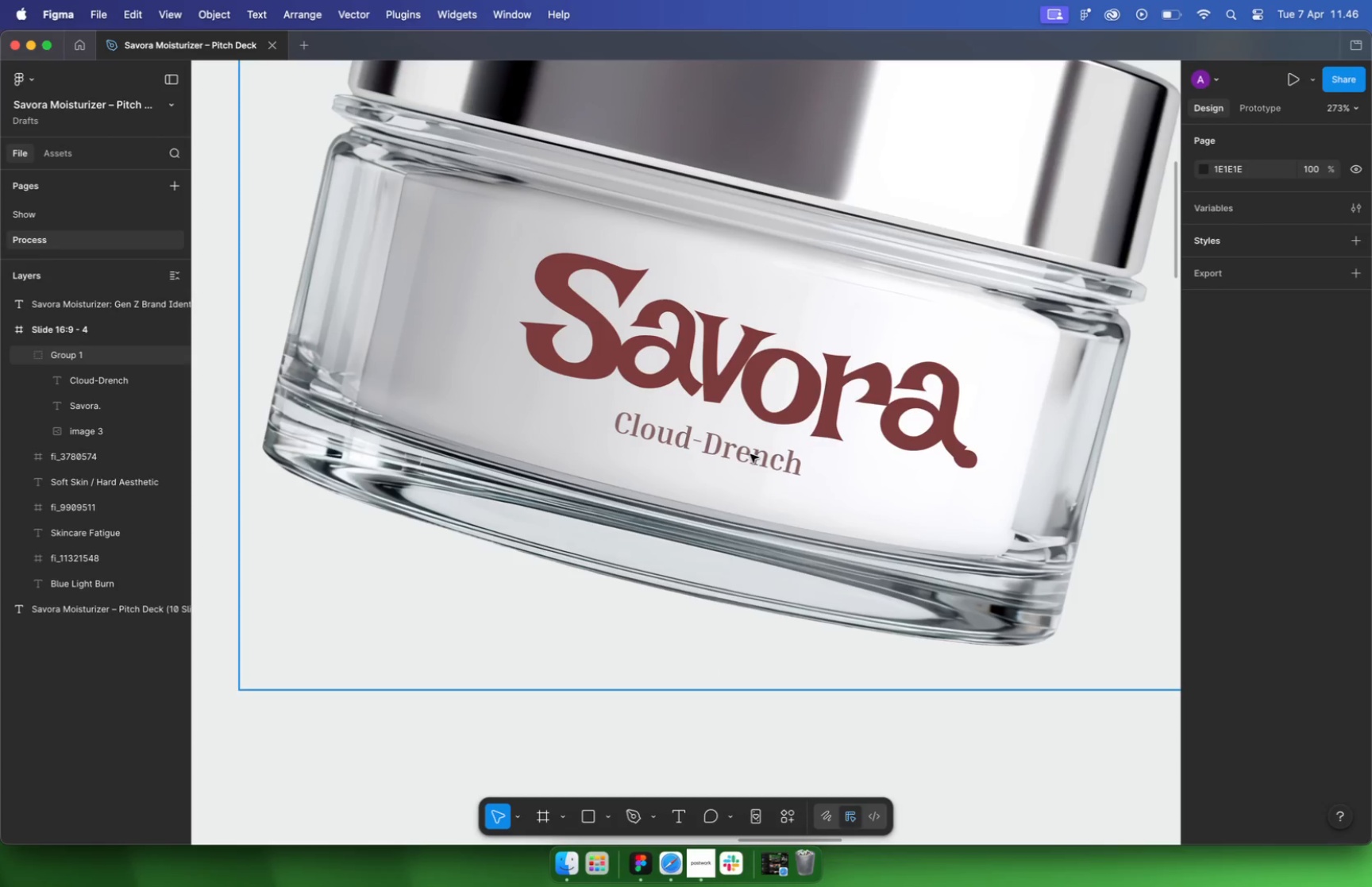 
double_click([750, 453])
 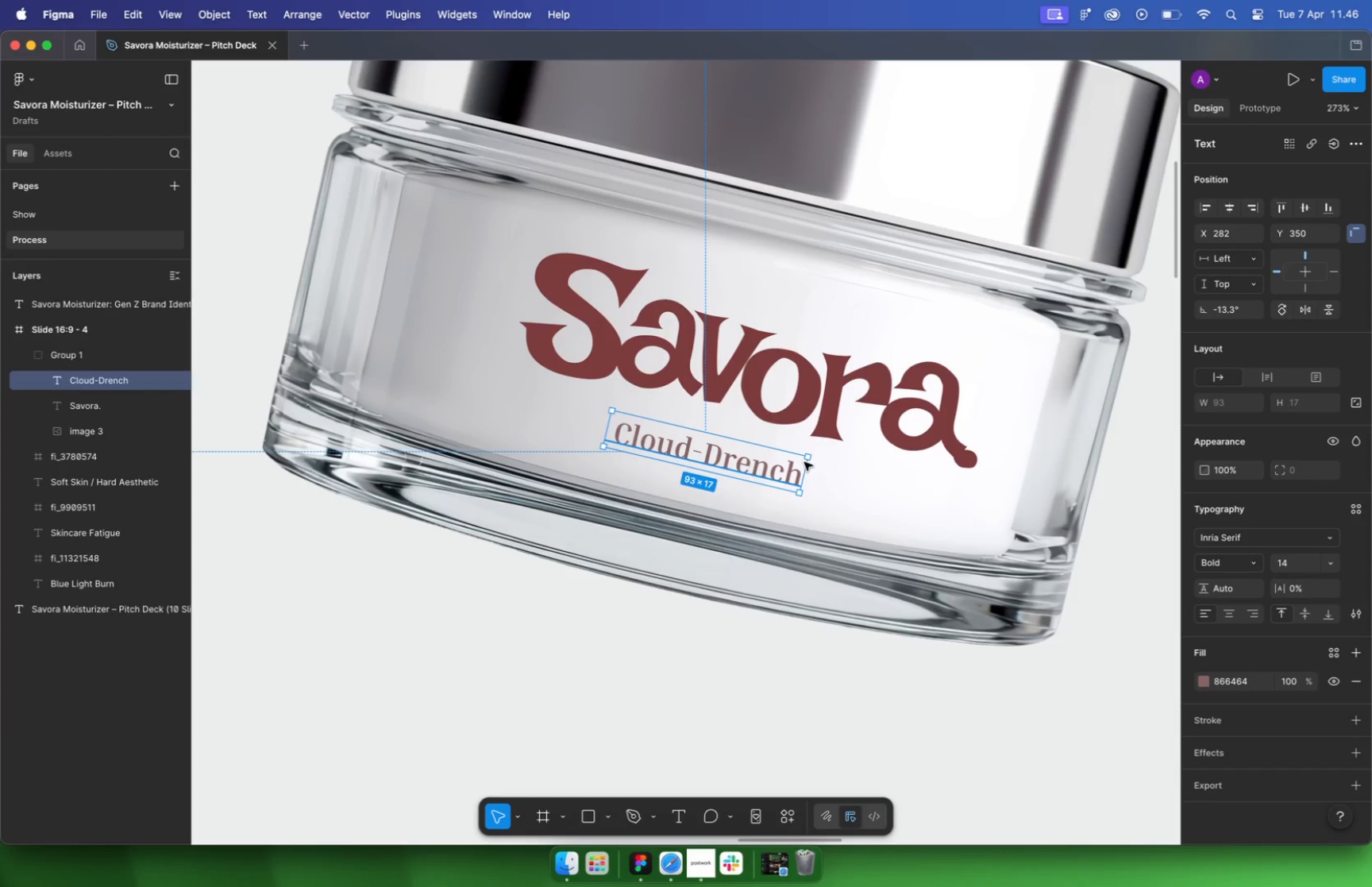 
left_click_drag(start_coordinate=[750, 457], to_coordinate=[750, 468])
 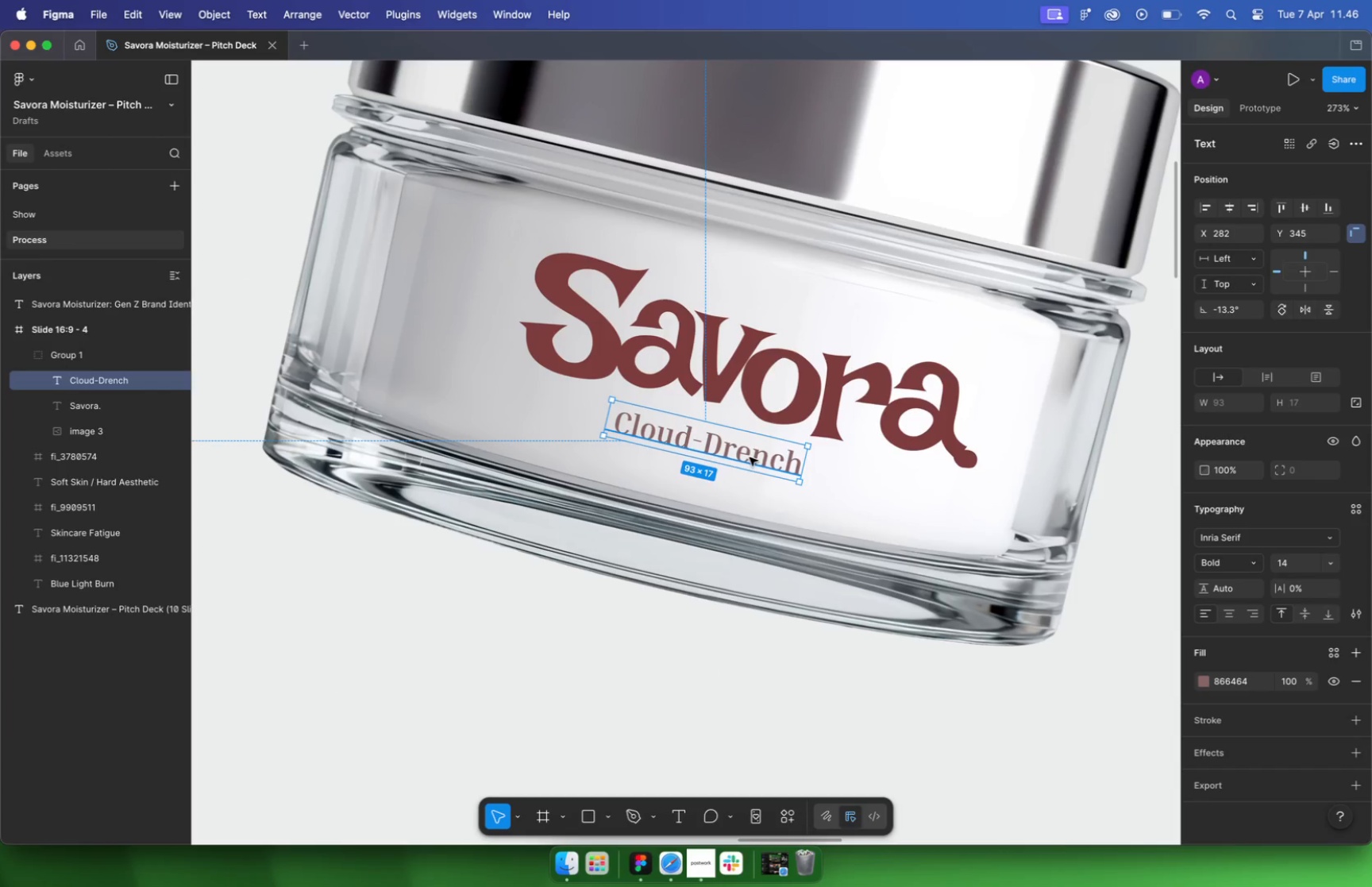 
left_click([1208, 684])
 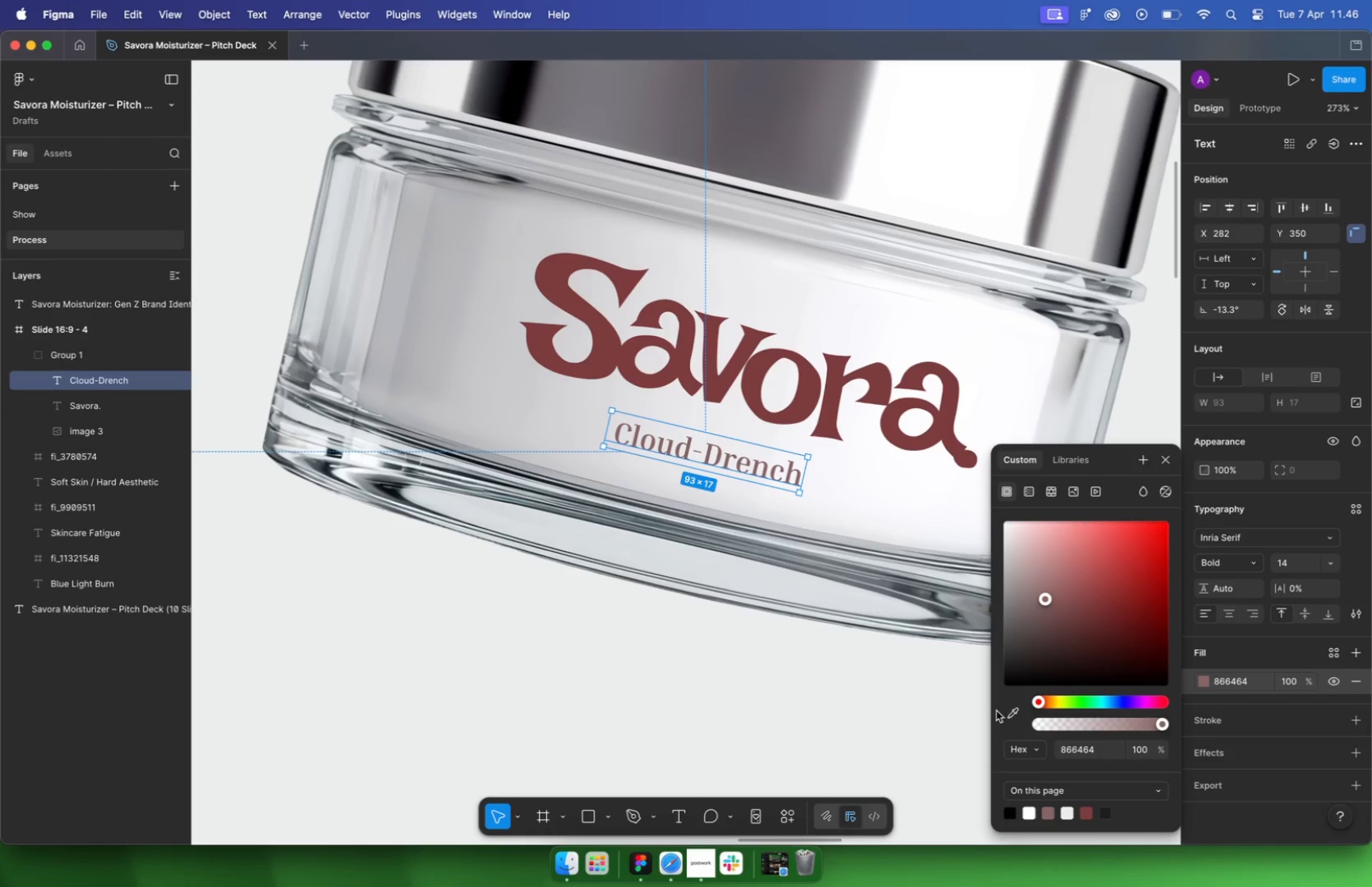 
left_click([1017, 714])
 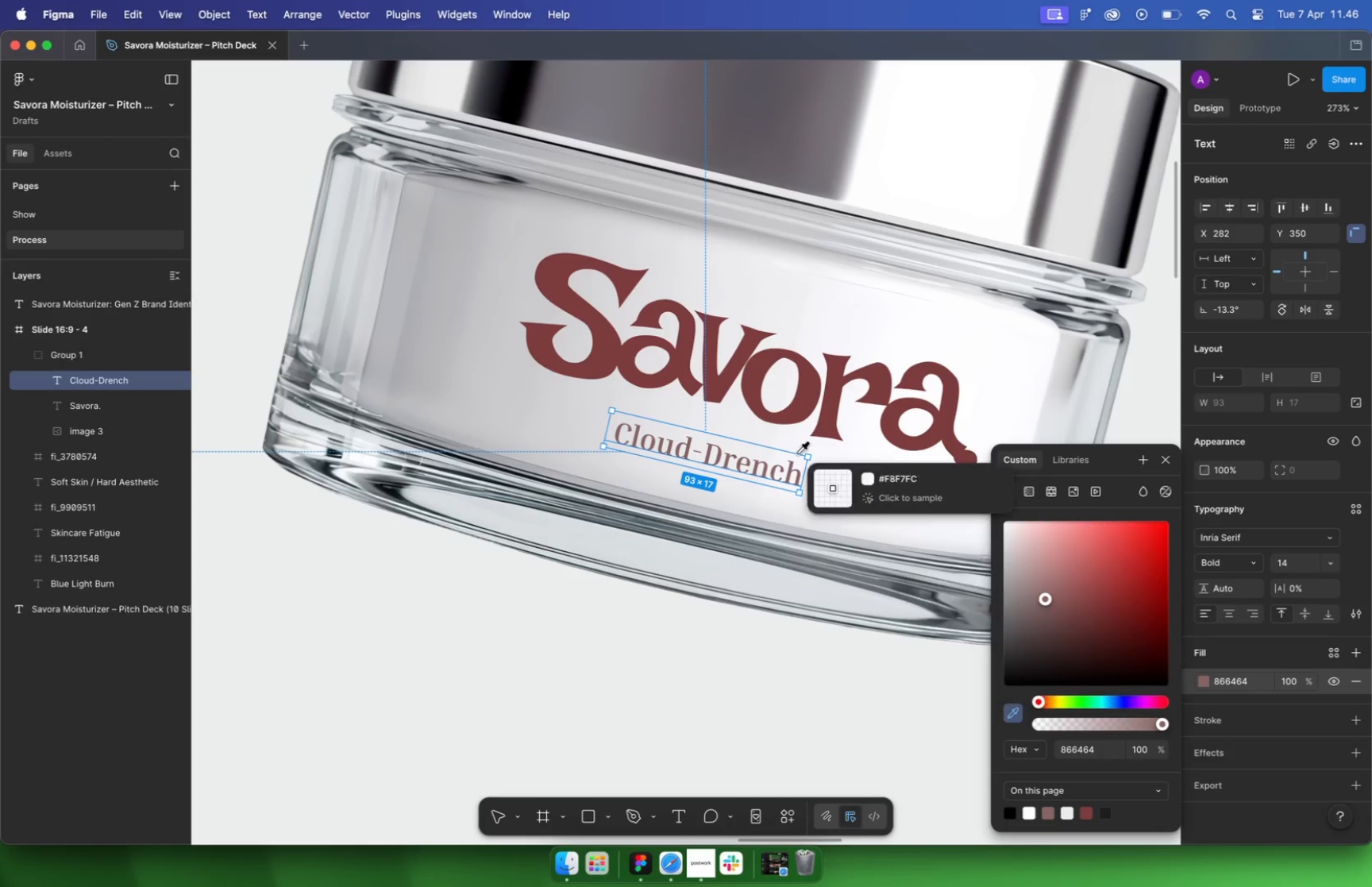 
left_click([761, 412])
 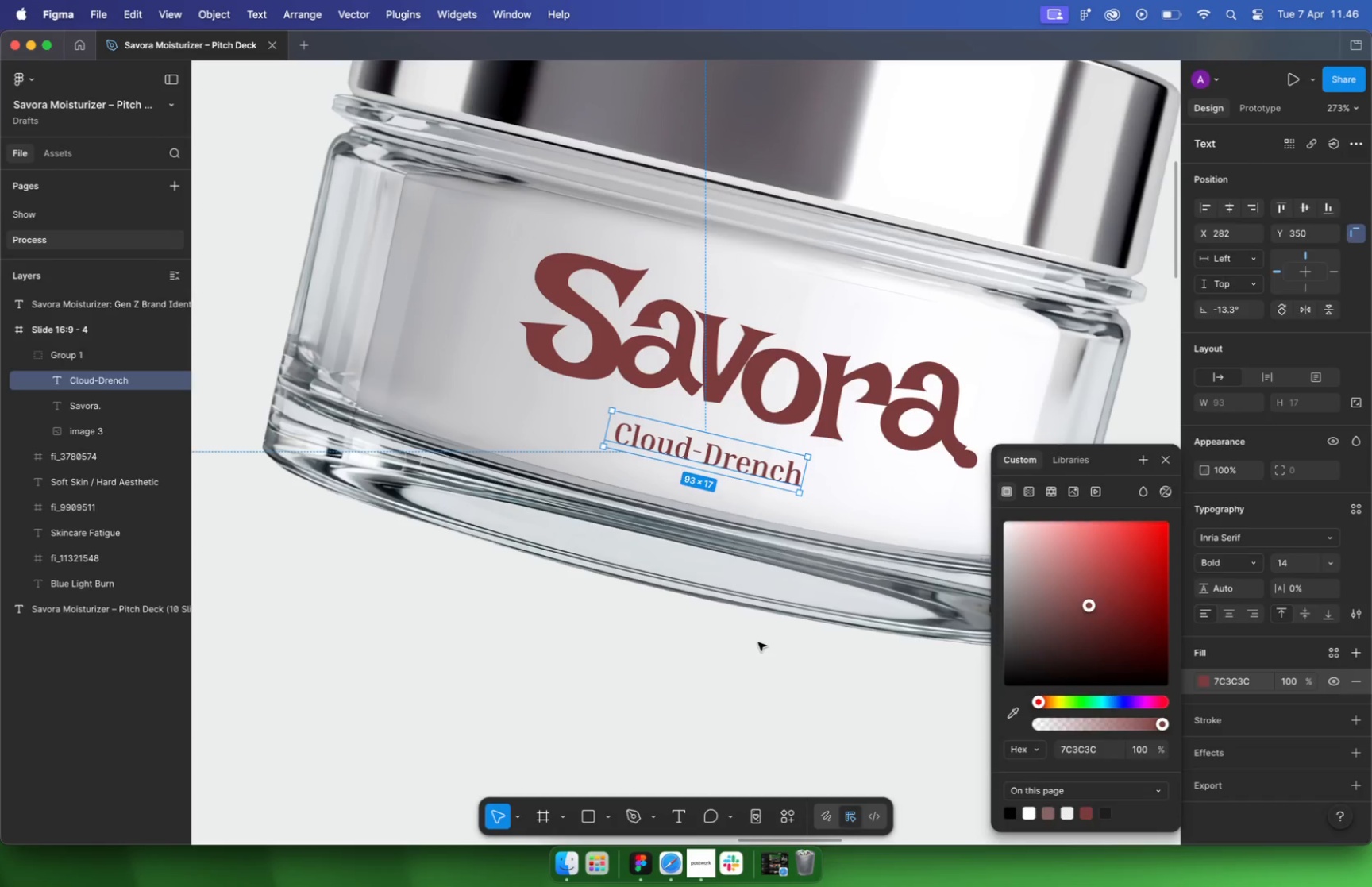 
double_click([758, 642])
 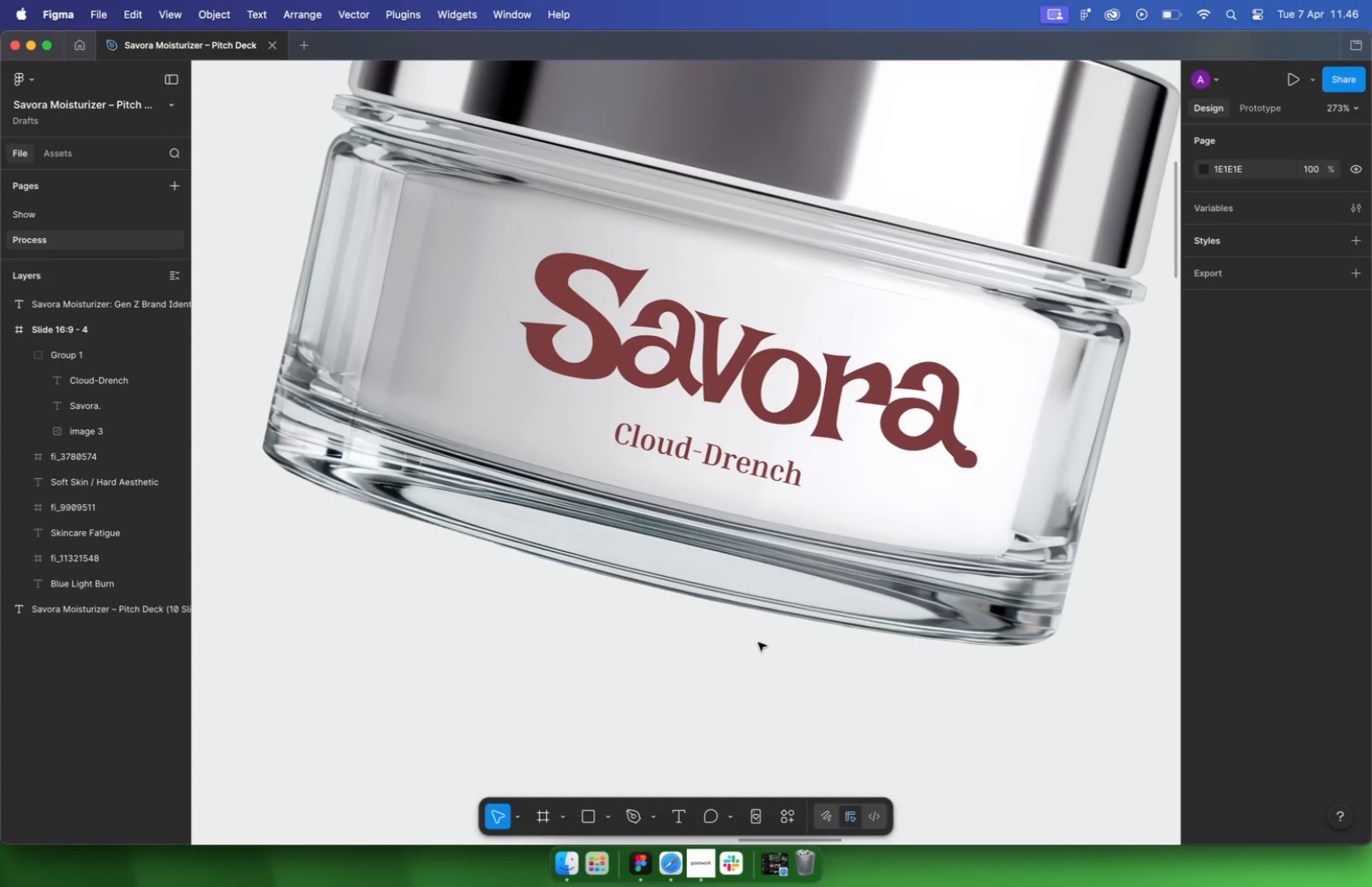 
hold_key(key=CommandLeft, duration=0.9)
 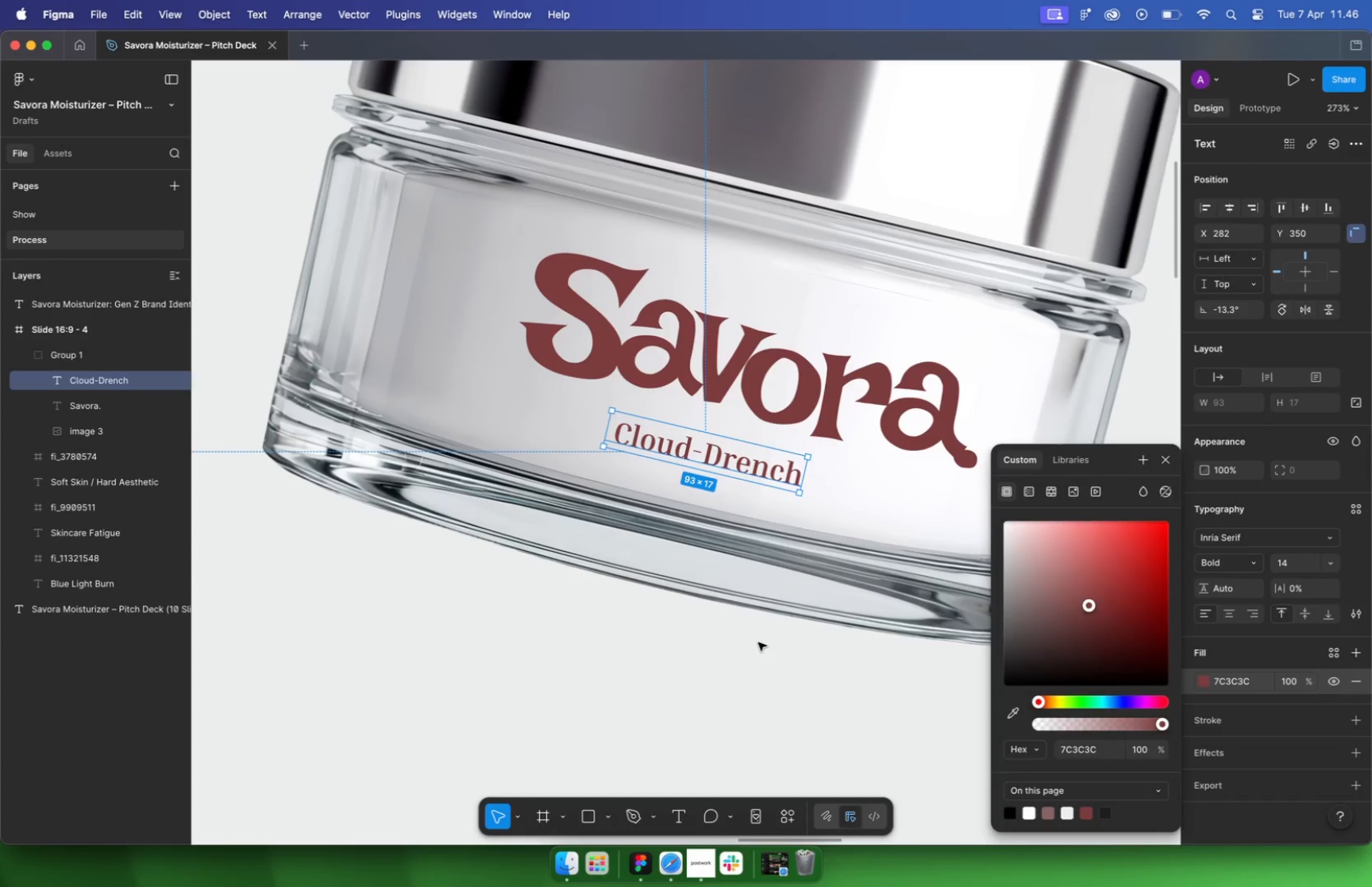 
key(Meta+CommandLeft)
 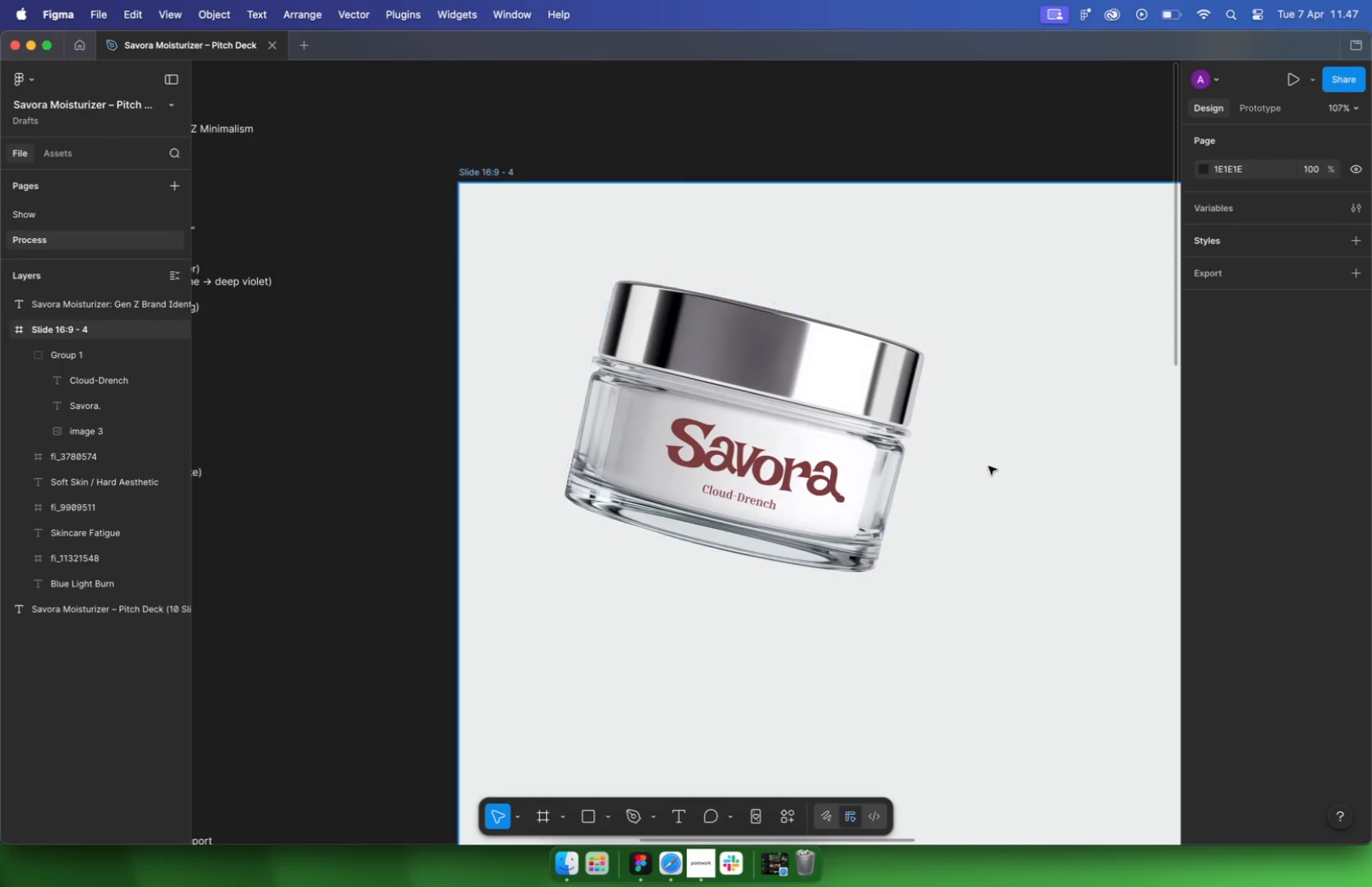 
scroll: coordinate [776, 557], scroll_direction: down, amount: 19.0
 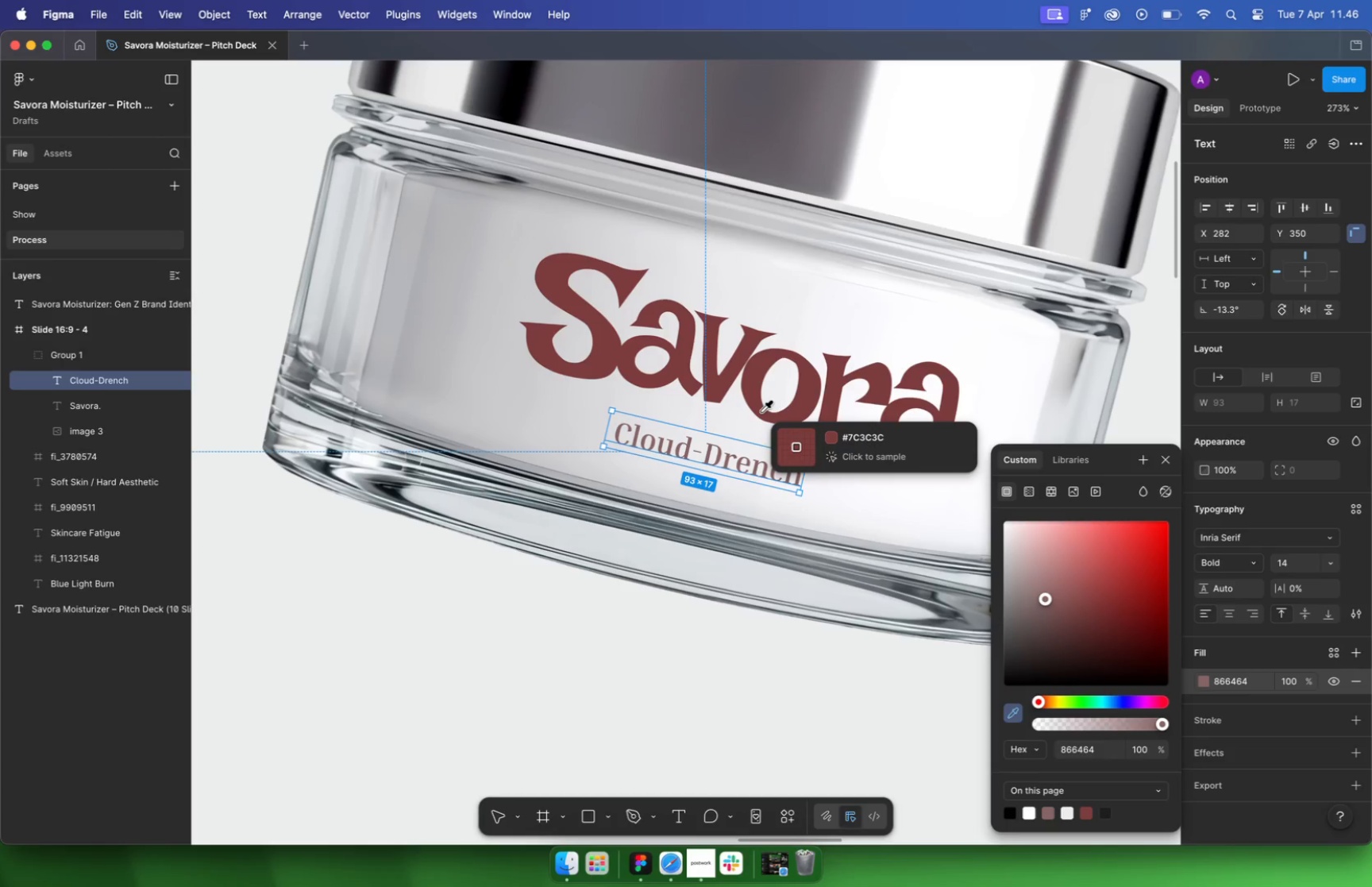 
left_click([991, 463])
 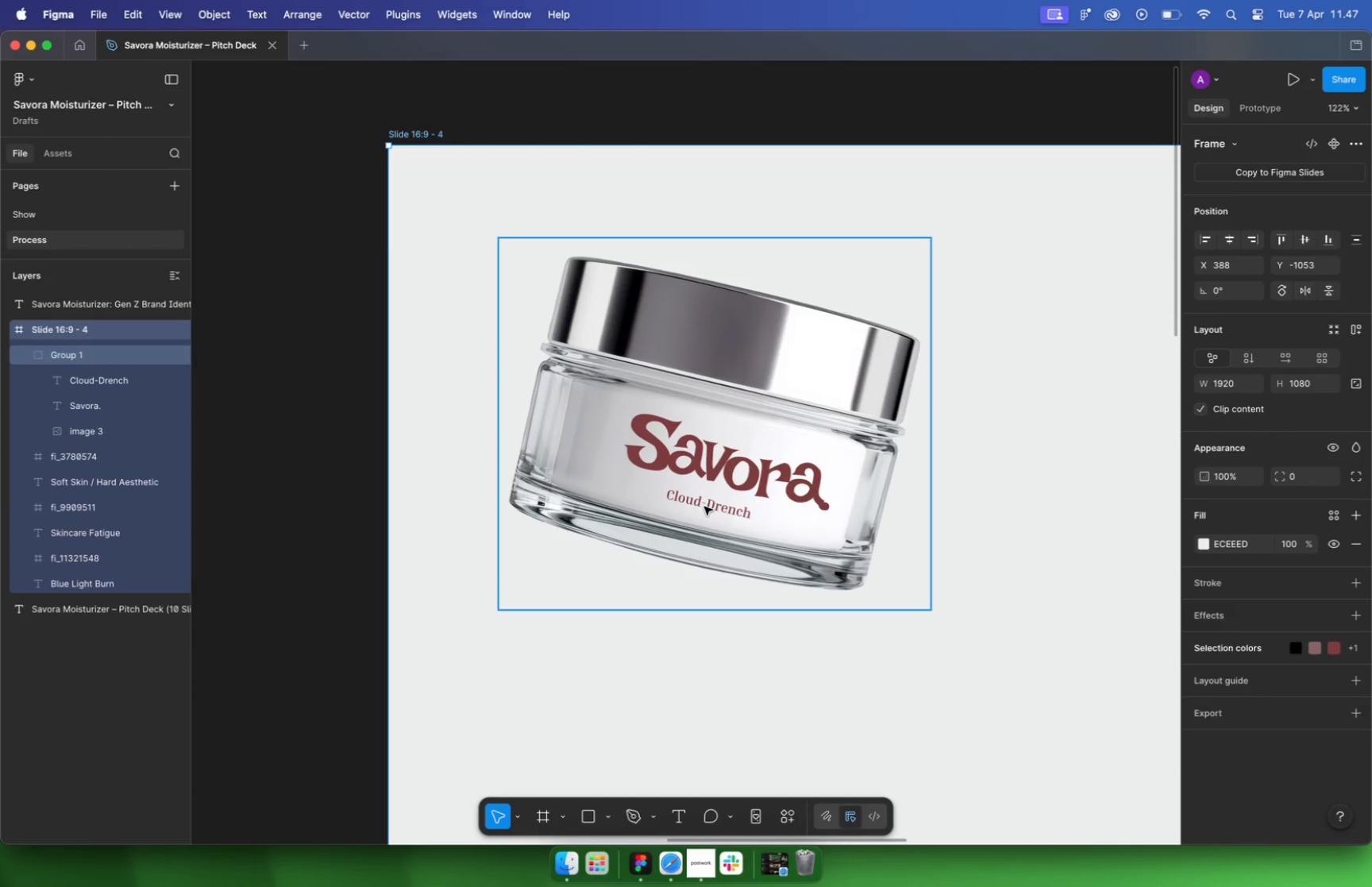 
hold_key(key=CommandLeft, duration=2.13)
scroll: coordinate [964, 445], scroll_direction: down, amount: 17.0
 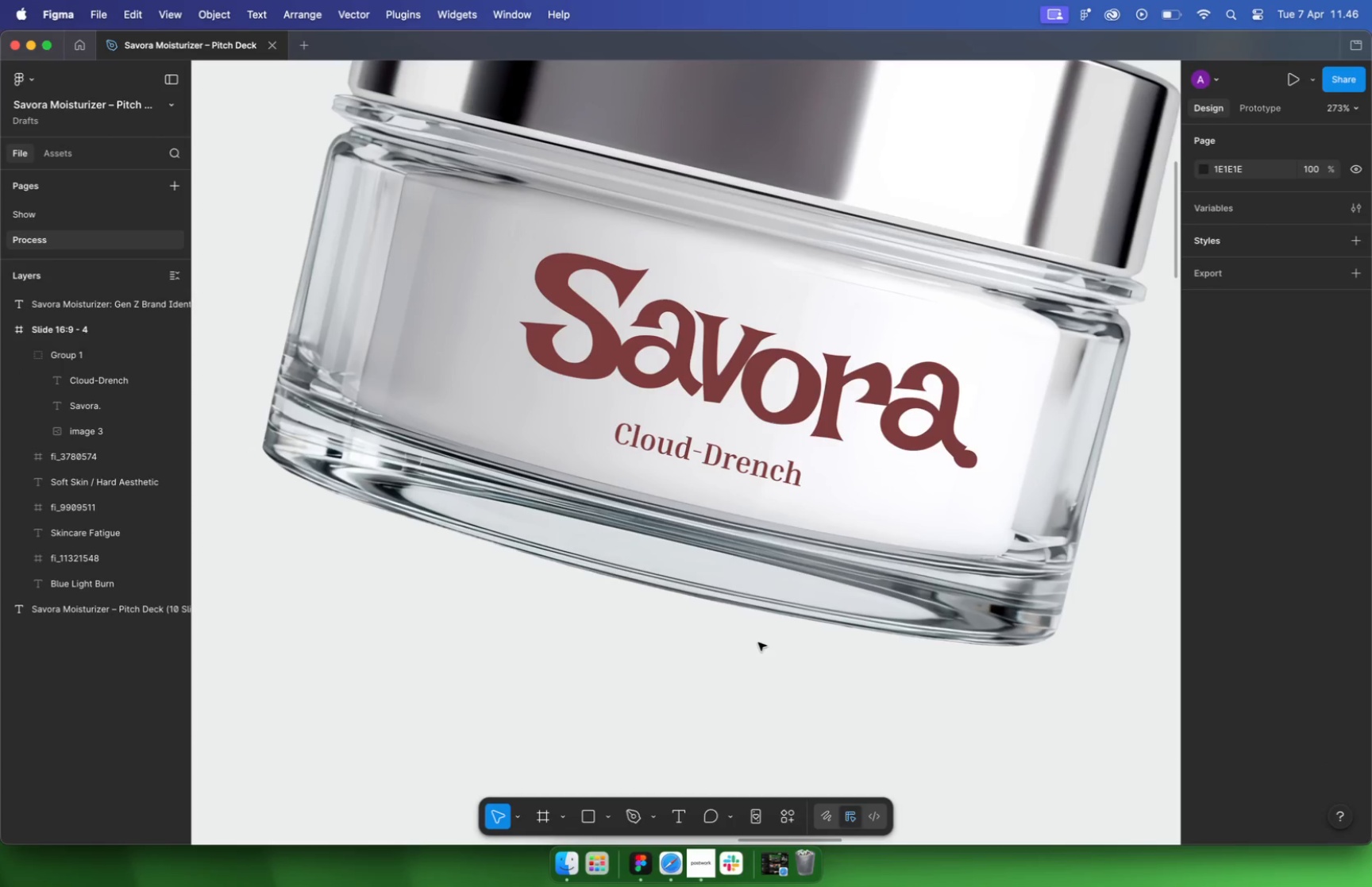 
scroll: coordinate [963, 445], scroll_direction: up, amount: 15.0
 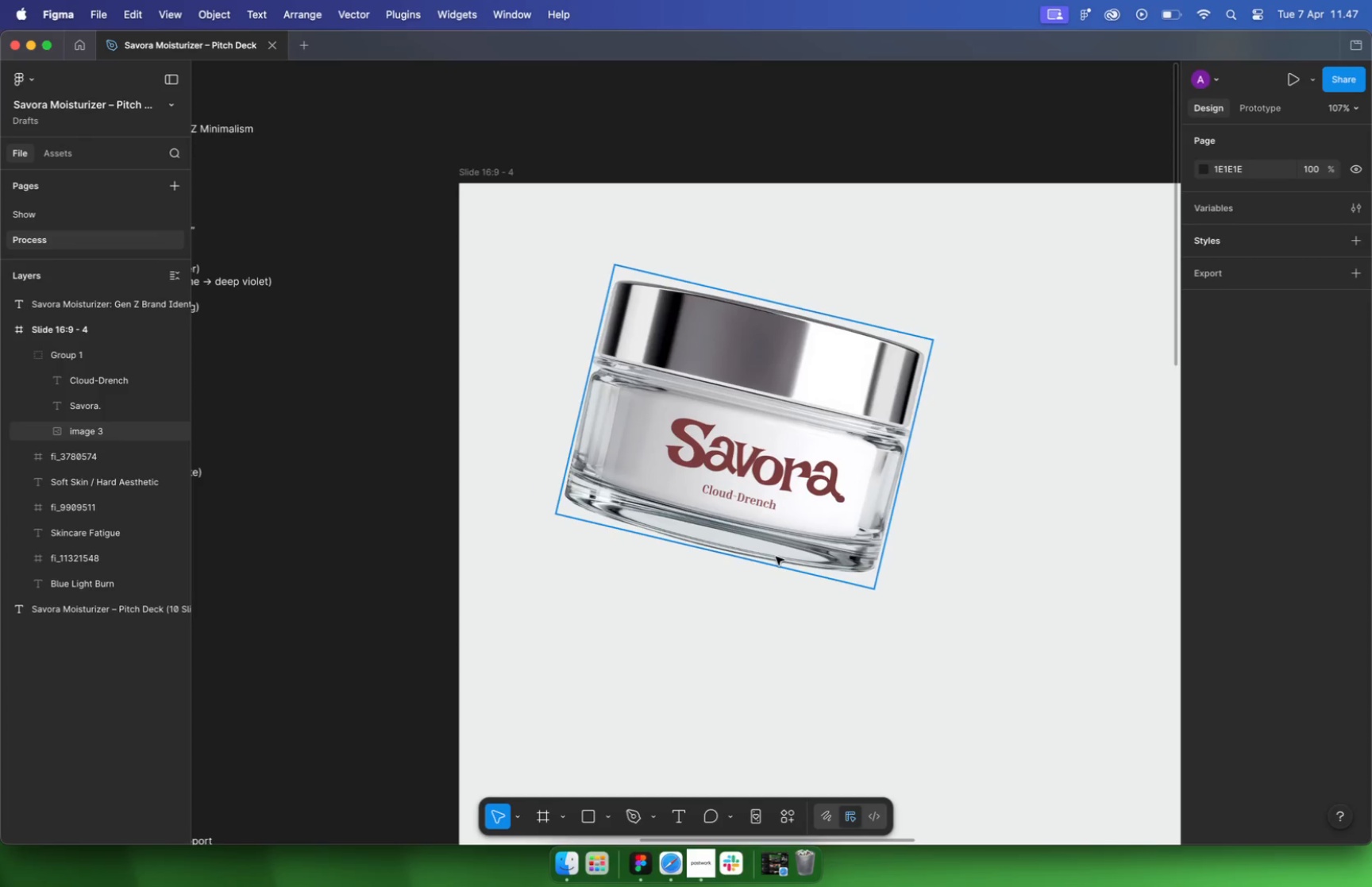 
left_click([40, 217])
 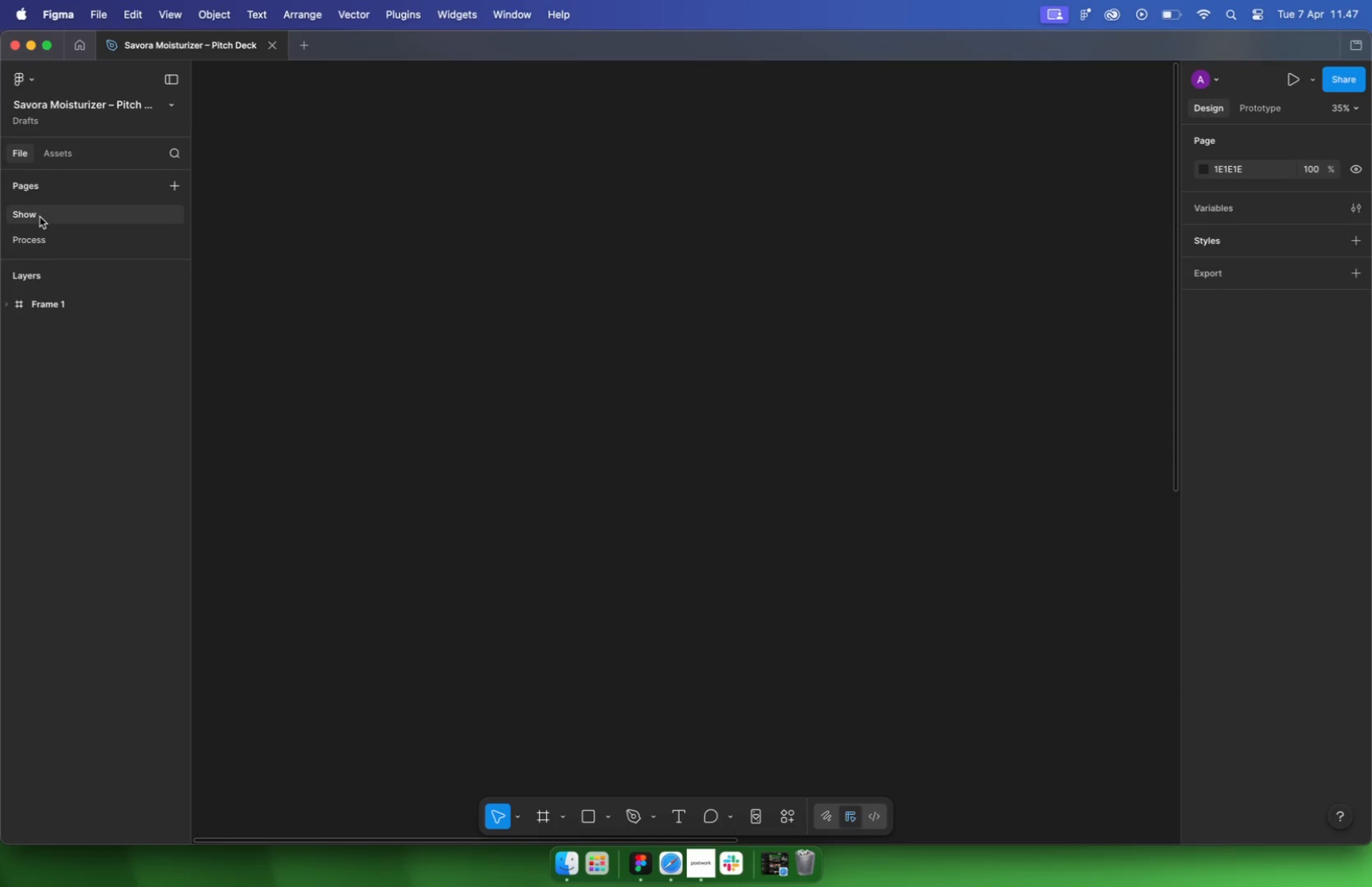 
hold_key(key=CommandLeft, duration=2.12)
scroll: coordinate [551, 346], scroll_direction: down, amount: 16.0
 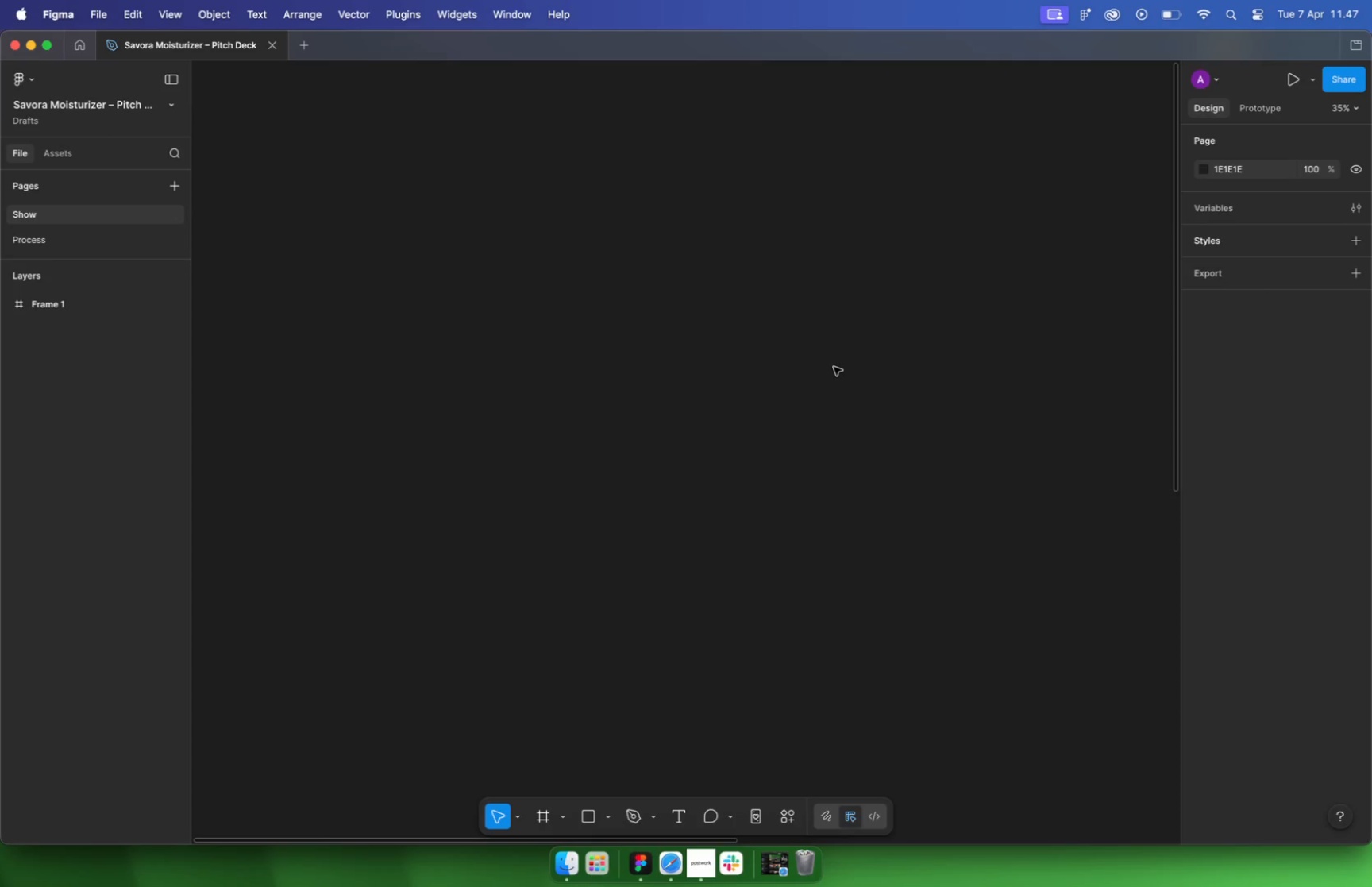 
scroll: coordinate [927, 399], scroll_direction: up, amount: 51.0
 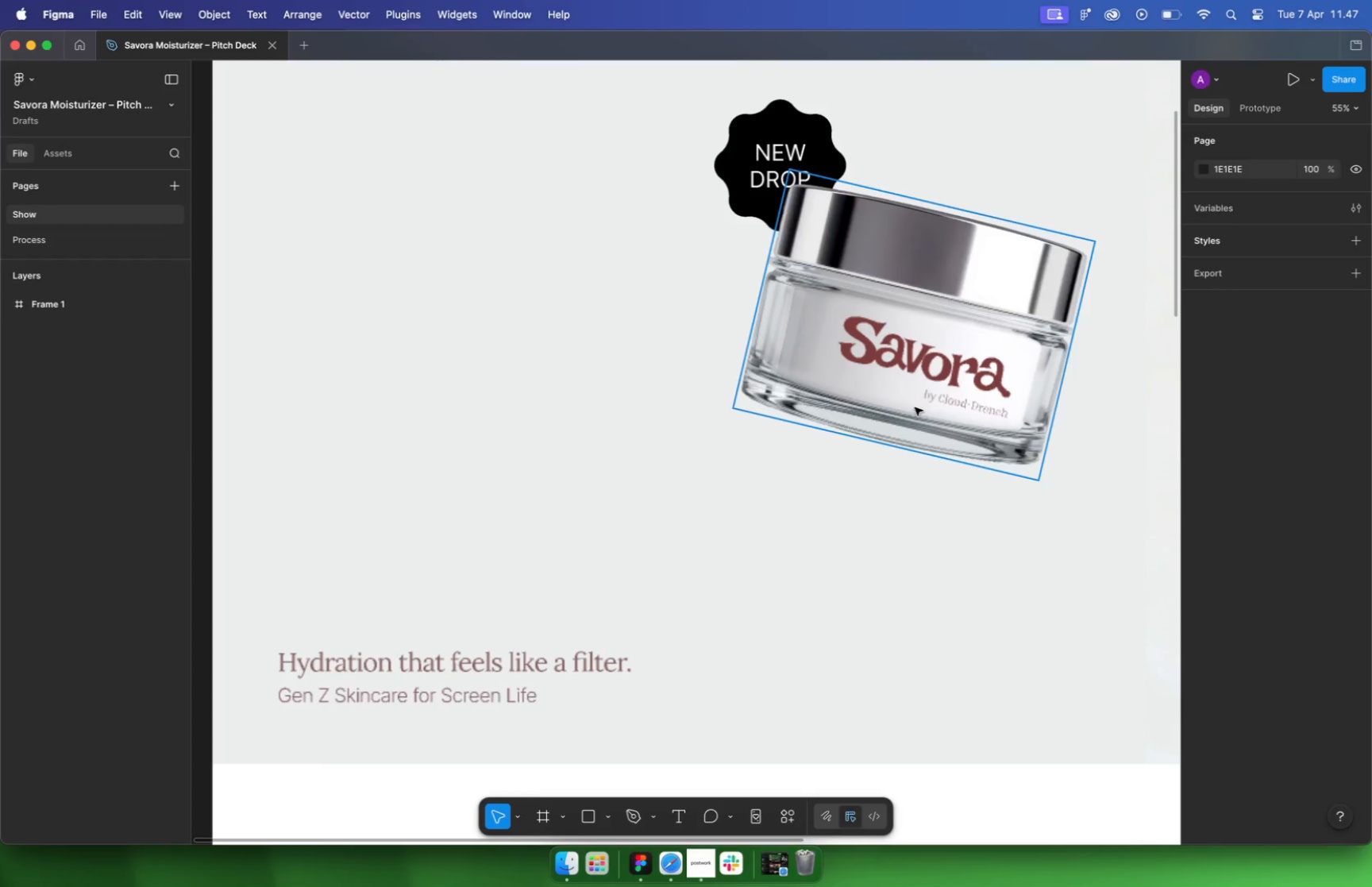 
double_click([987, 398])
 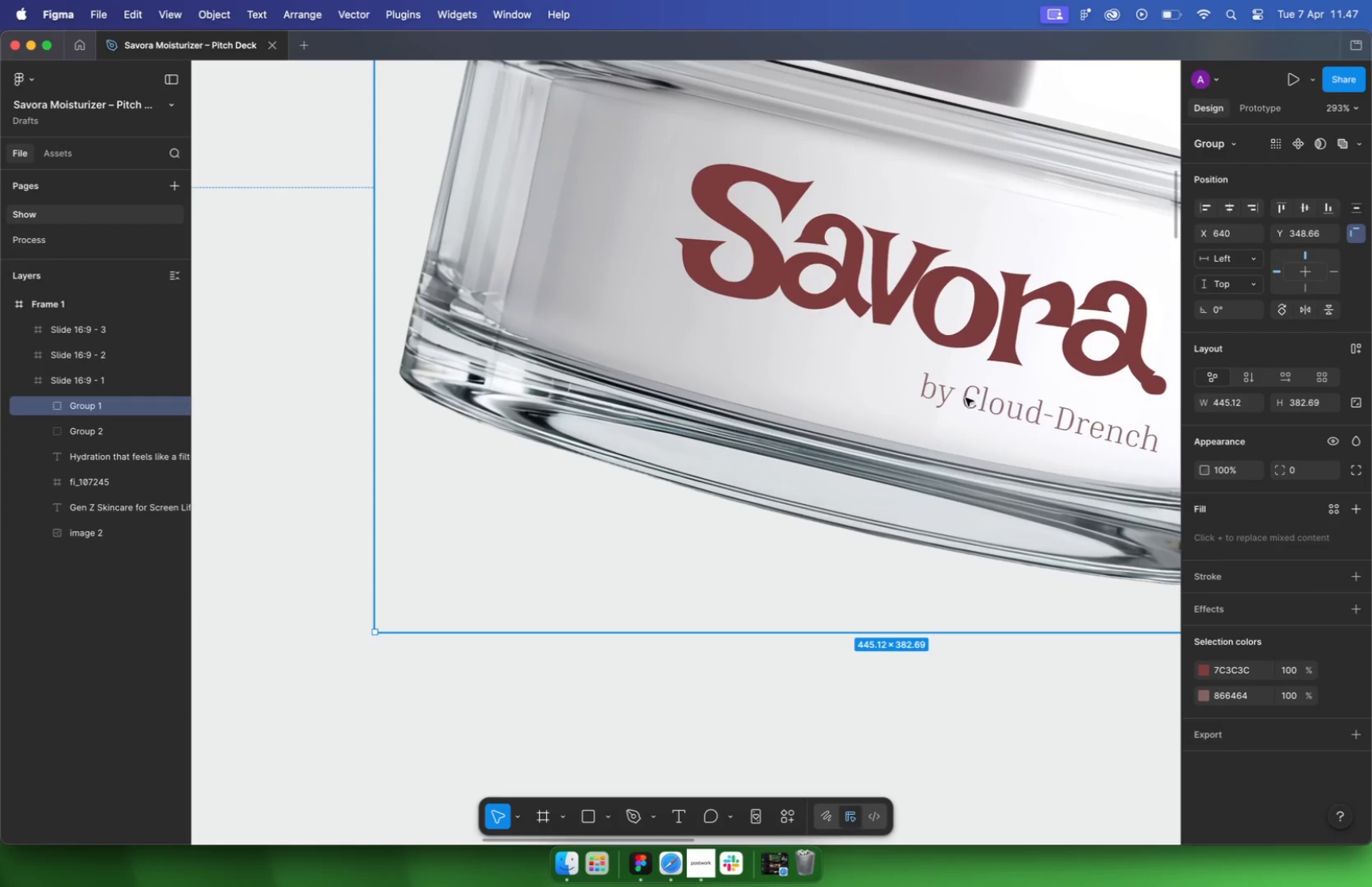 
double_click([965, 398])
 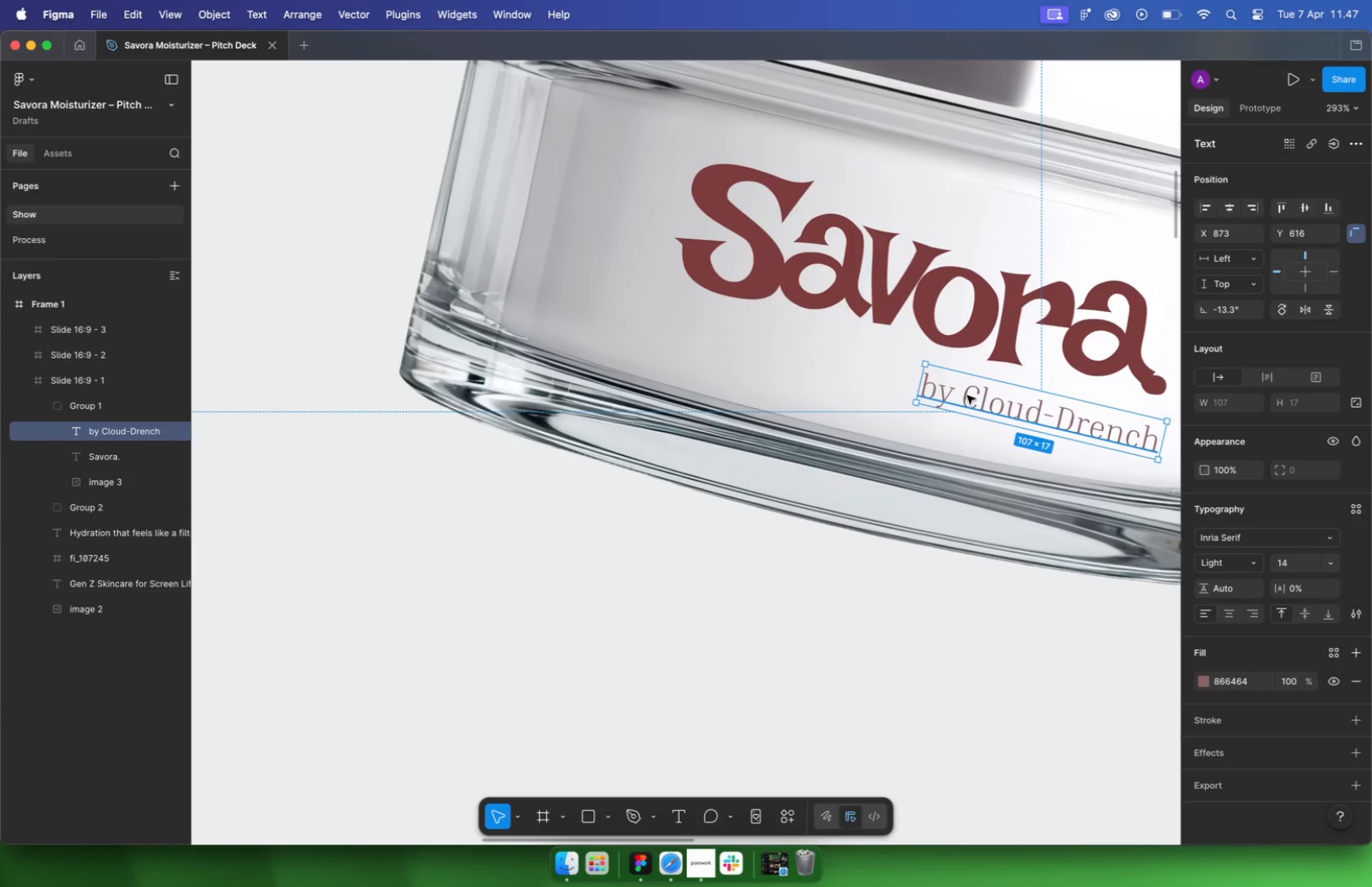 
triple_click([967, 395])
 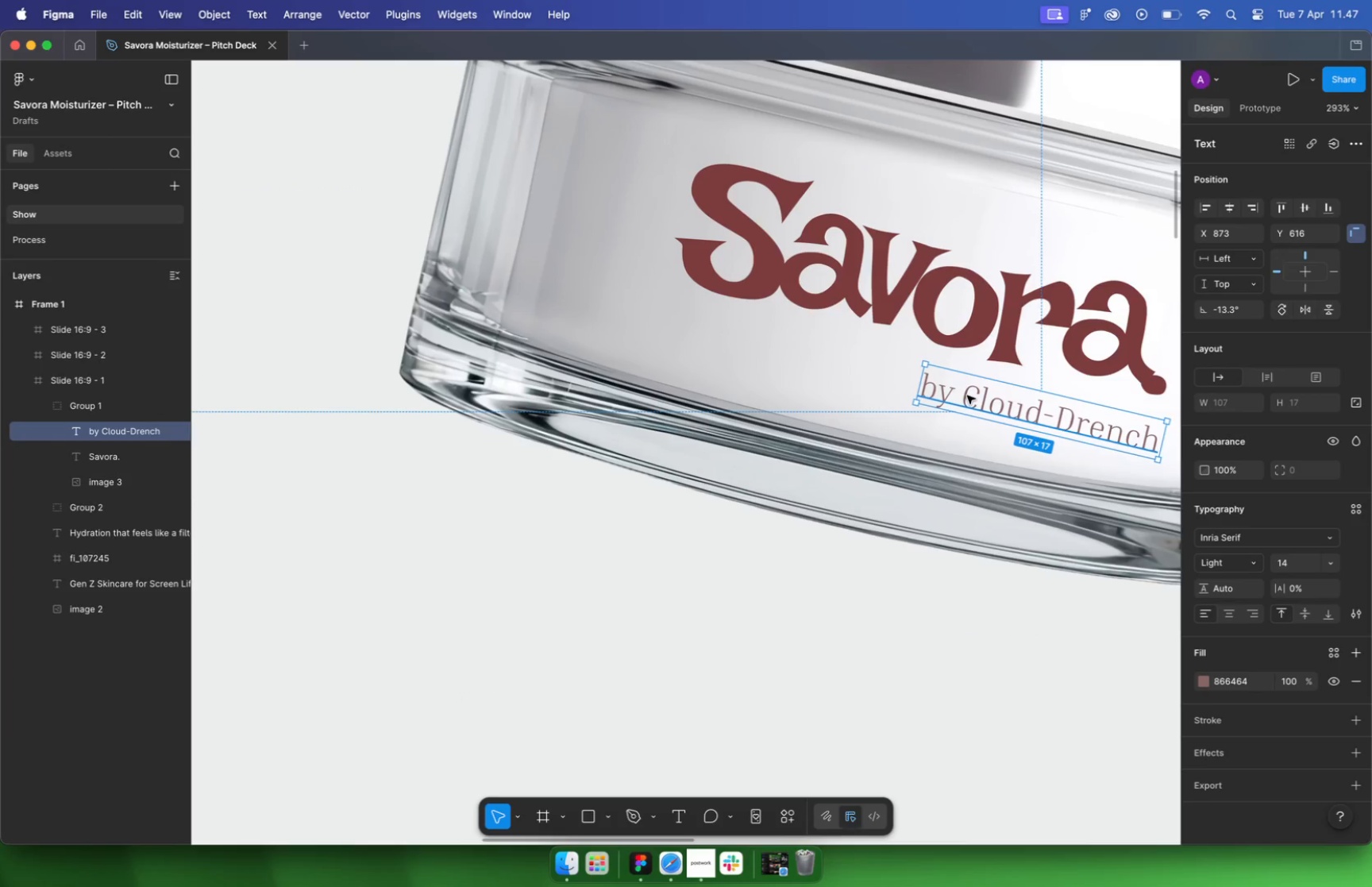 
triple_click([967, 395])
 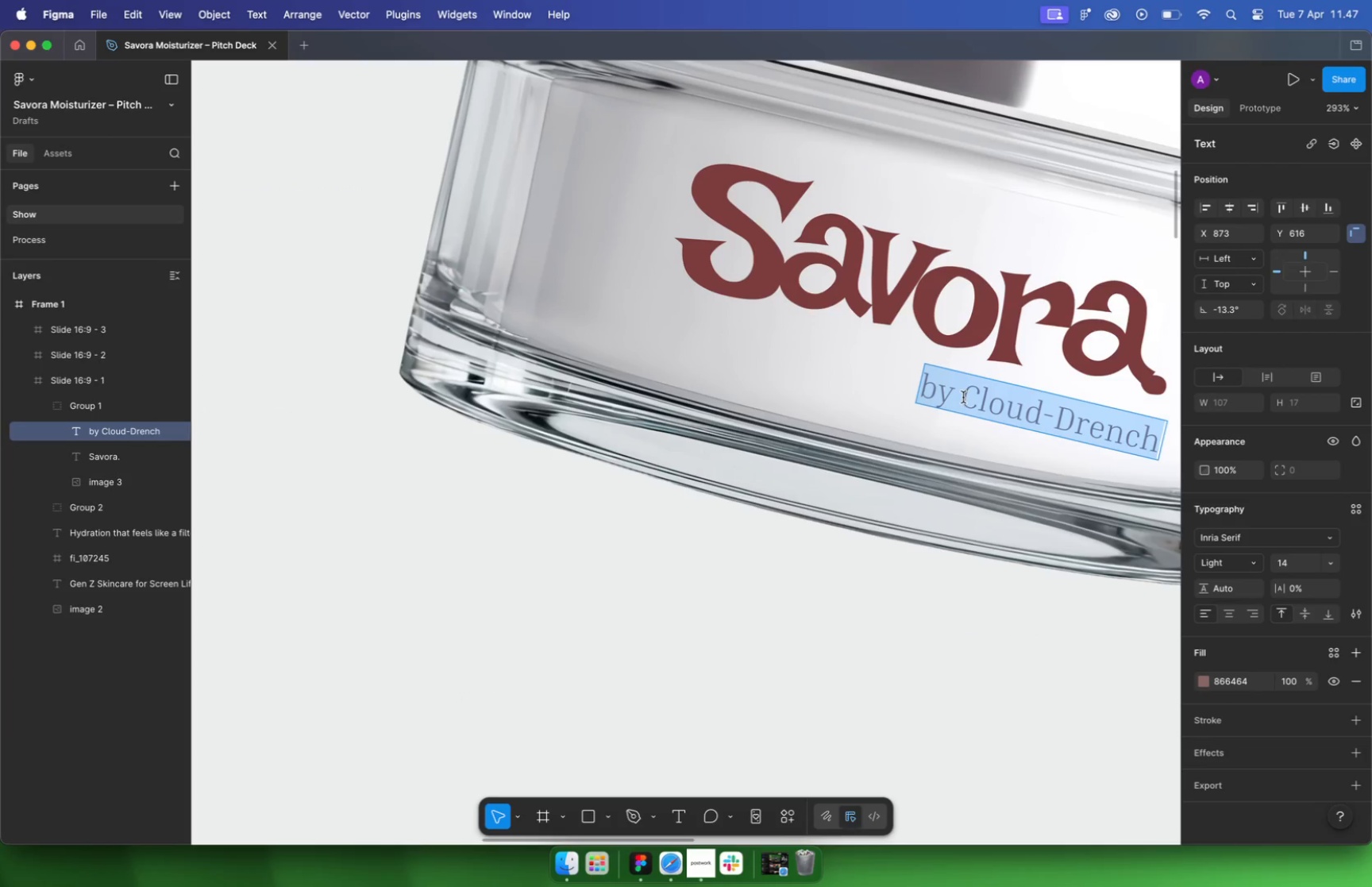 
triple_click([962, 396])
 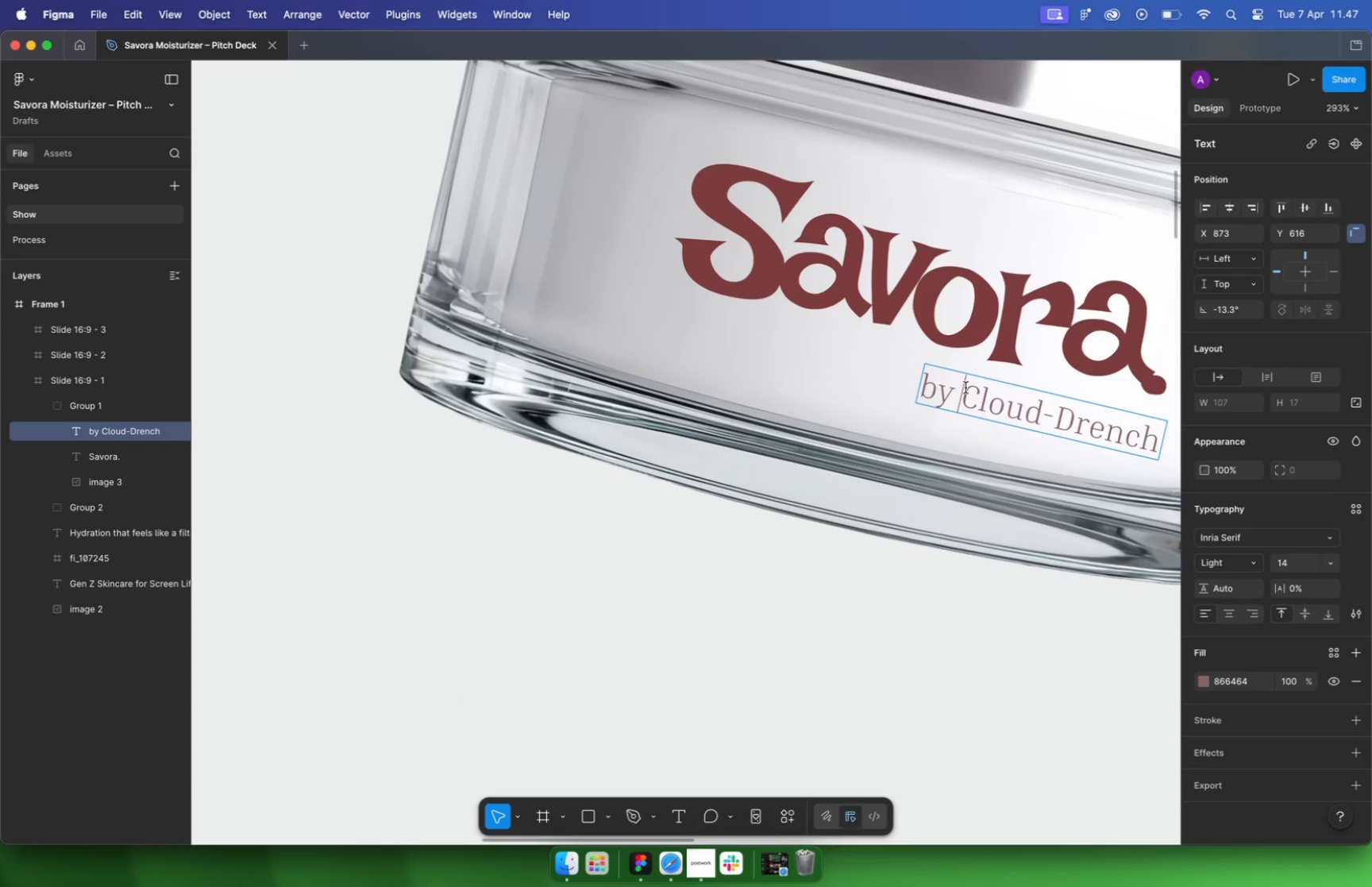 
left_click_drag(start_coordinate=[964, 388], to_coordinate=[900, 373])
 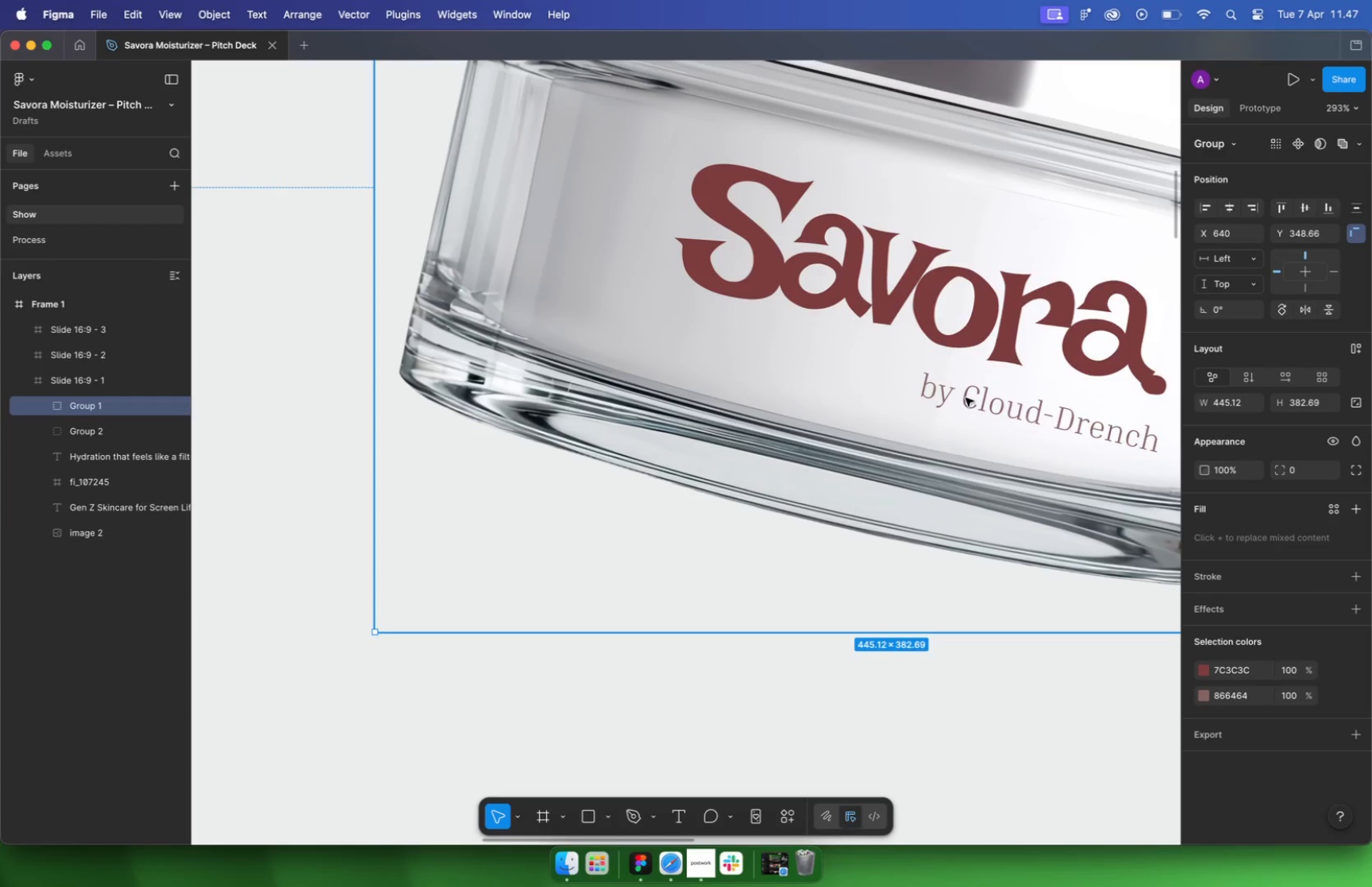 
key(Backspace)
 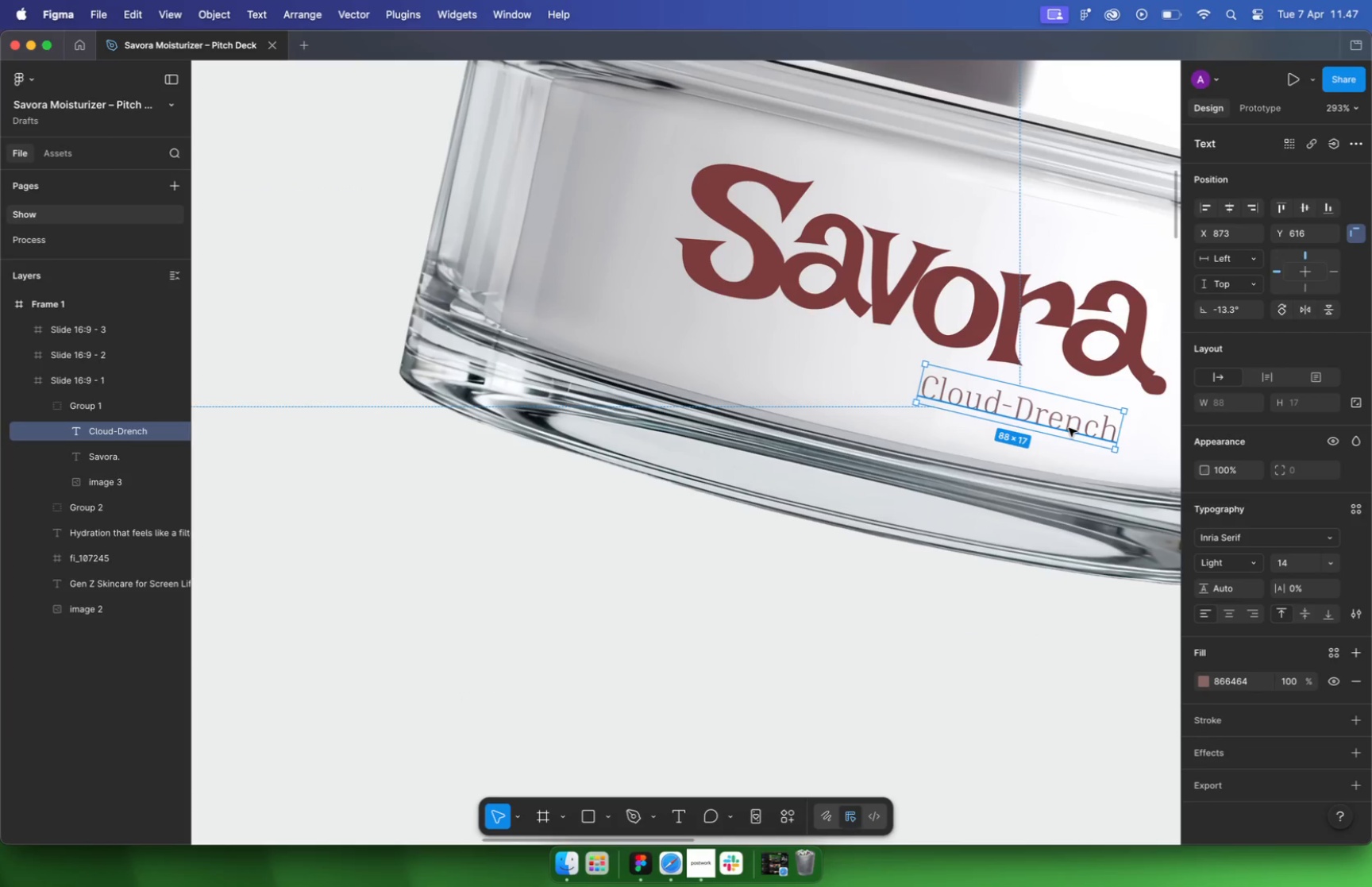 
left_click_drag(start_coordinate=[1069, 427], to_coordinate=[949, 399])
 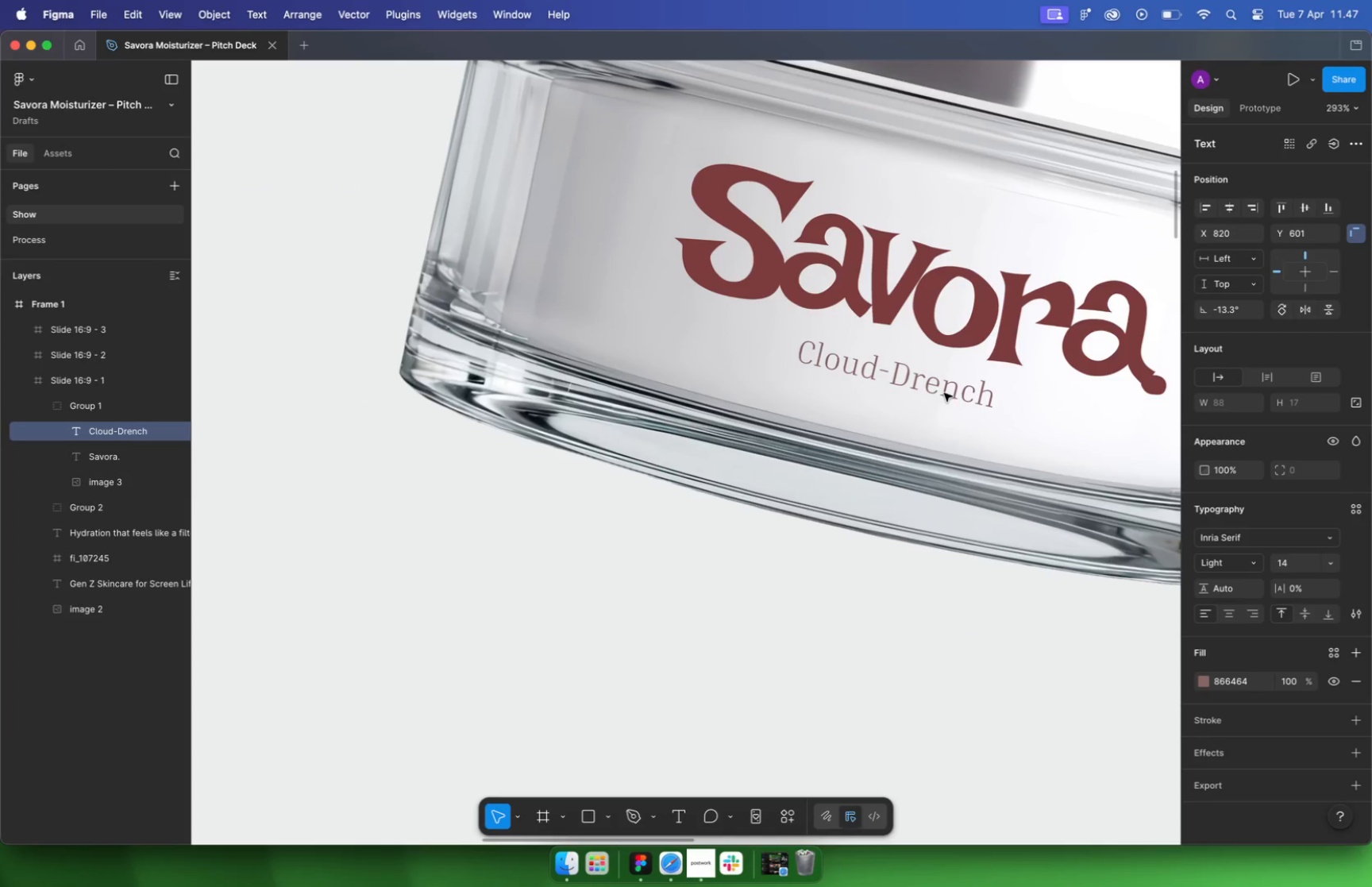 
hold_key(key=CommandLeft, duration=1.38)
scroll: coordinate [854, 388], scroll_direction: down, amount: 5.0
 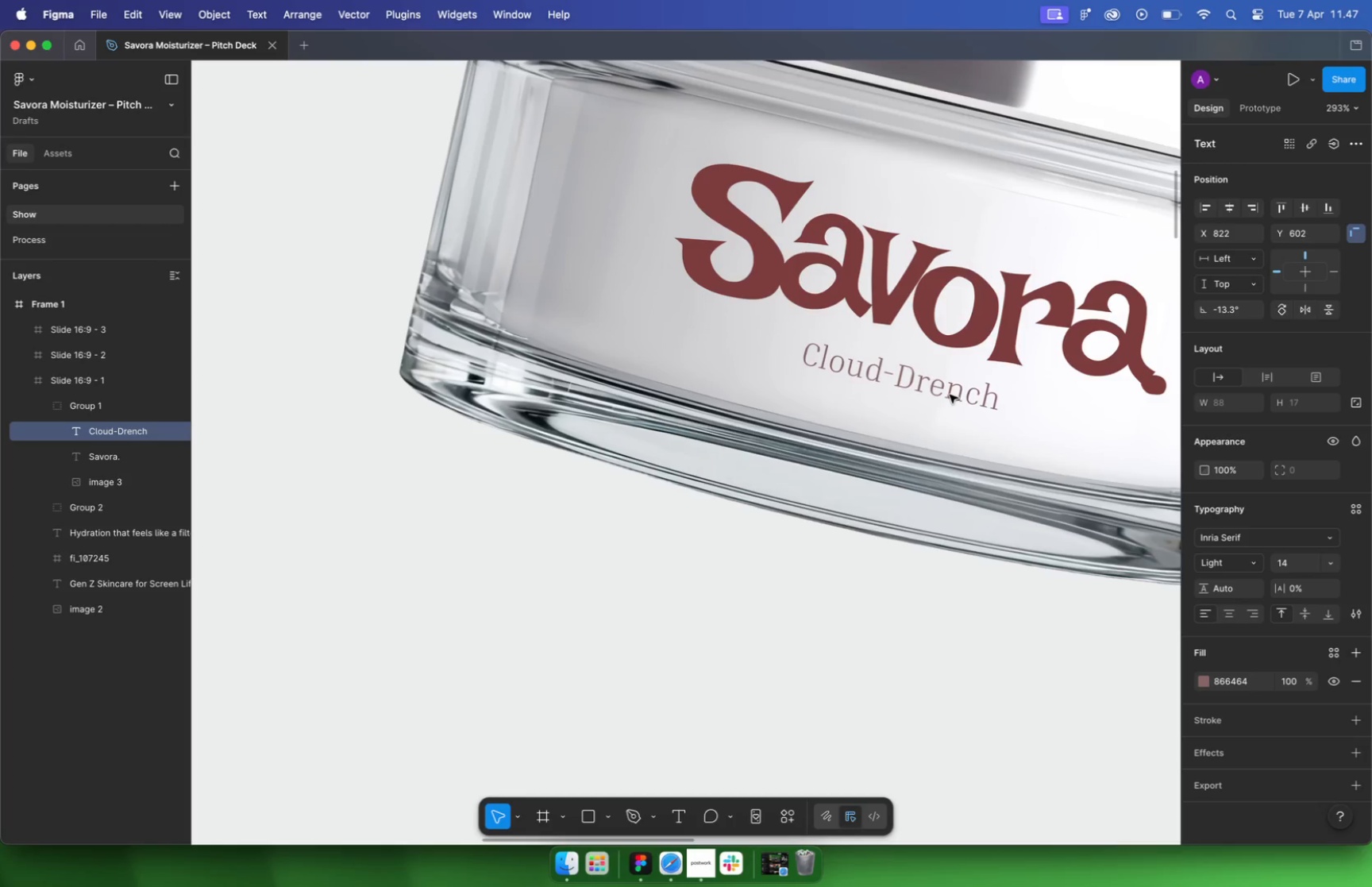 
scroll: coordinate [919, 380], scroll_direction: up, amount: 5.0
 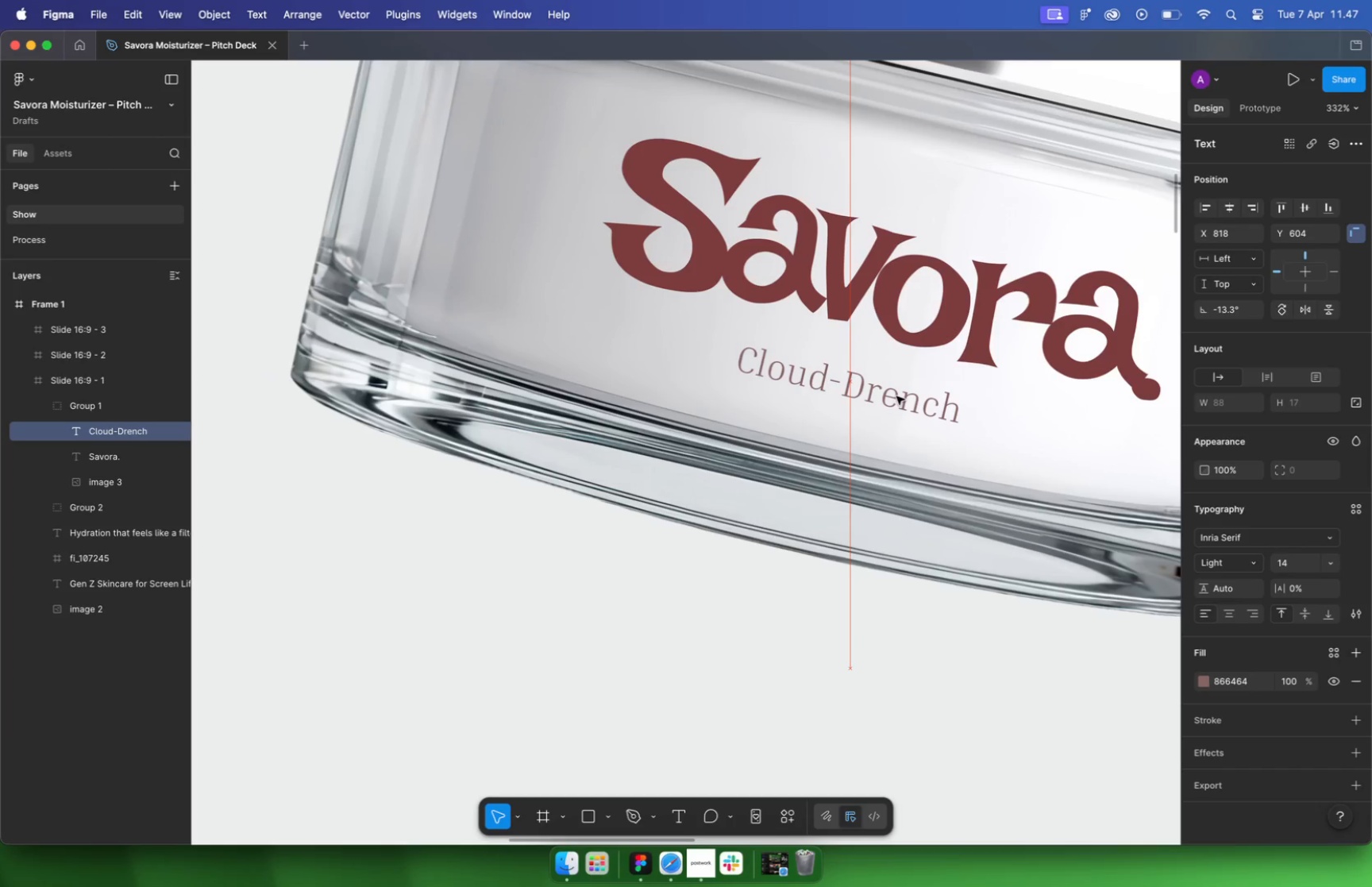 
wait(6.5)
 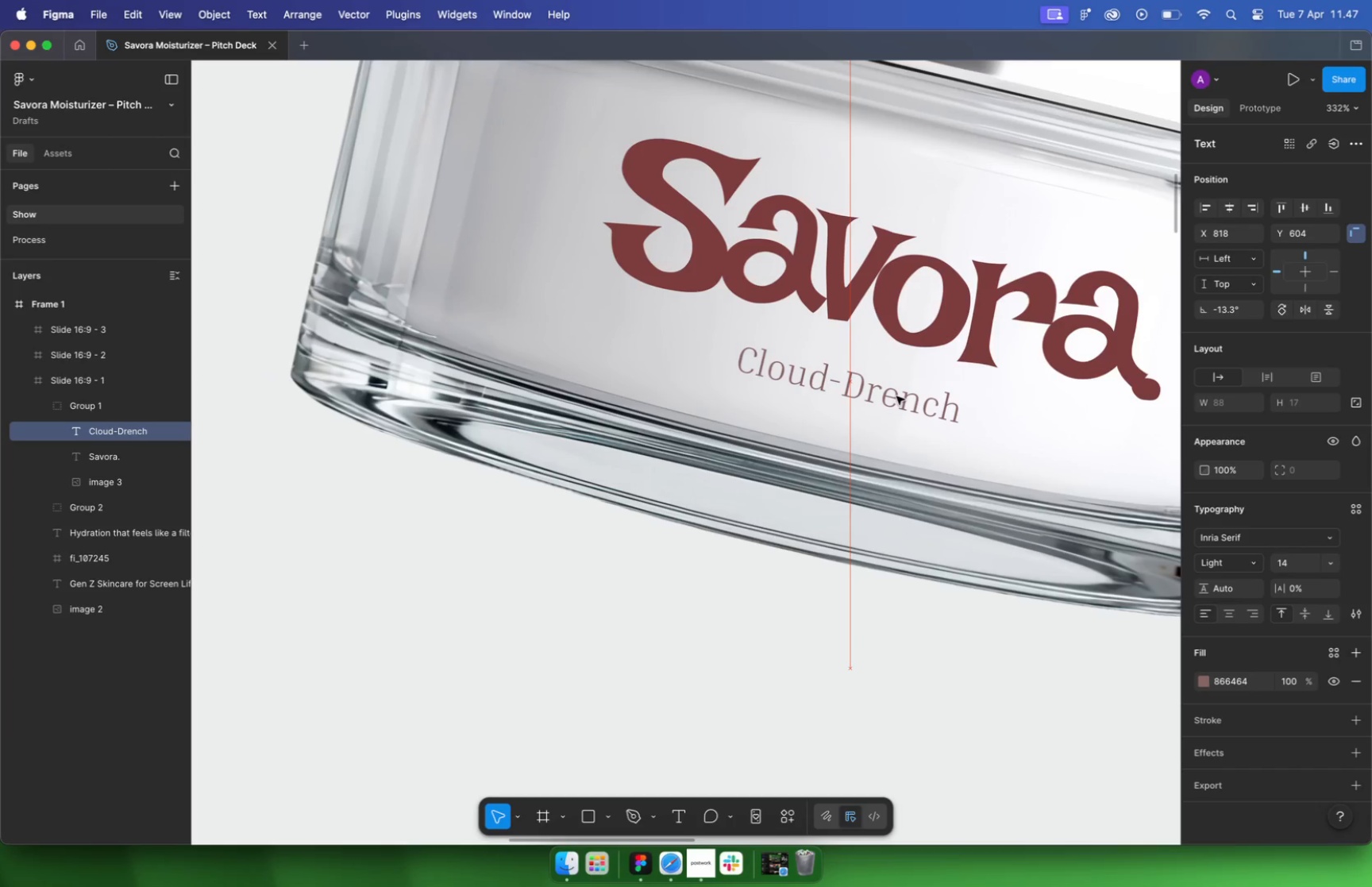 
left_click([1222, 561])
 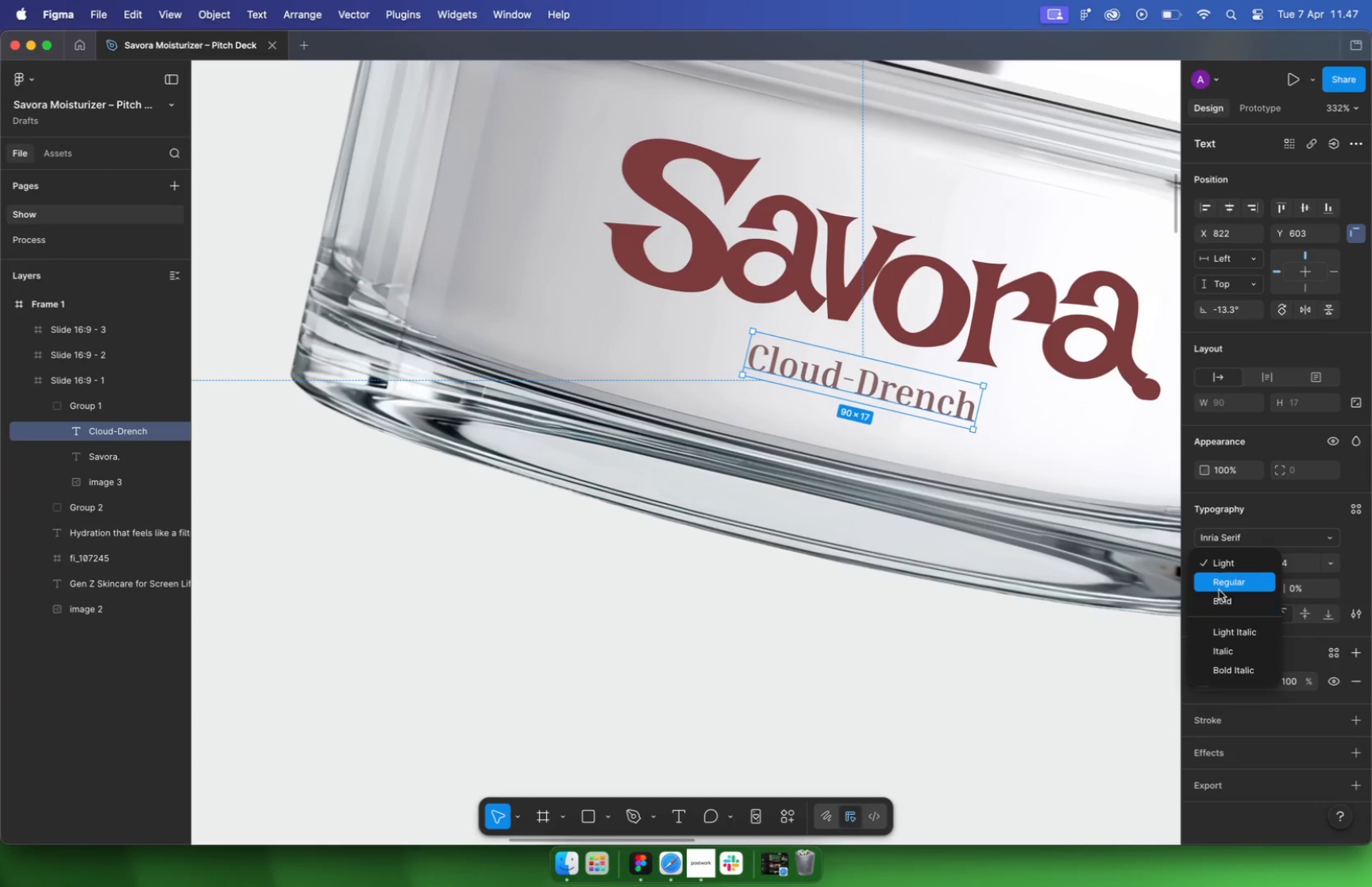 
wait(5.03)
 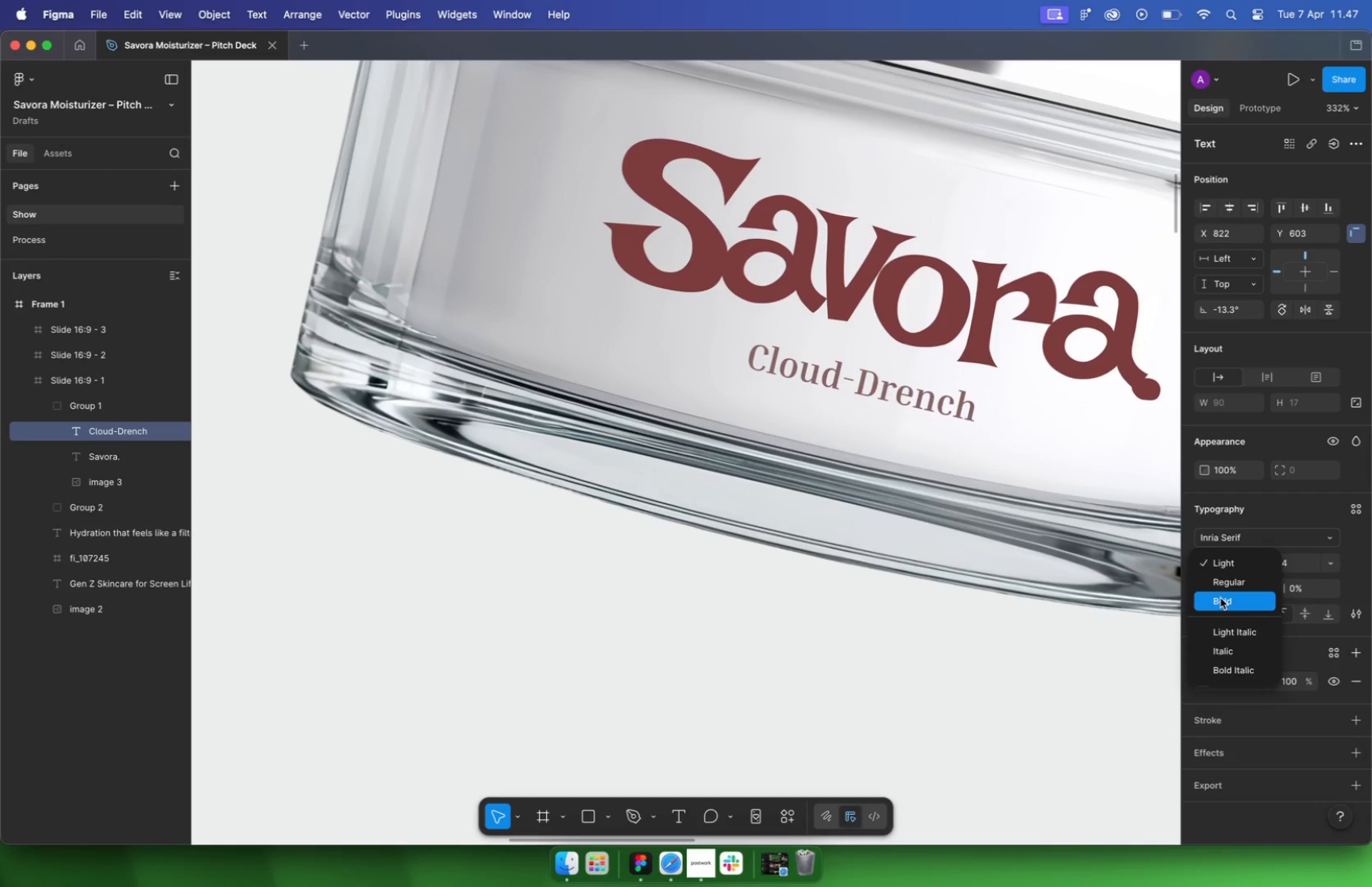 
left_click([1220, 598])
 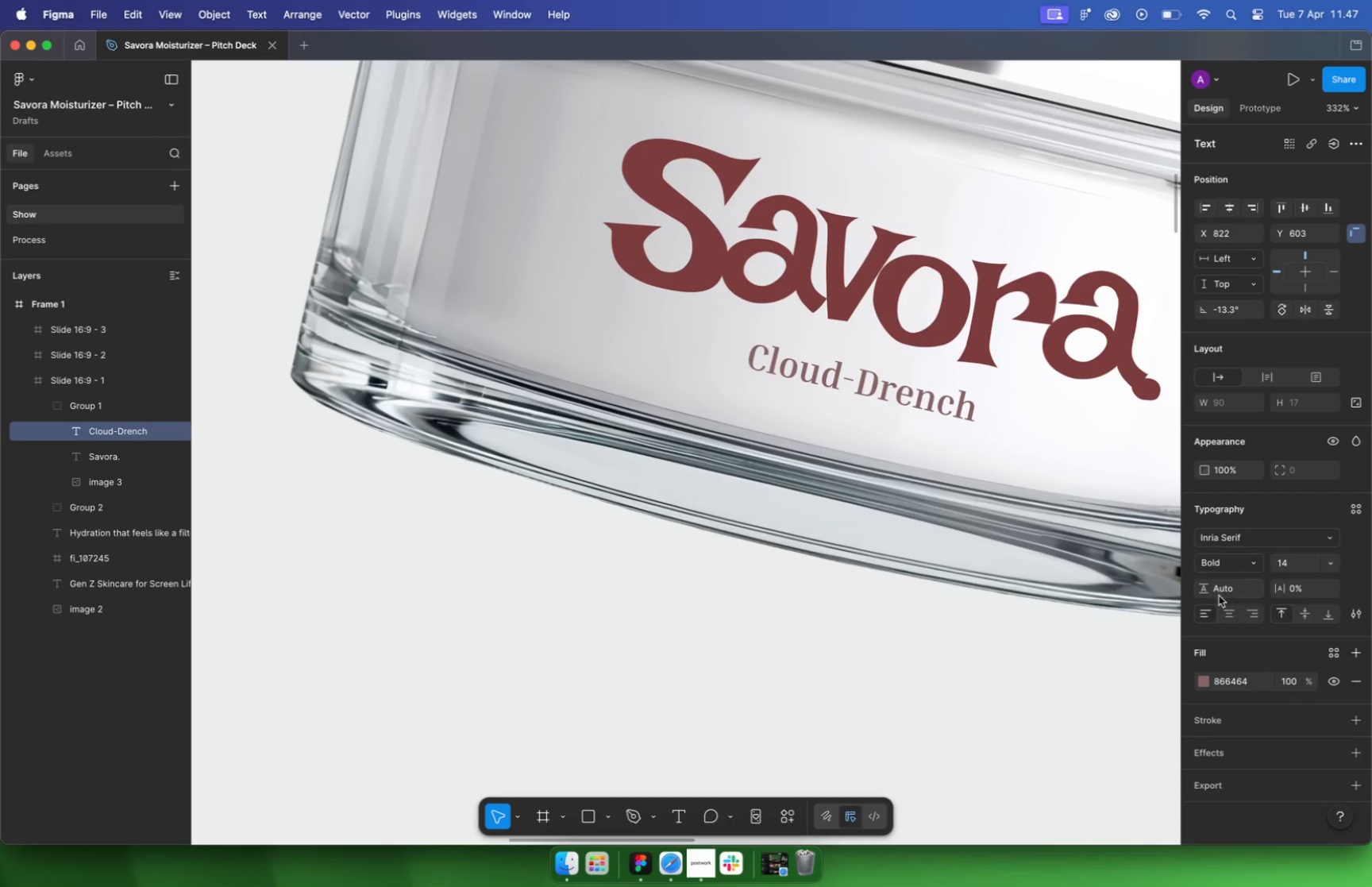 
left_click([879, 462])
 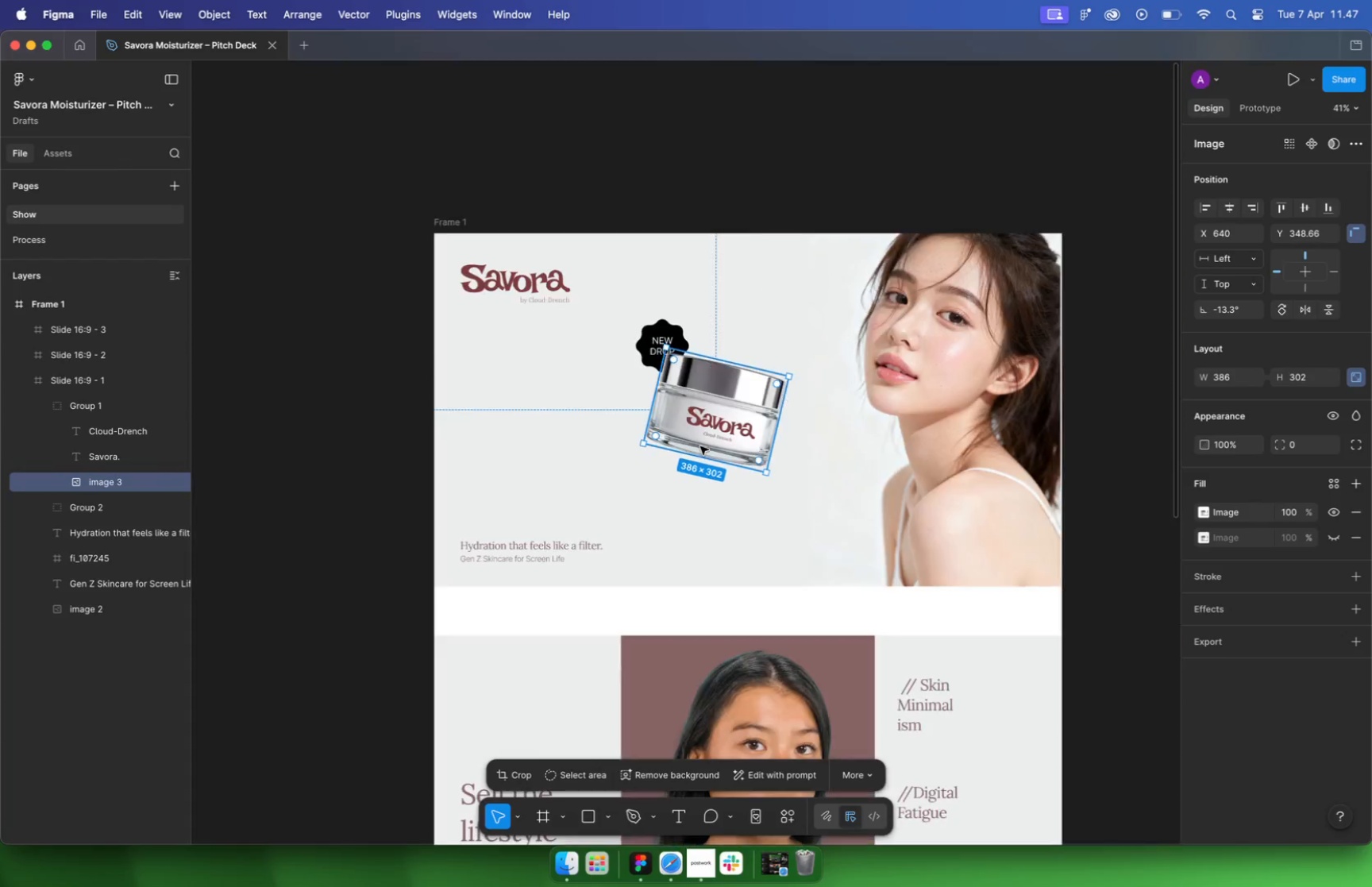 
hold_key(key=CommandLeft, duration=4.06)
scroll: coordinate [699, 446], scroll_direction: down, amount: 33.0
 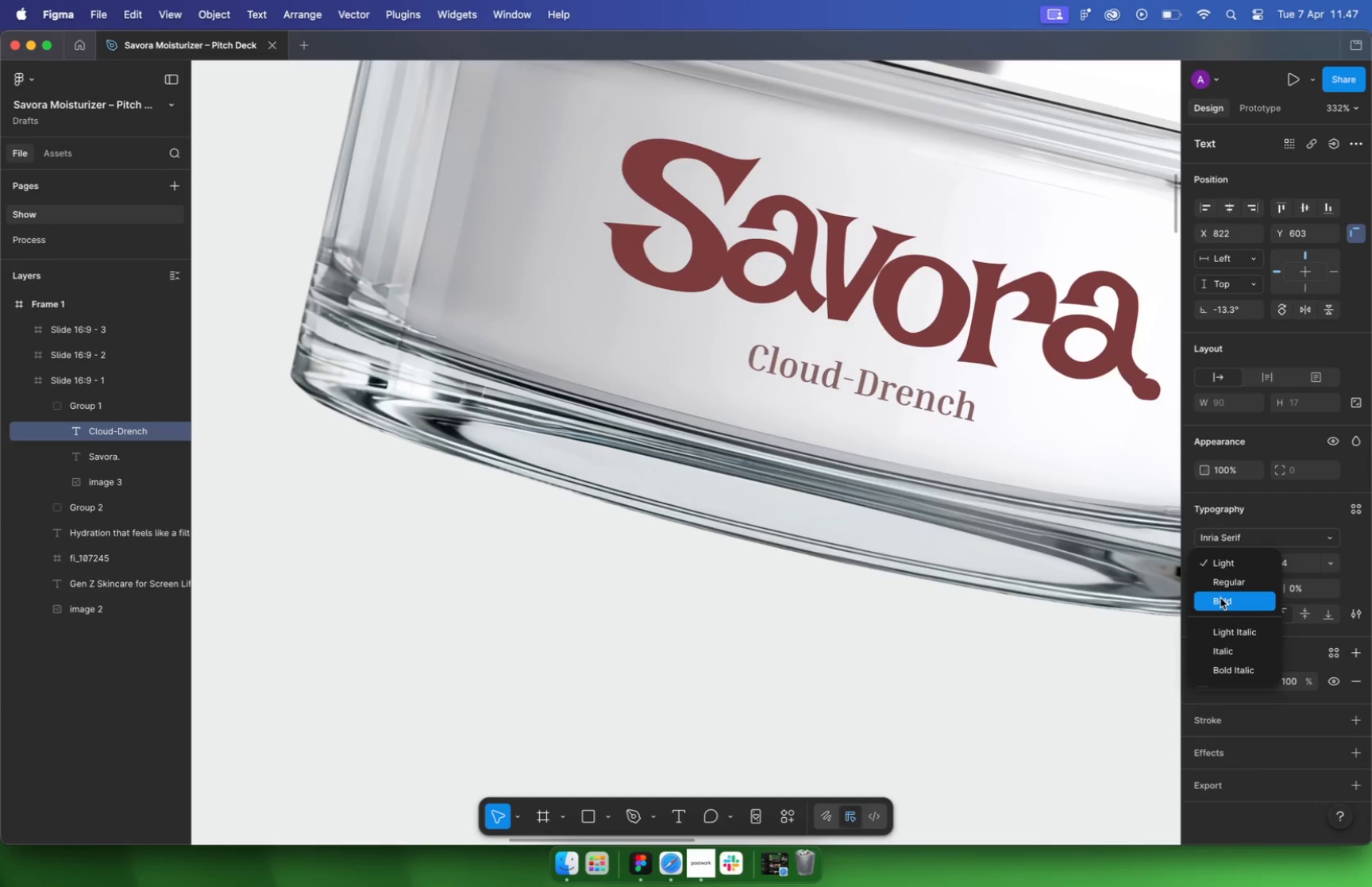 
scroll: coordinate [750, 467], scroll_direction: up, amount: 14.0
 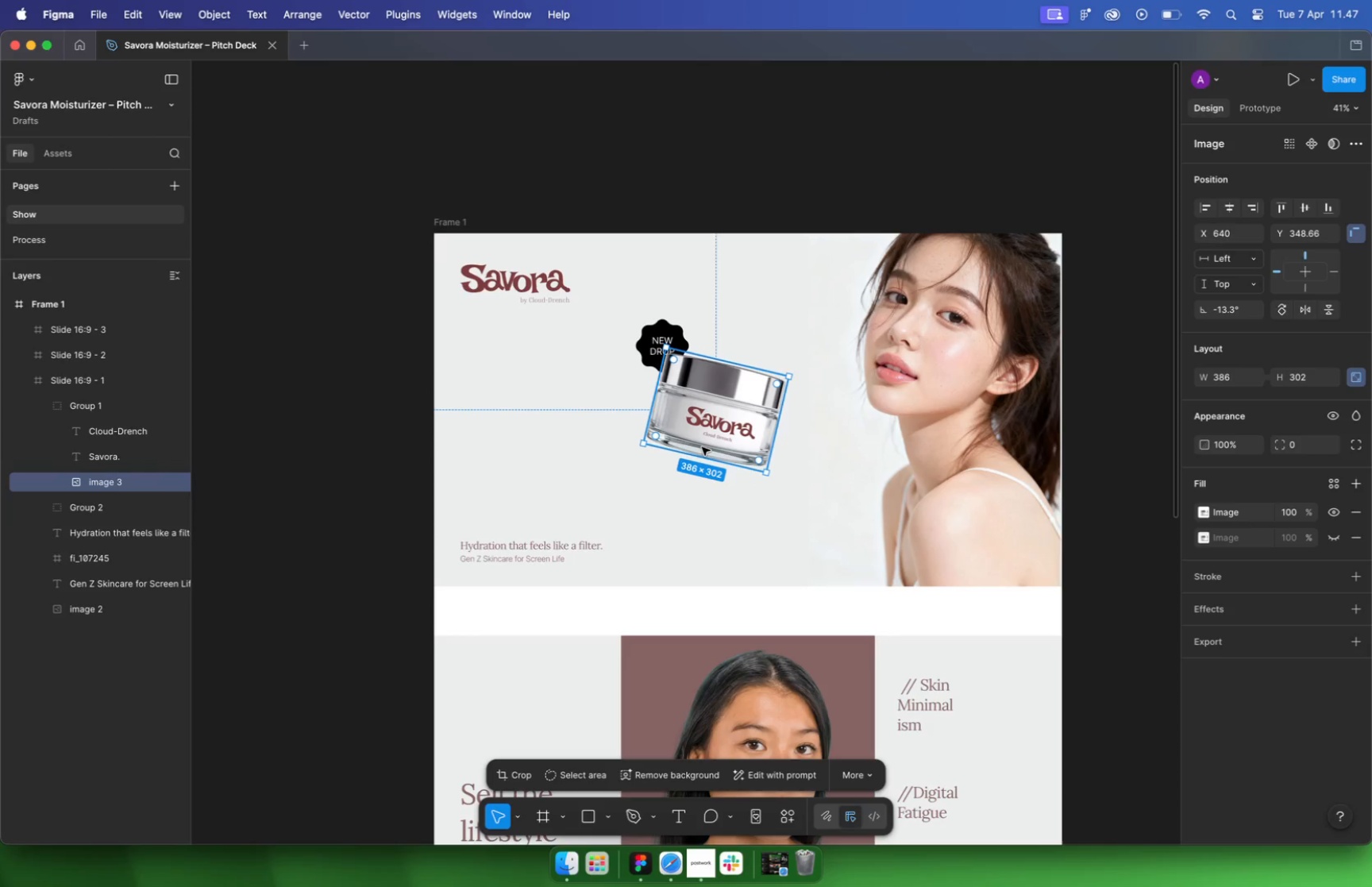 
scroll: coordinate [676, 372], scroll_direction: down, amount: 2.0
 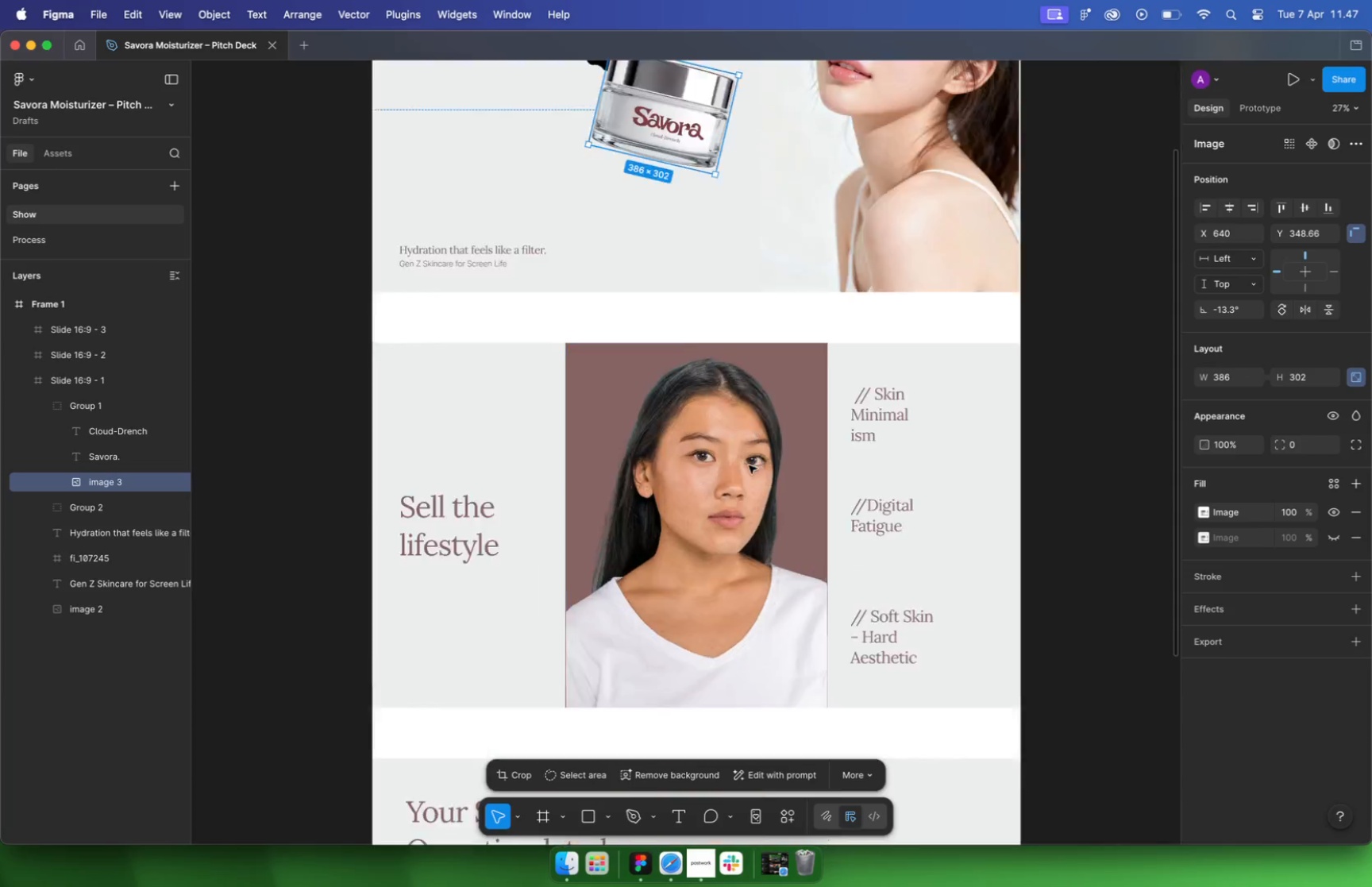 
left_click([935, 378])
 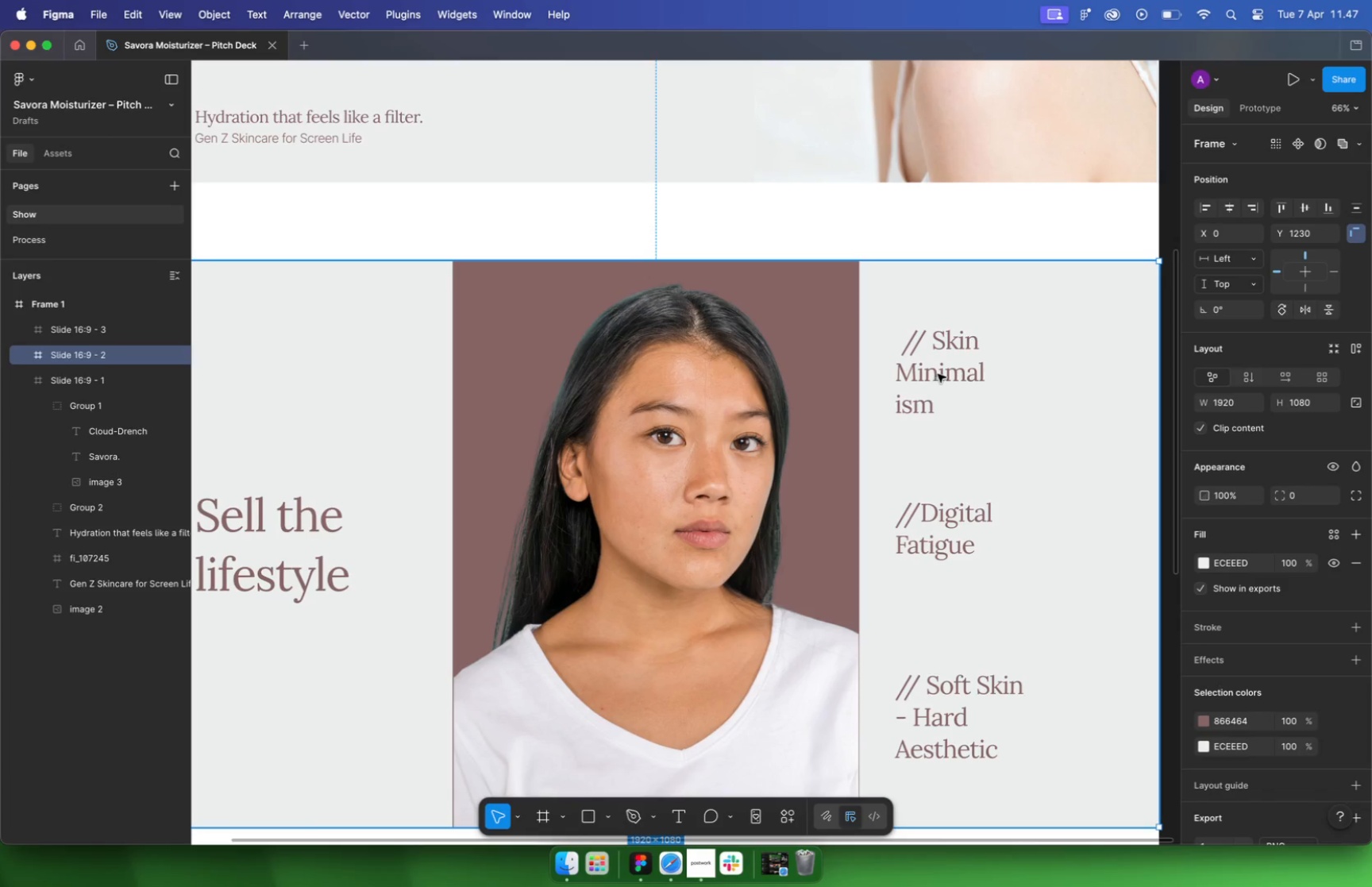 
hold_key(key=CommandLeft, duration=1.45)
left_click([846, 386])
 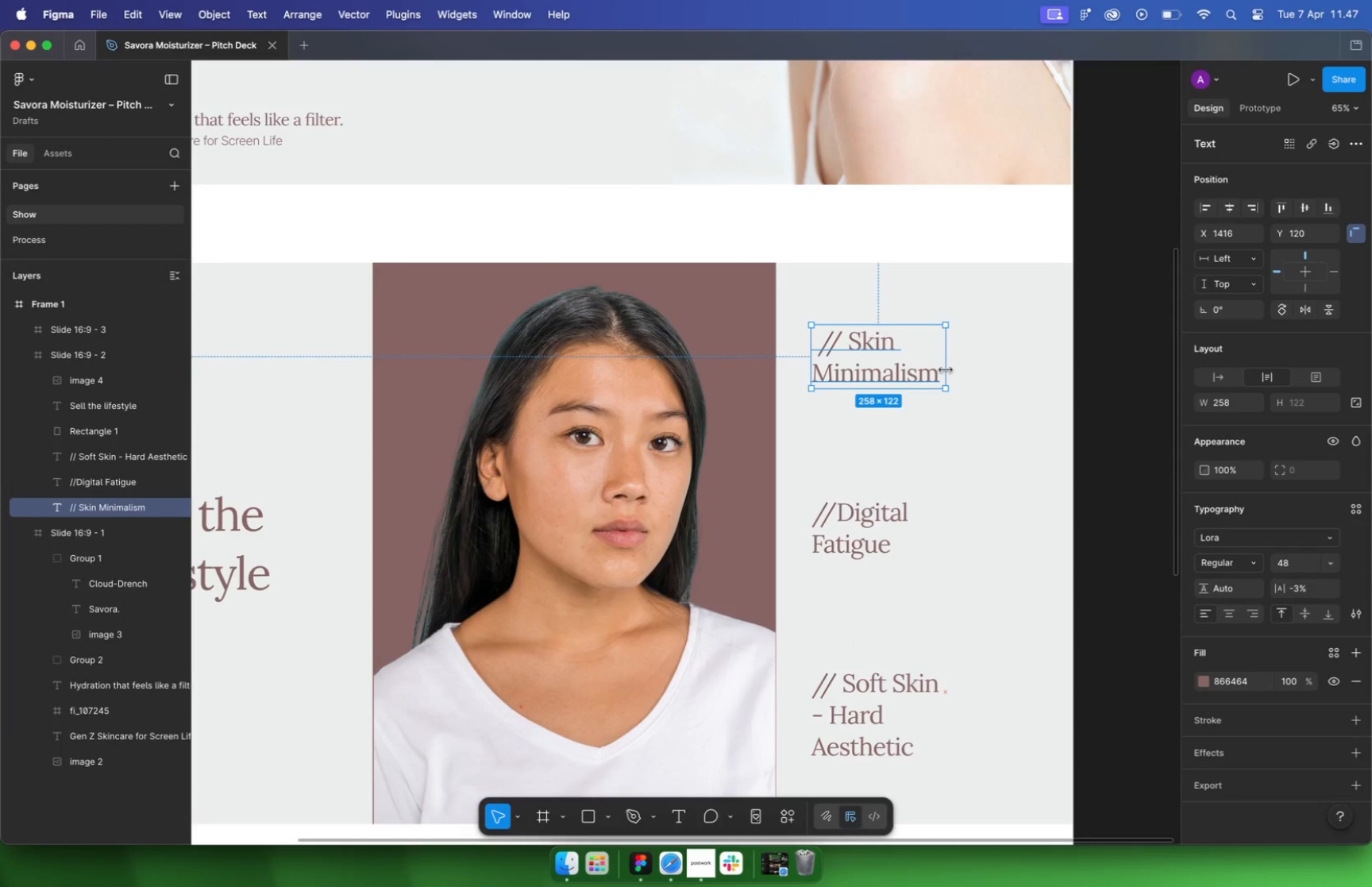 
scroll: coordinate [848, 386], scroll_direction: none, amount: 0.0
 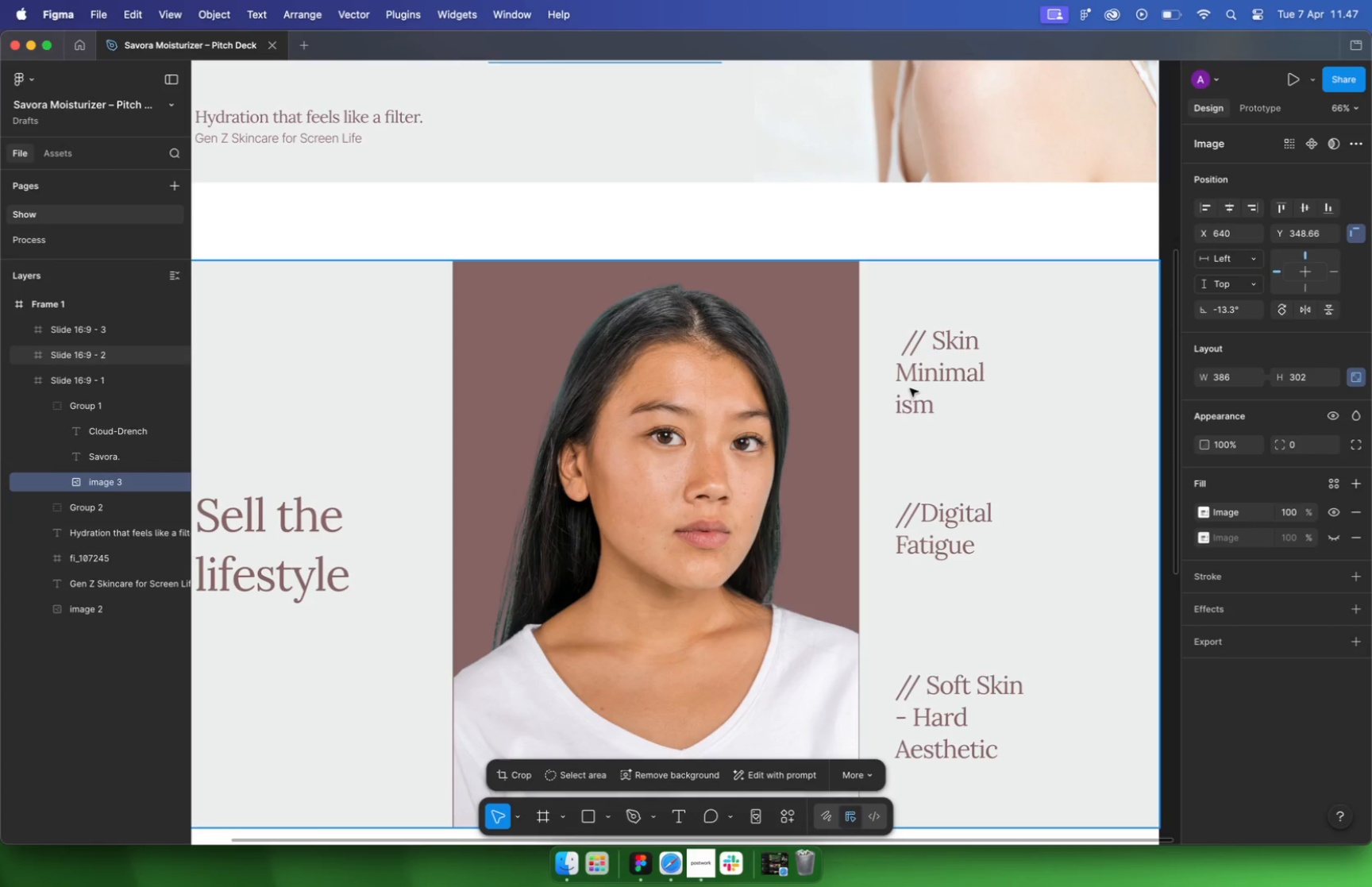 
left_click_drag(start_coordinate=[935, 373], to_coordinate=[945, 370])
 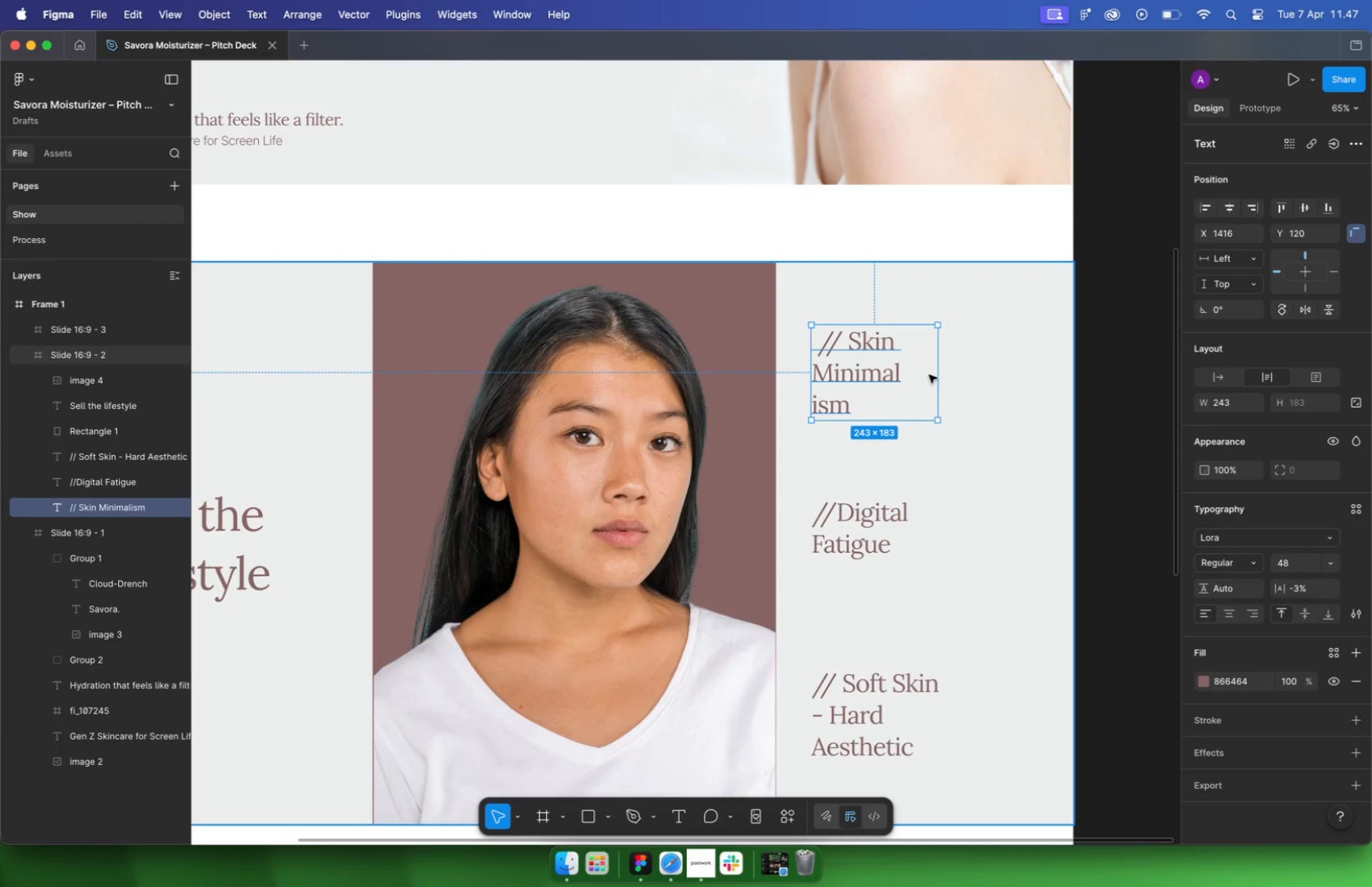 
left_click([1097, 399])
 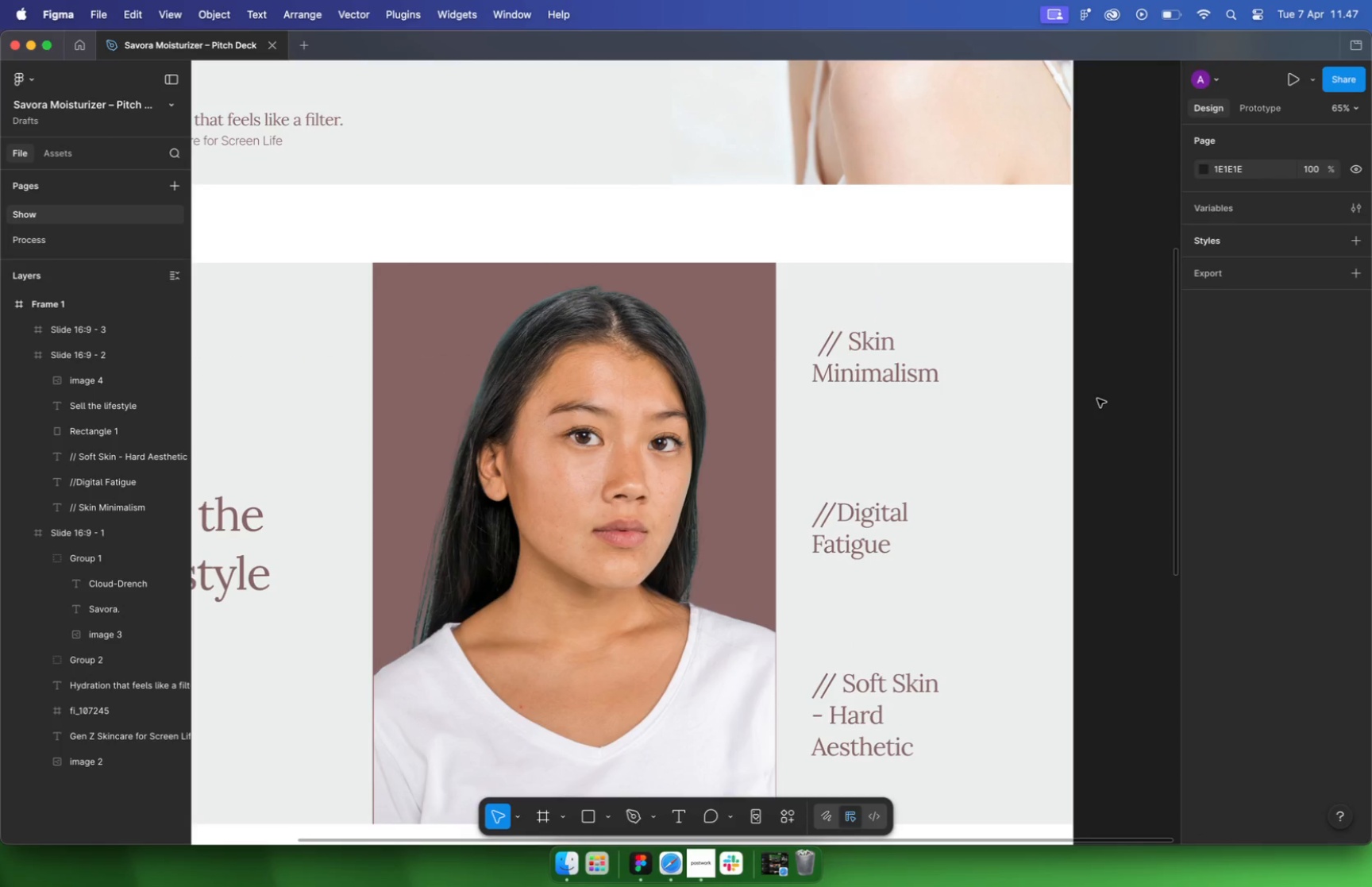 
wait(5.94)
 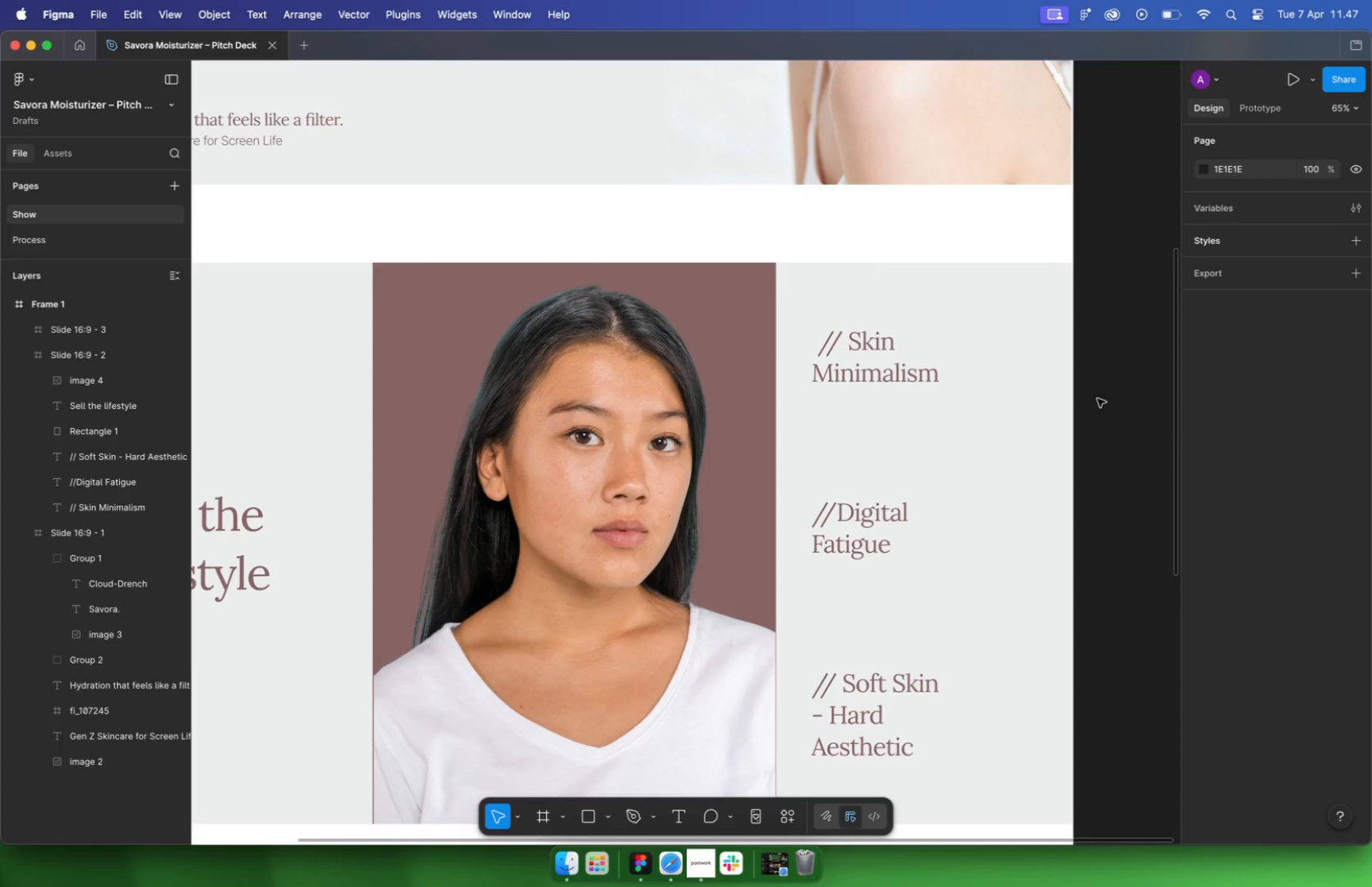 
left_click([824, 821])
 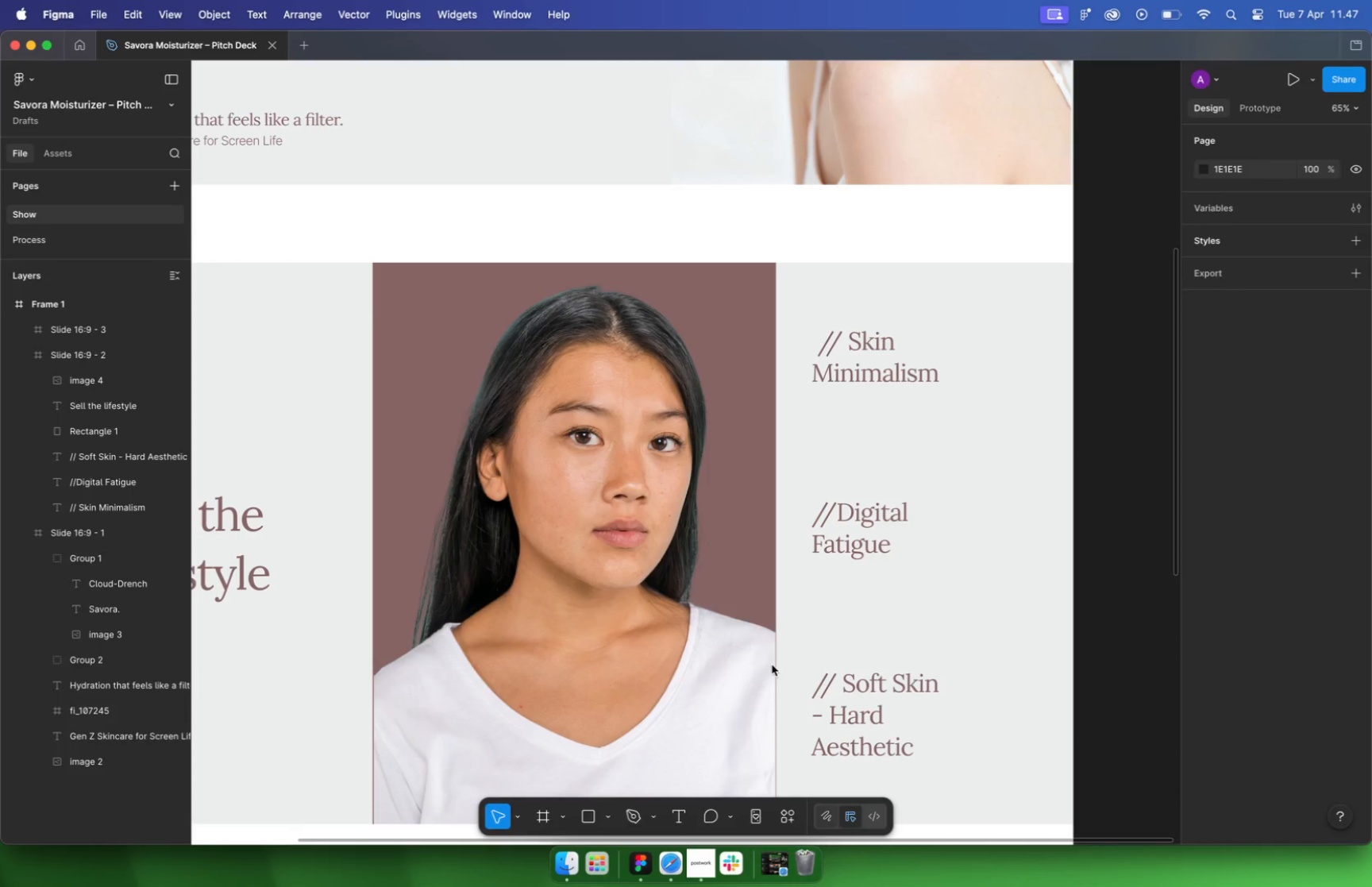 
left_click_drag(start_coordinate=[641, 395], to_coordinate=[698, 410])
 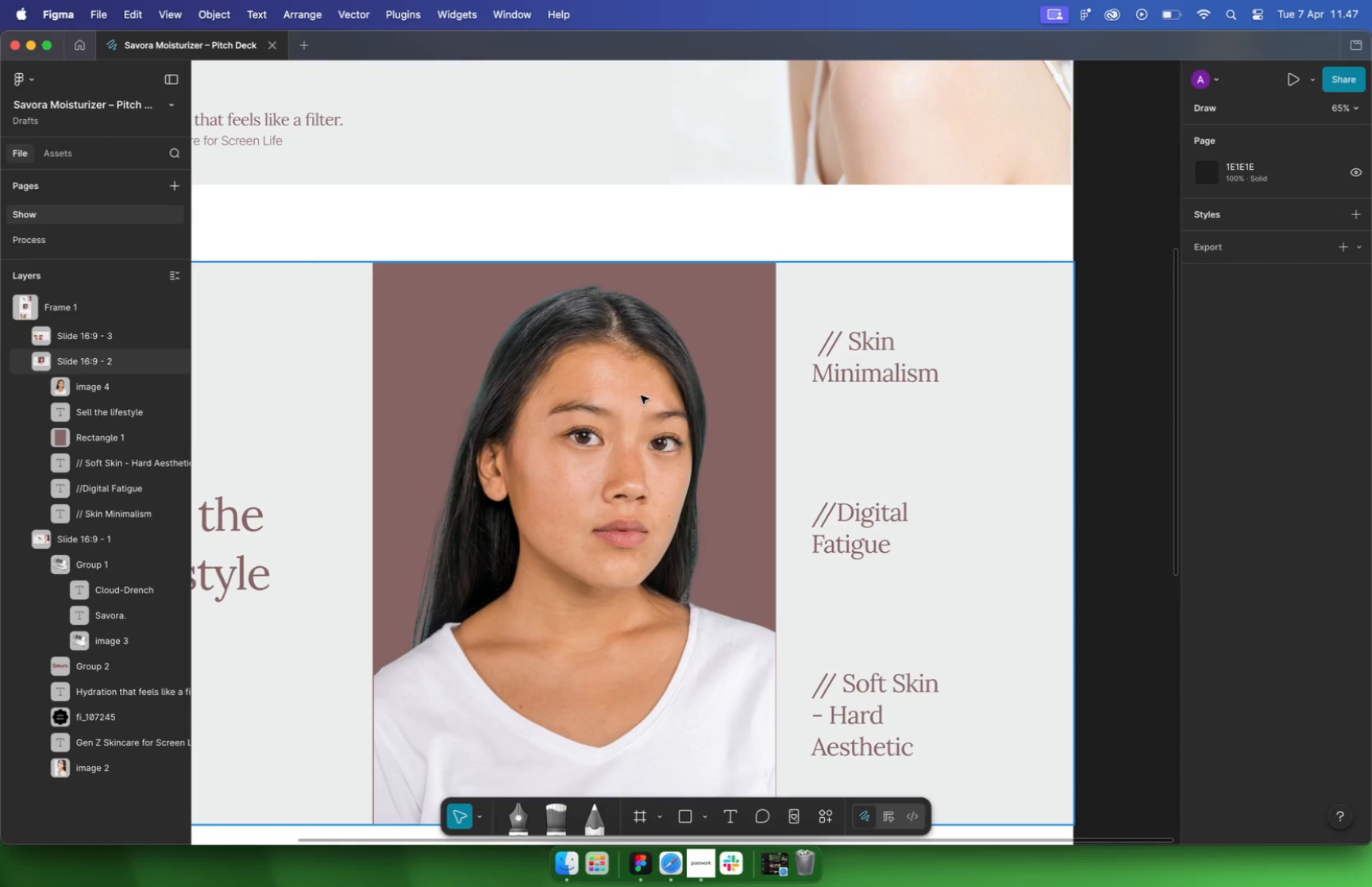 
key(Meta+CommandLeft)
 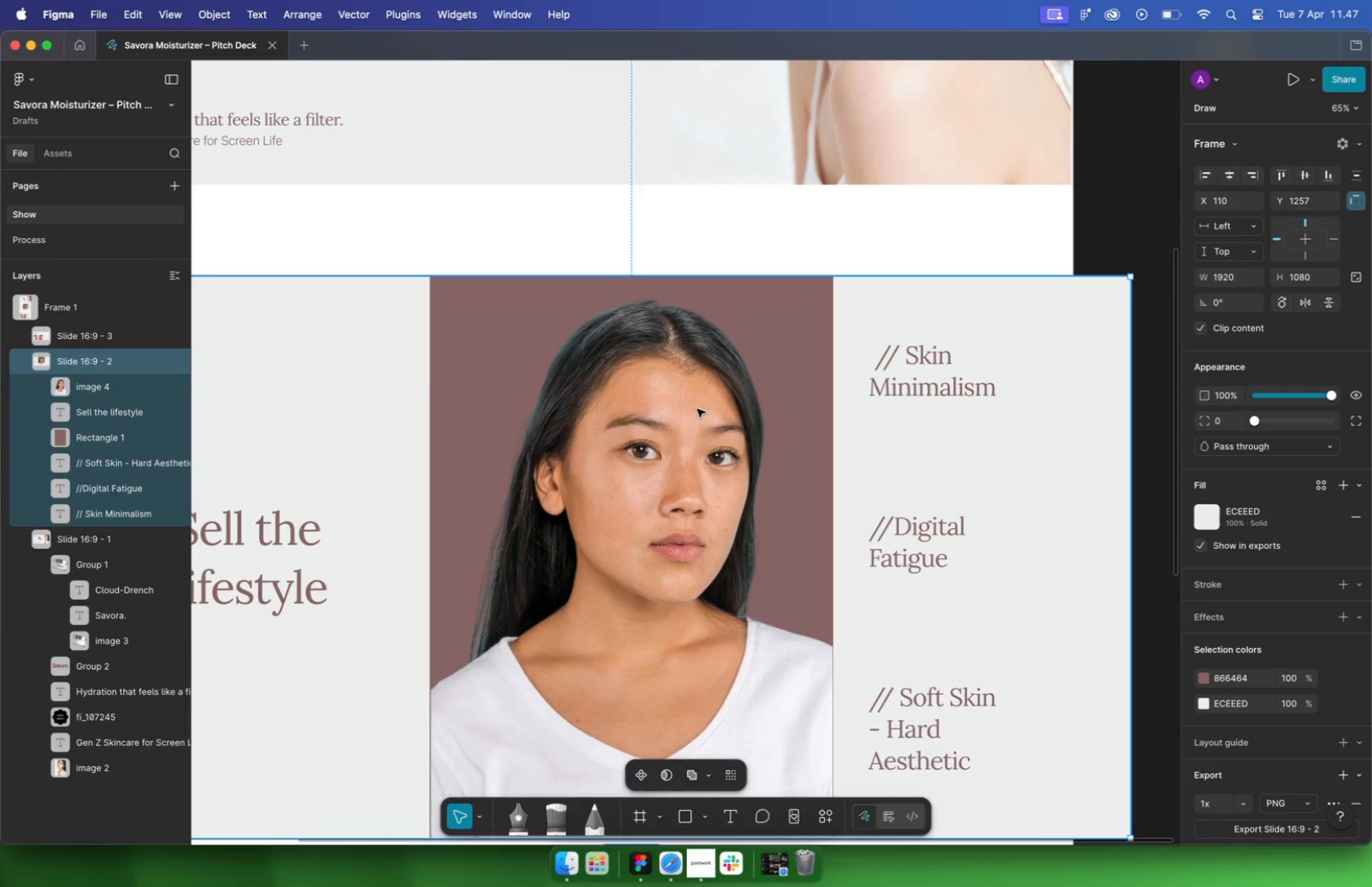 
key(Meta+Z)
 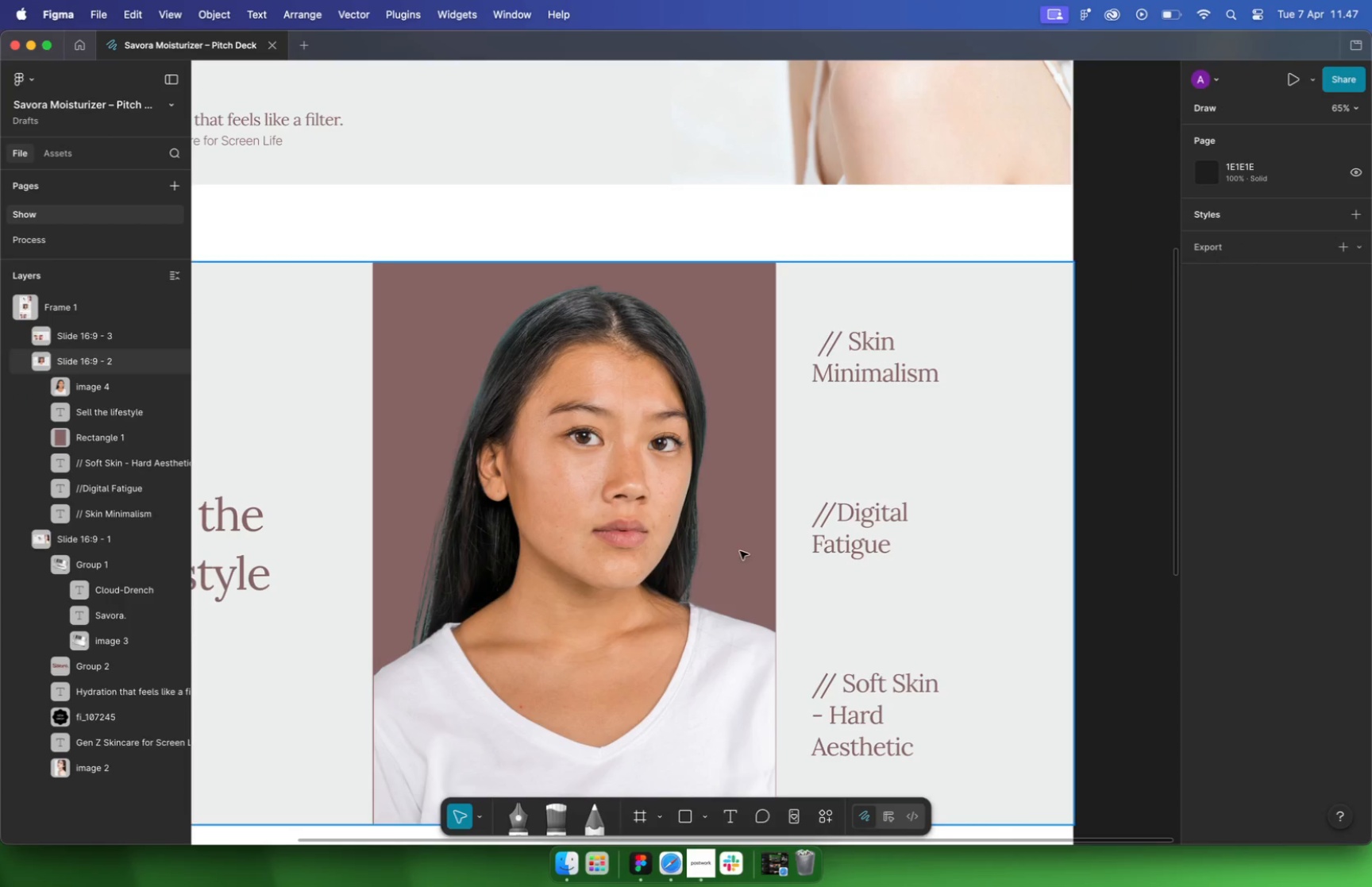 
left_click([520, 811])
 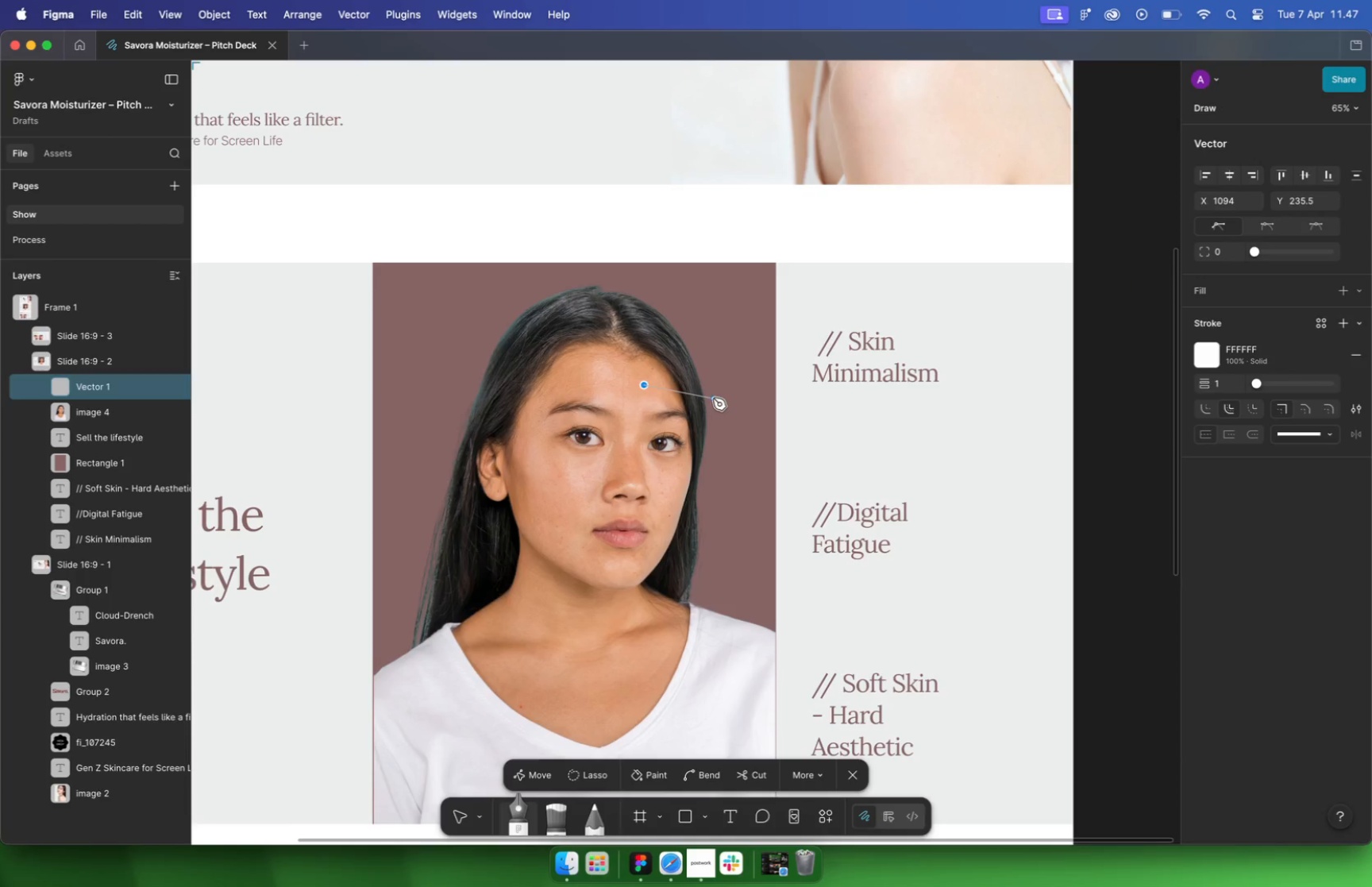 
left_click_drag(start_coordinate=[643, 384], to_coordinate=[715, 395])
 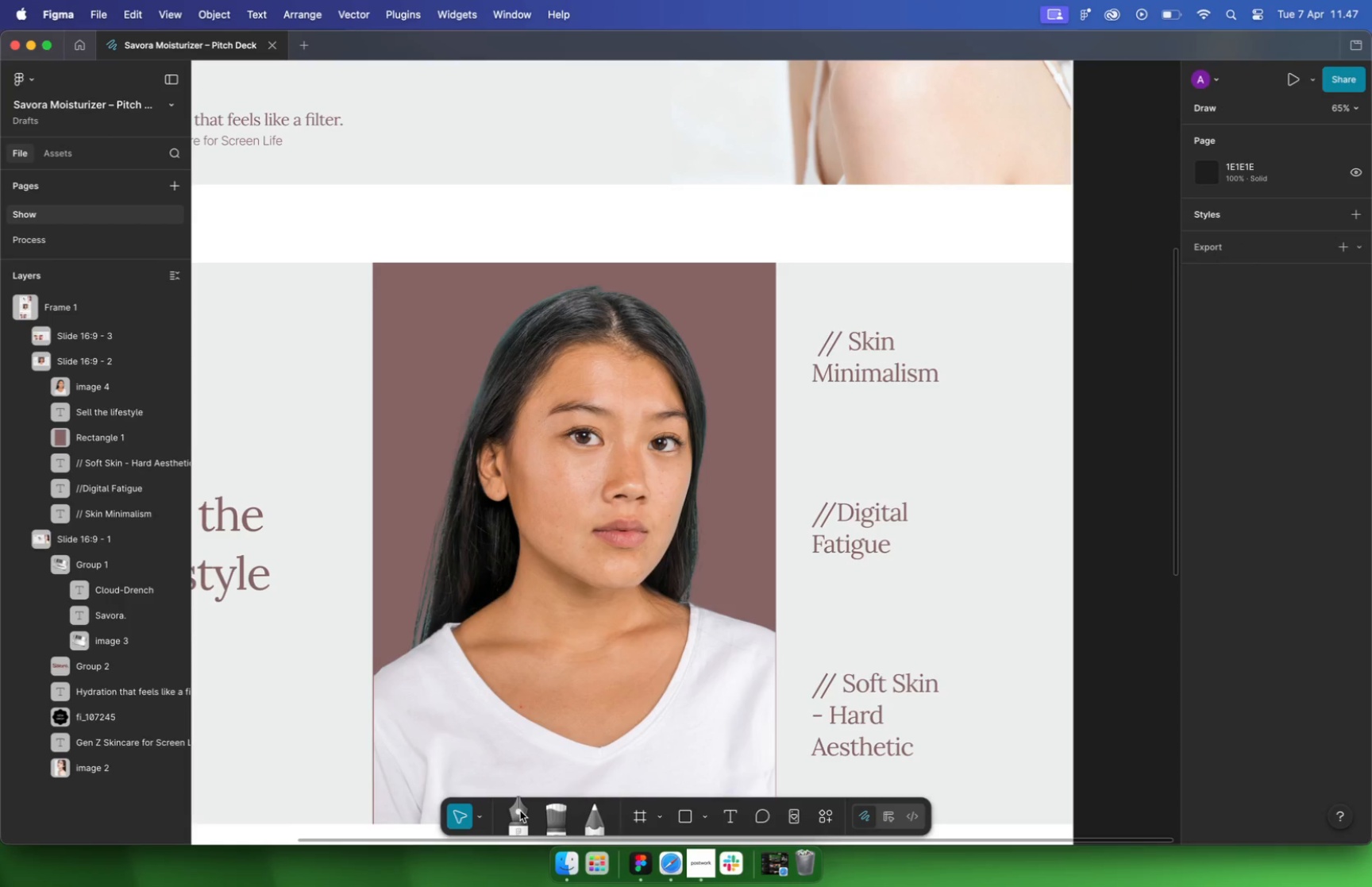 
key(Meta+CommandLeft)
 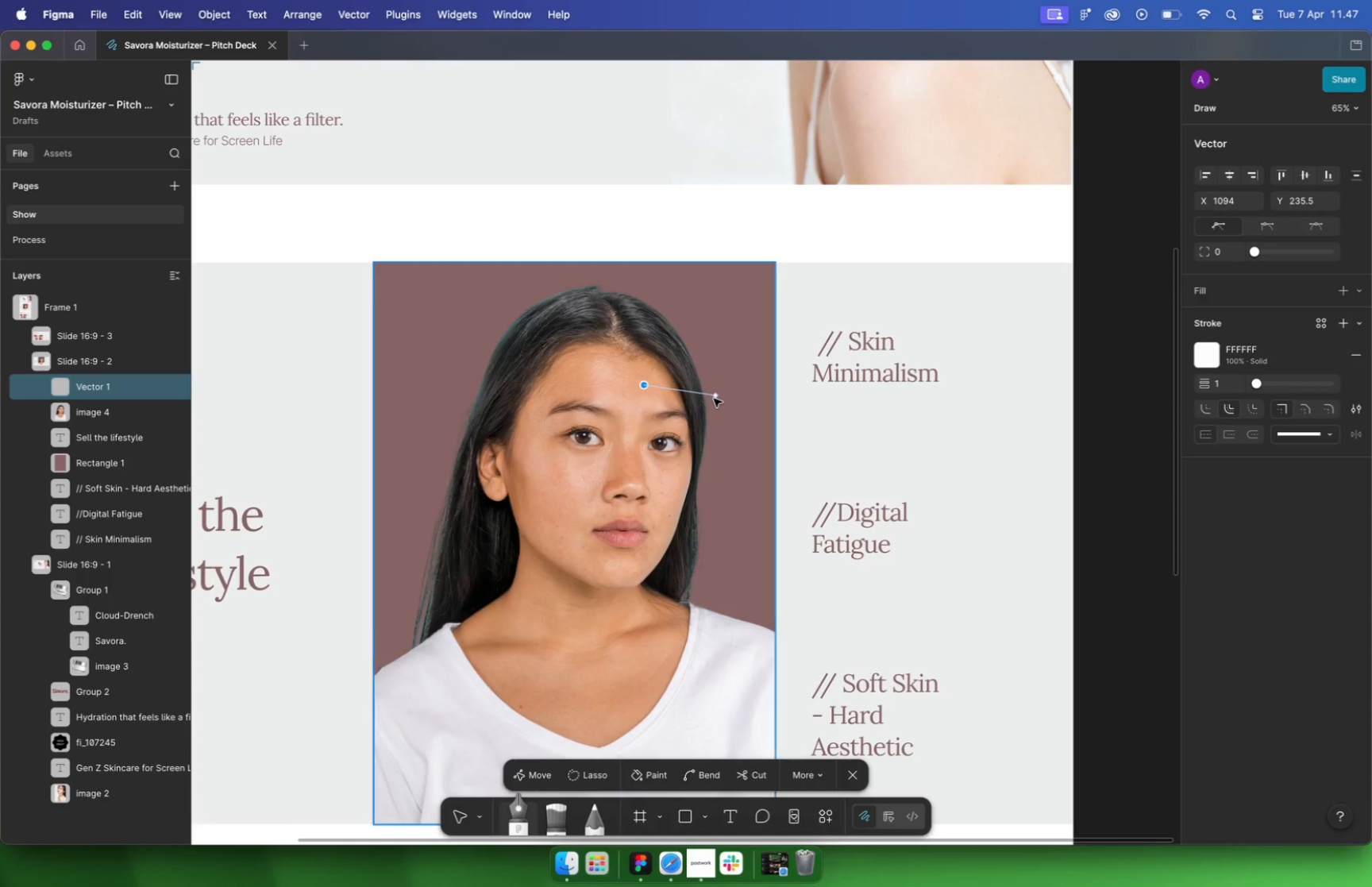 
key(Meta+Z)
 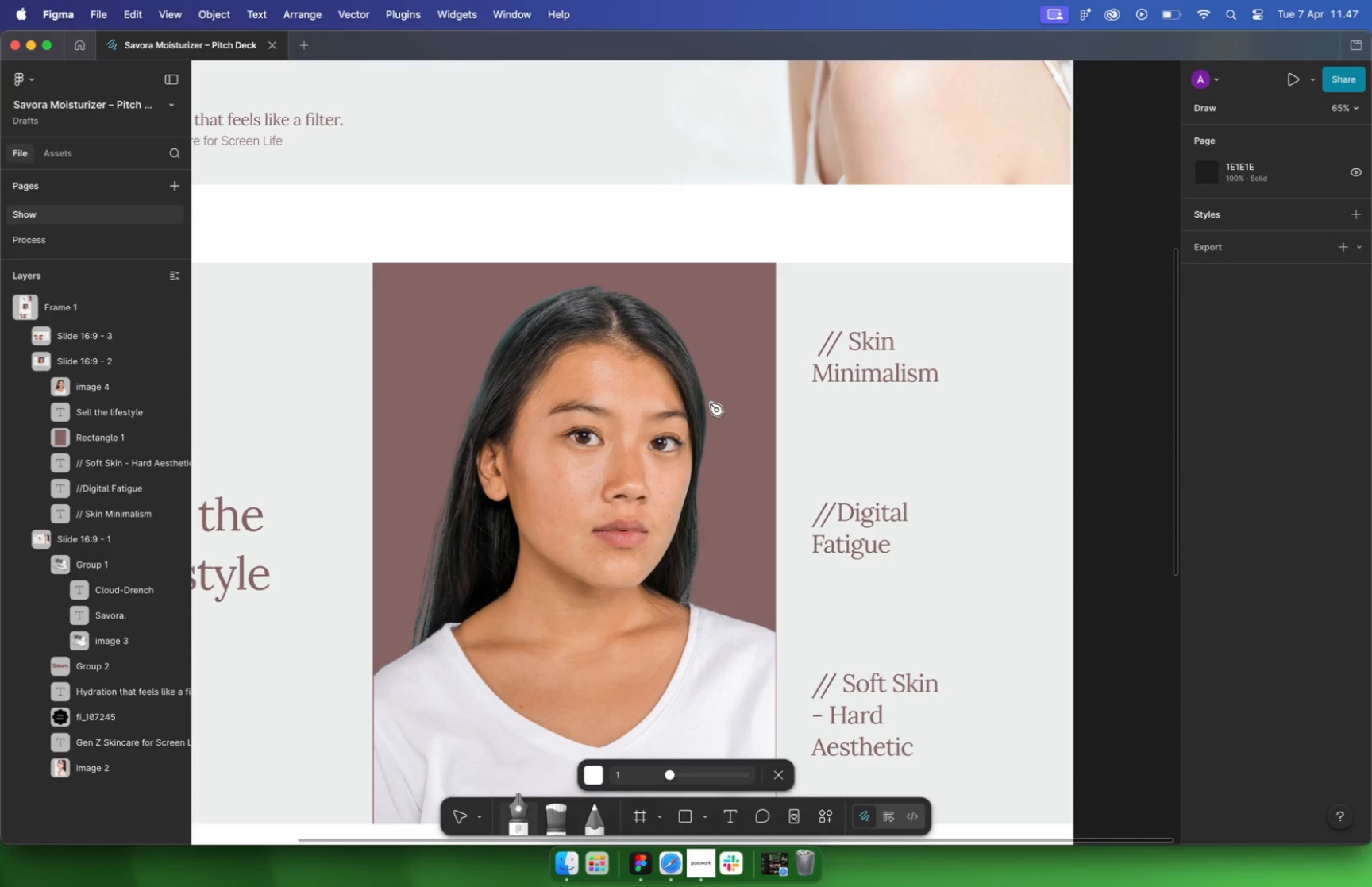 
left_click([592, 816])
 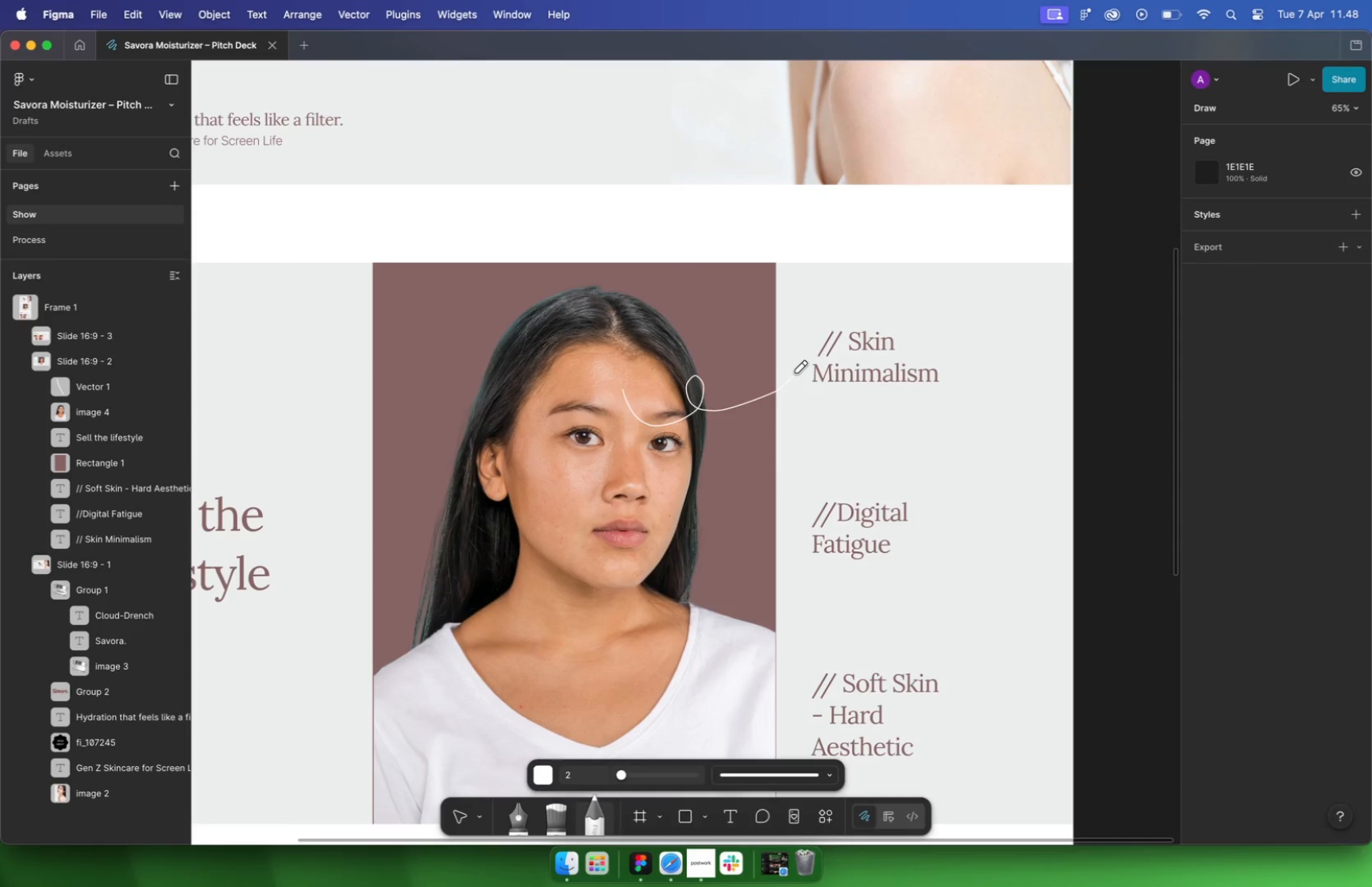 
left_click_drag(start_coordinate=[622, 389], to_coordinate=[796, 372])
 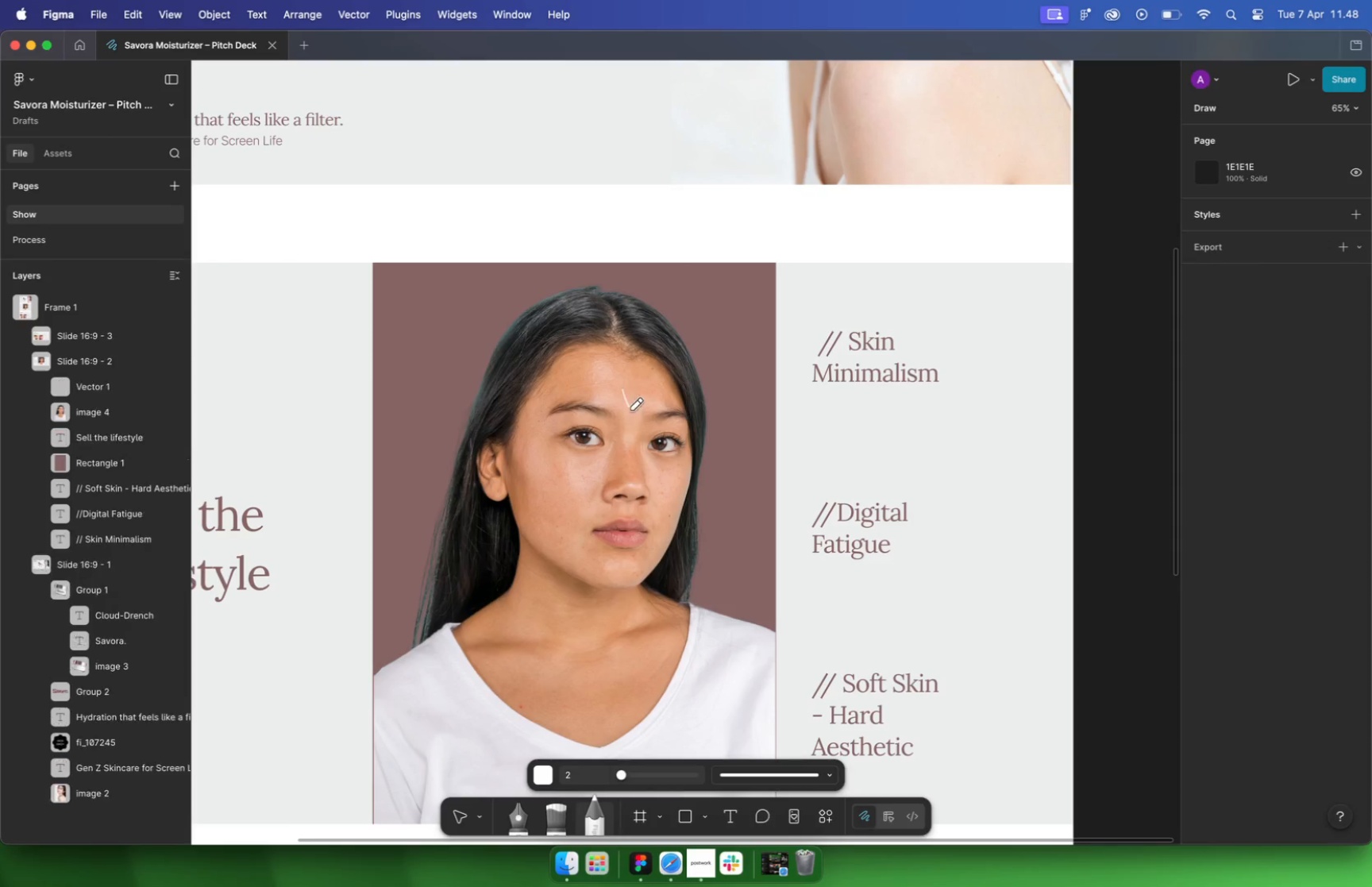 
key(Meta+CommandLeft)
 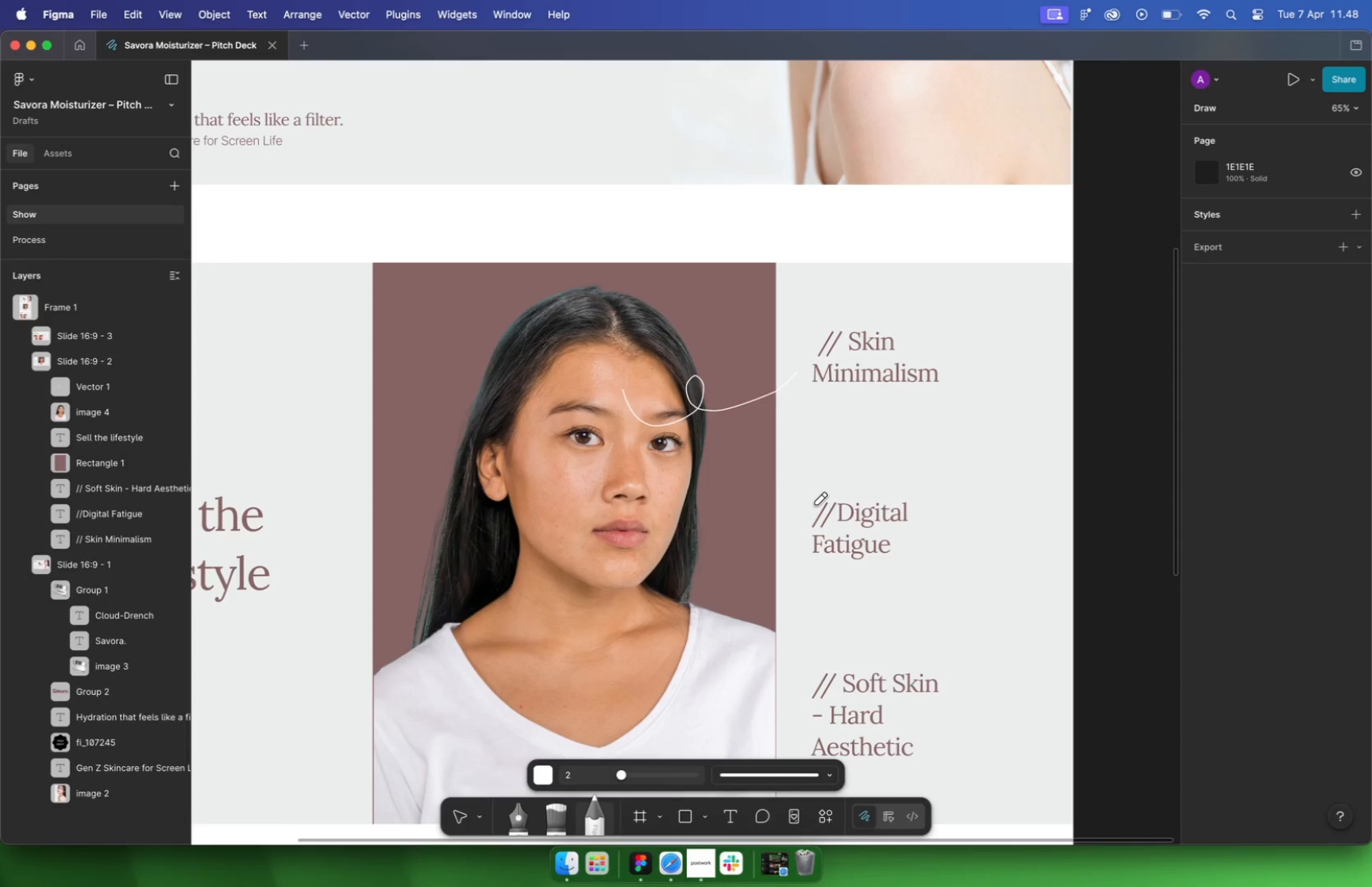 
key(Meta+Z)
 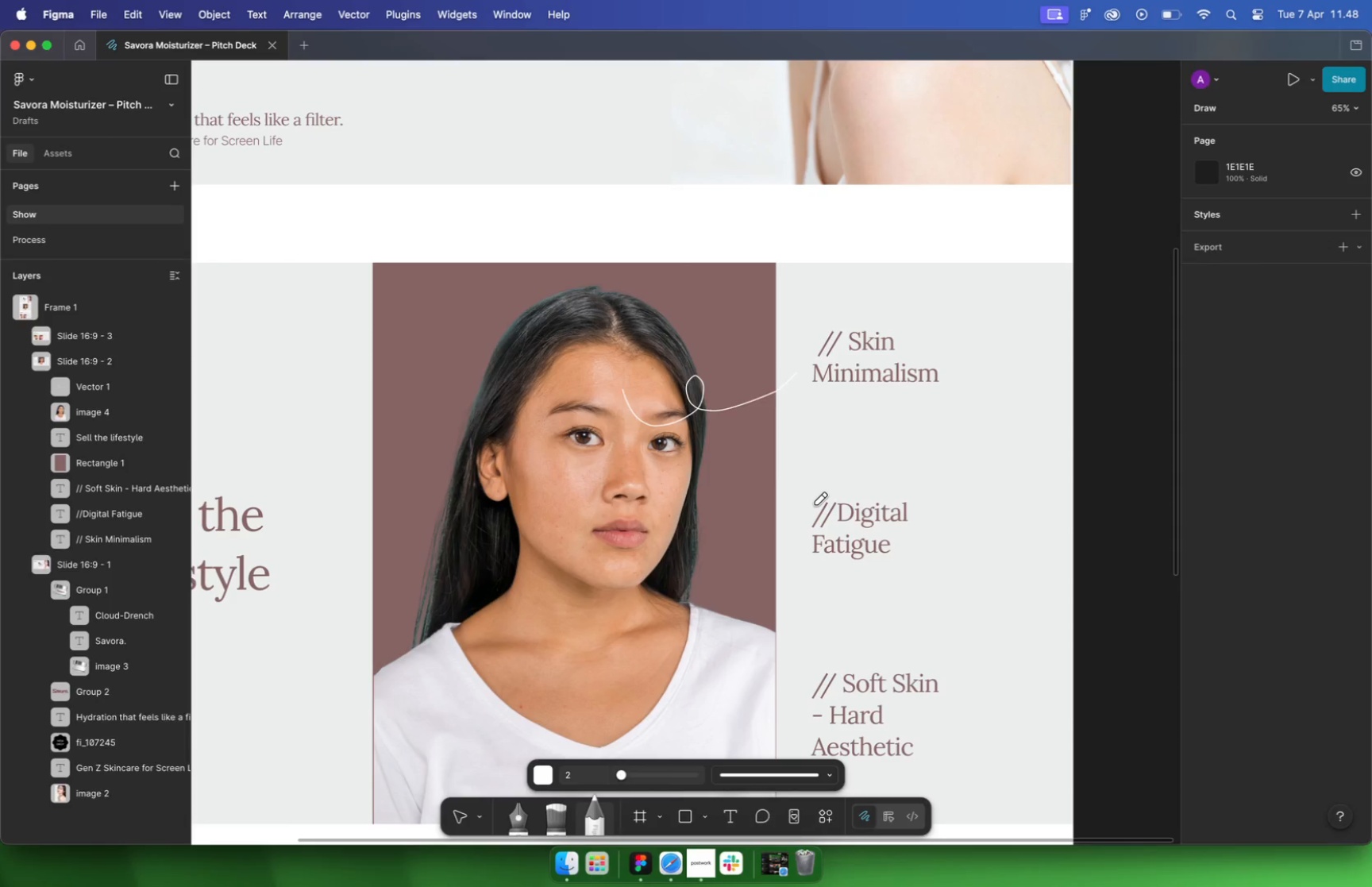 
left_click([550, 812])
 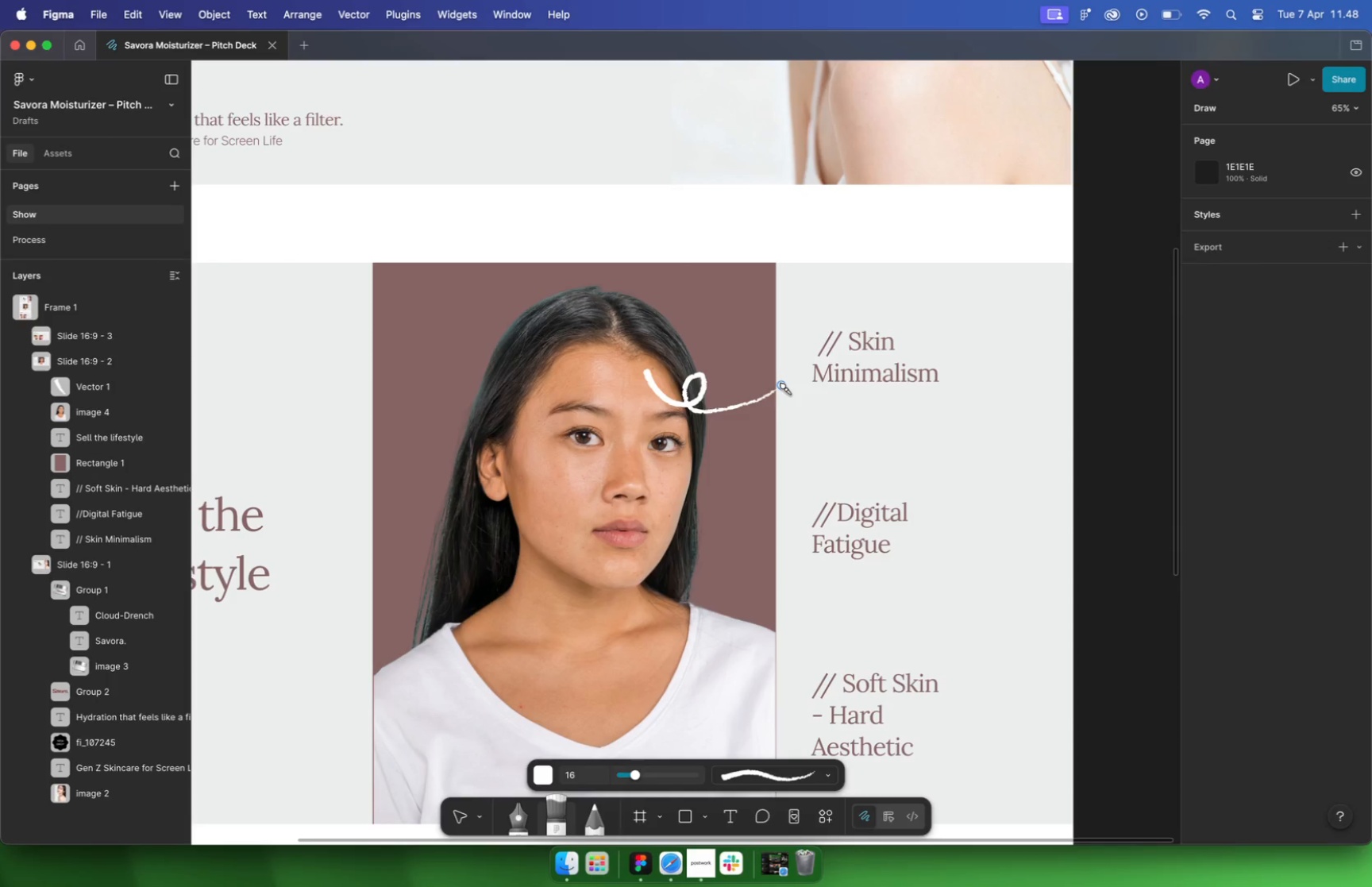 
left_click_drag(start_coordinate=[645, 369], to_coordinate=[796, 372])
 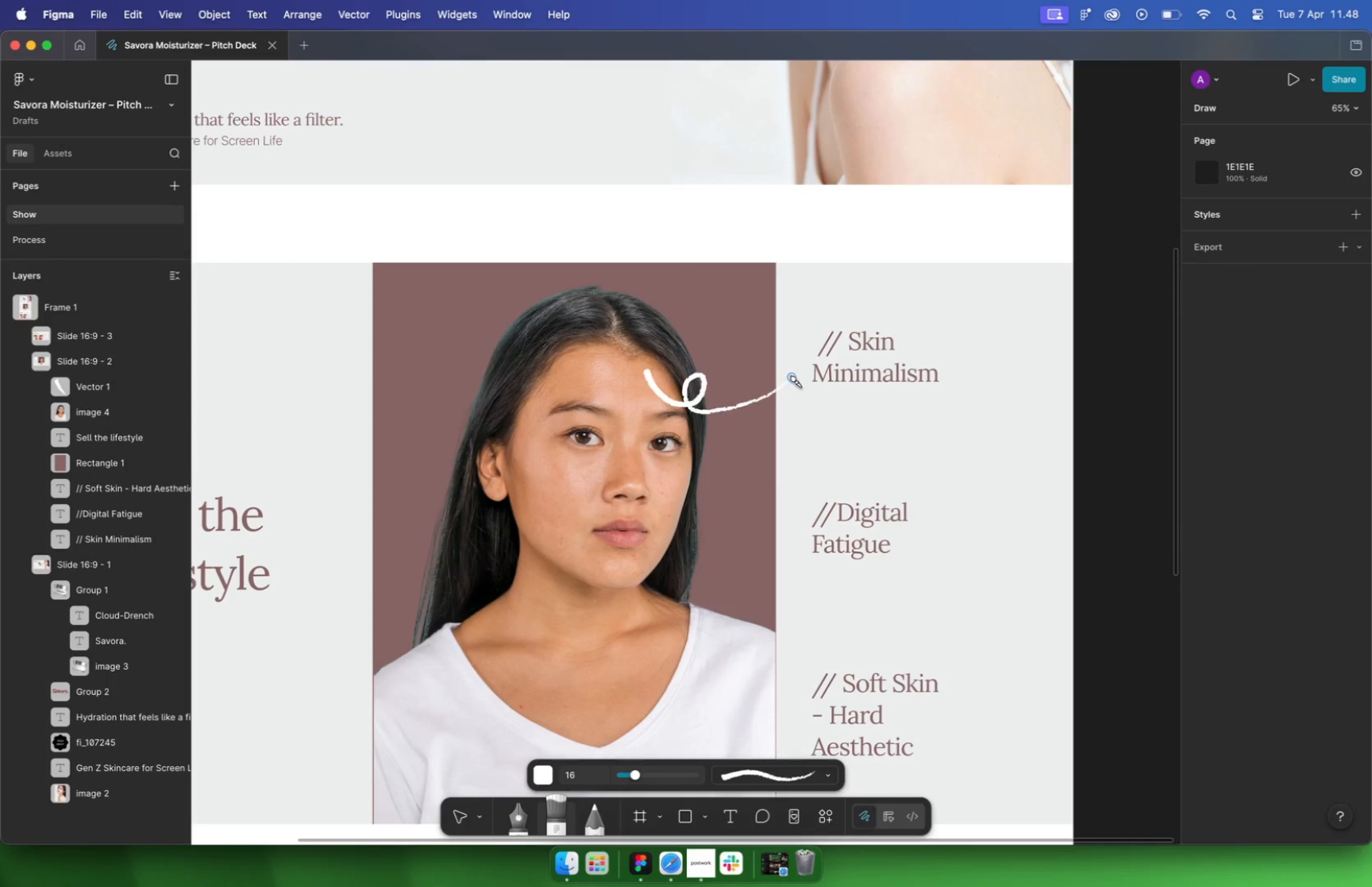 
key(Escape)
 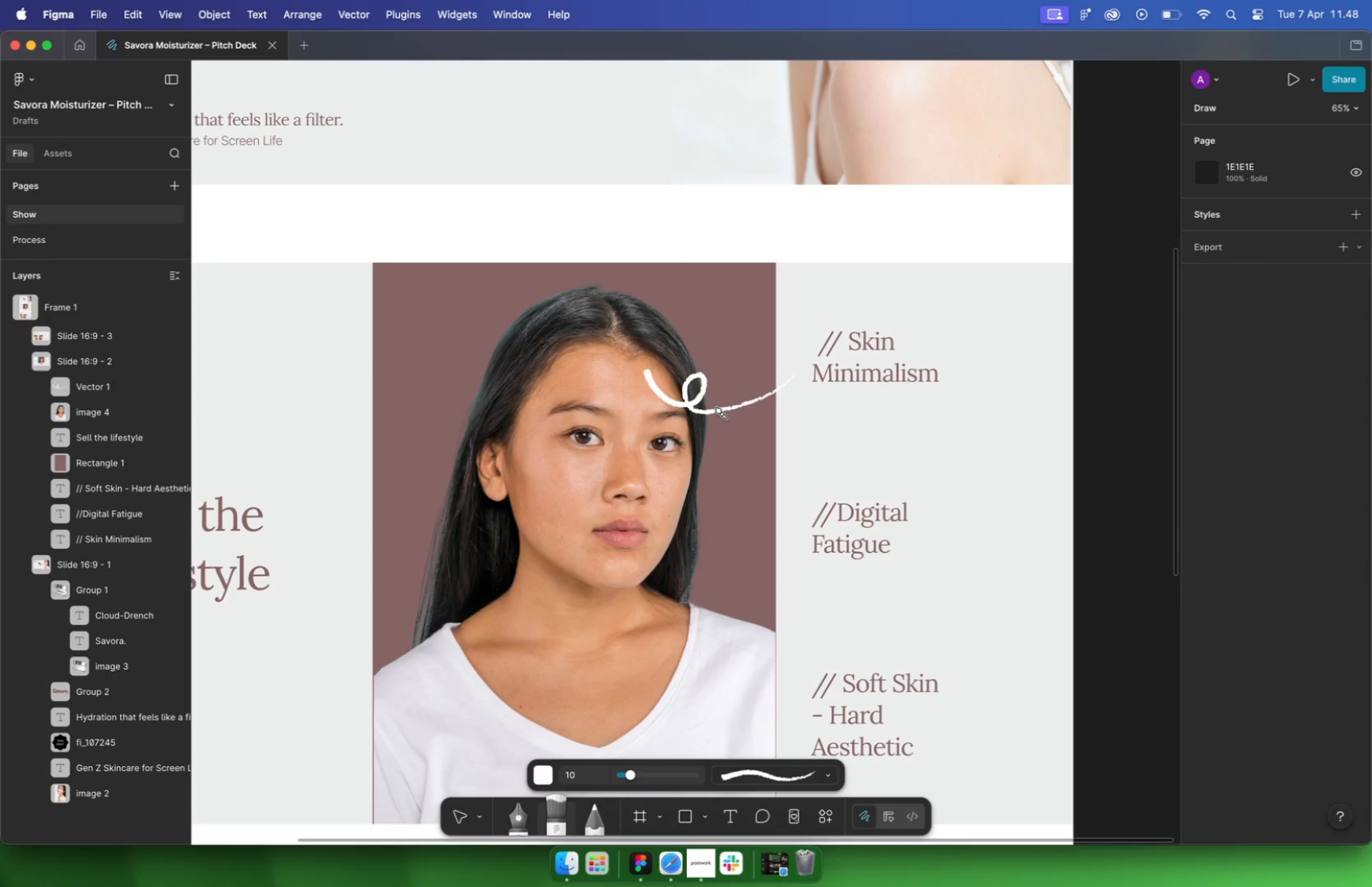 
key(Meta+Z)
 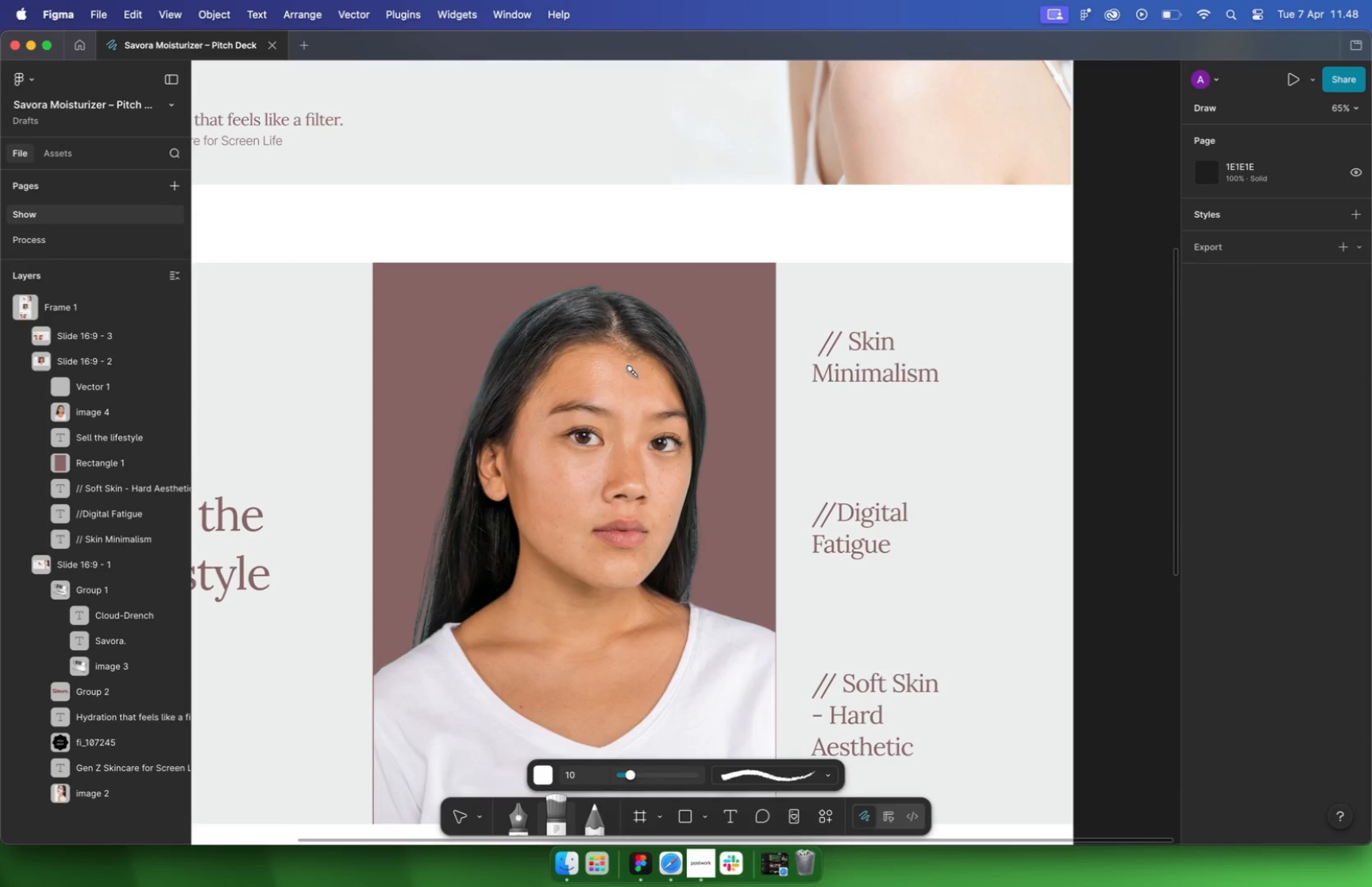 
left_click_drag(start_coordinate=[628, 368], to_coordinate=[792, 363])
 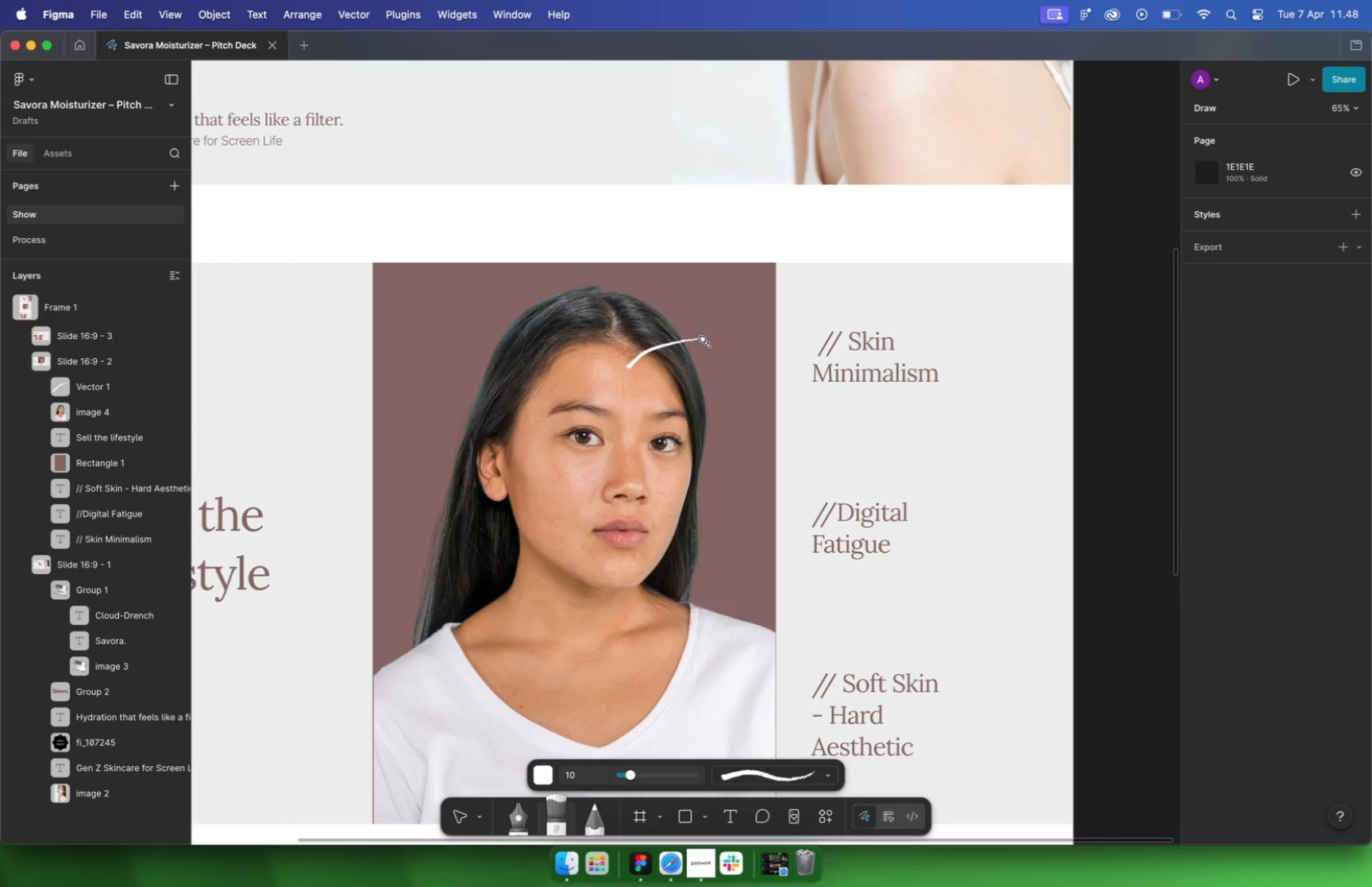 
key(Meta+CommandLeft)
 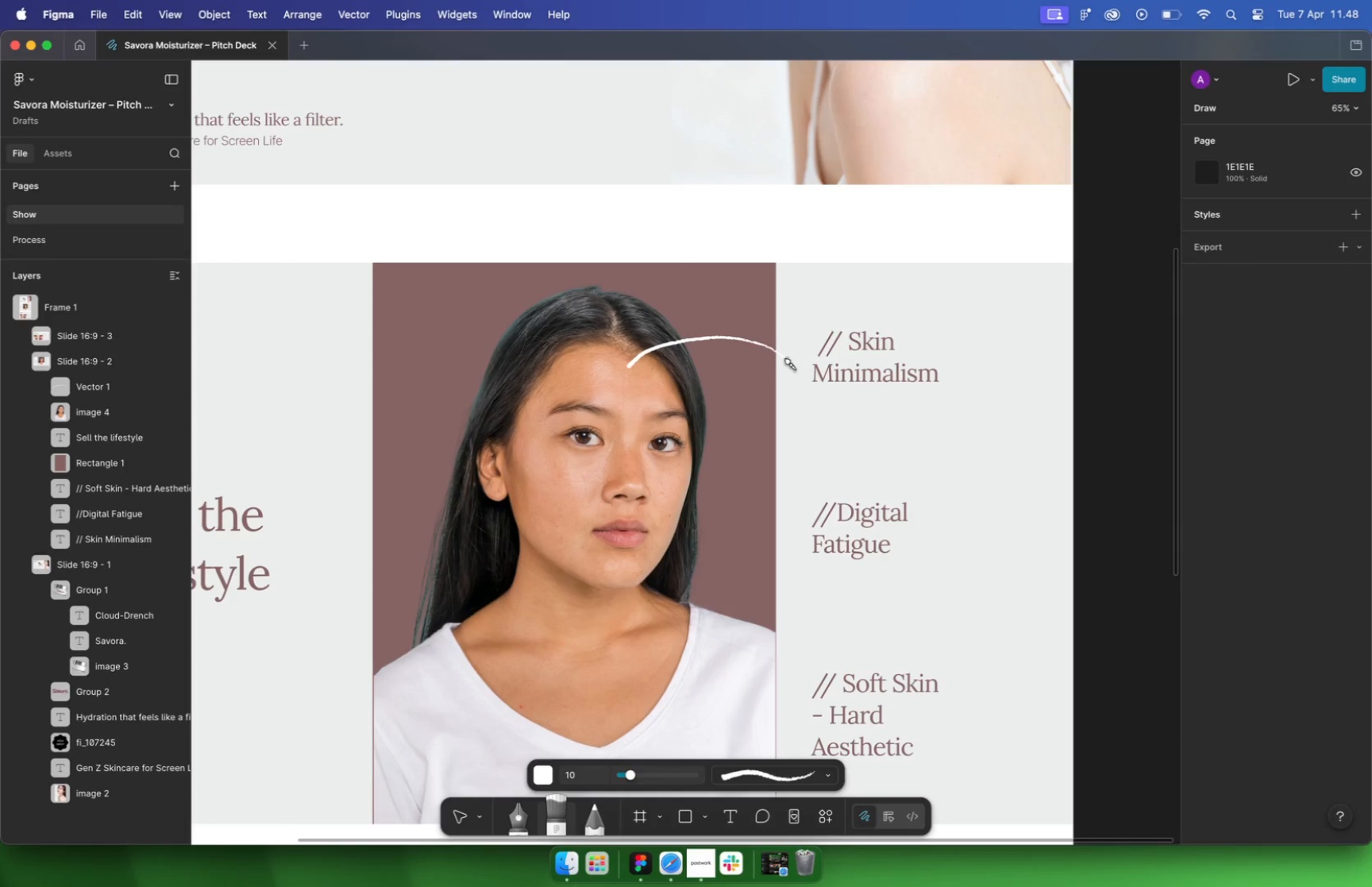 
key(Meta+Z)
 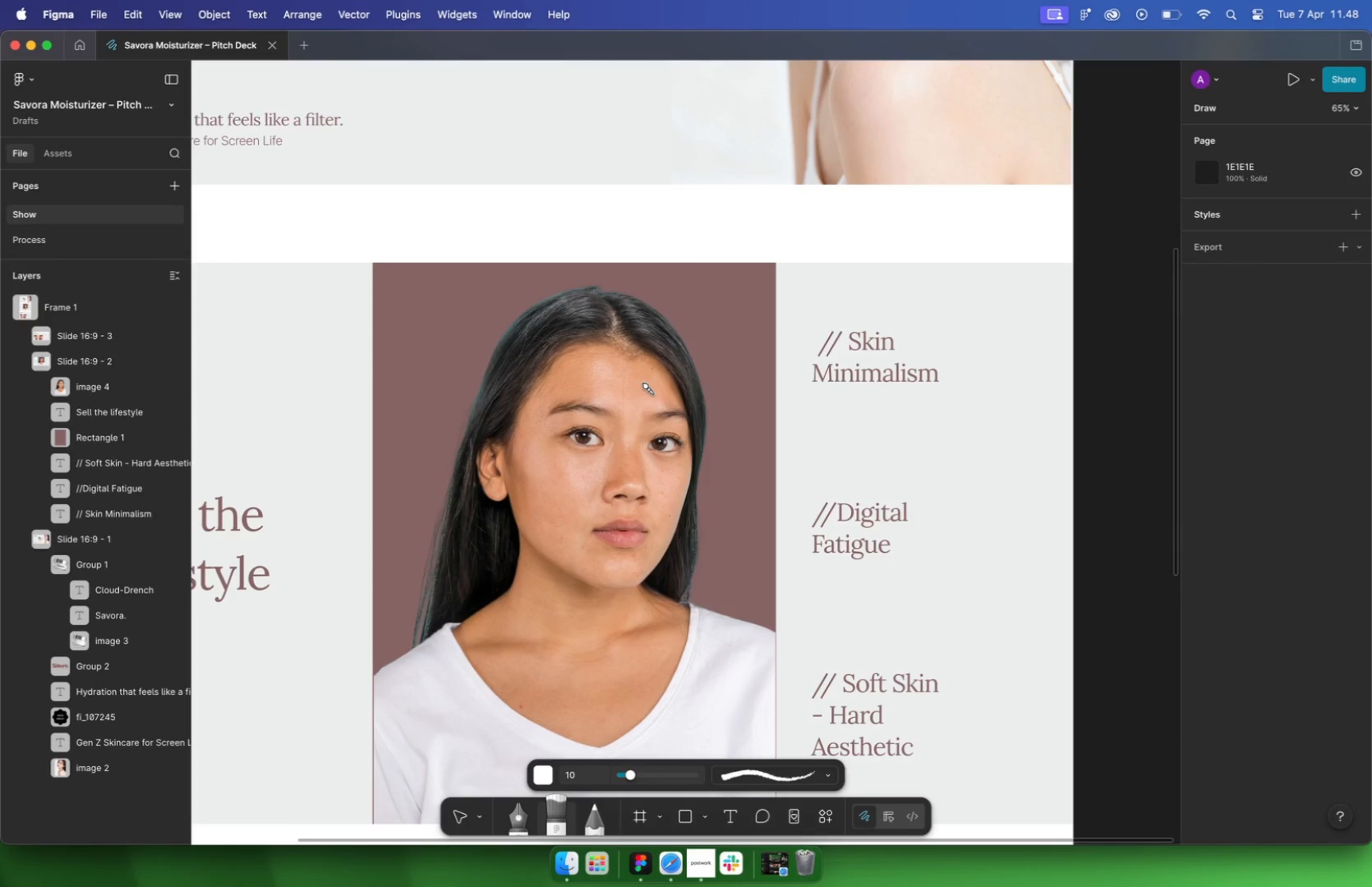 
left_click_drag(start_coordinate=[642, 384], to_coordinate=[807, 335])
 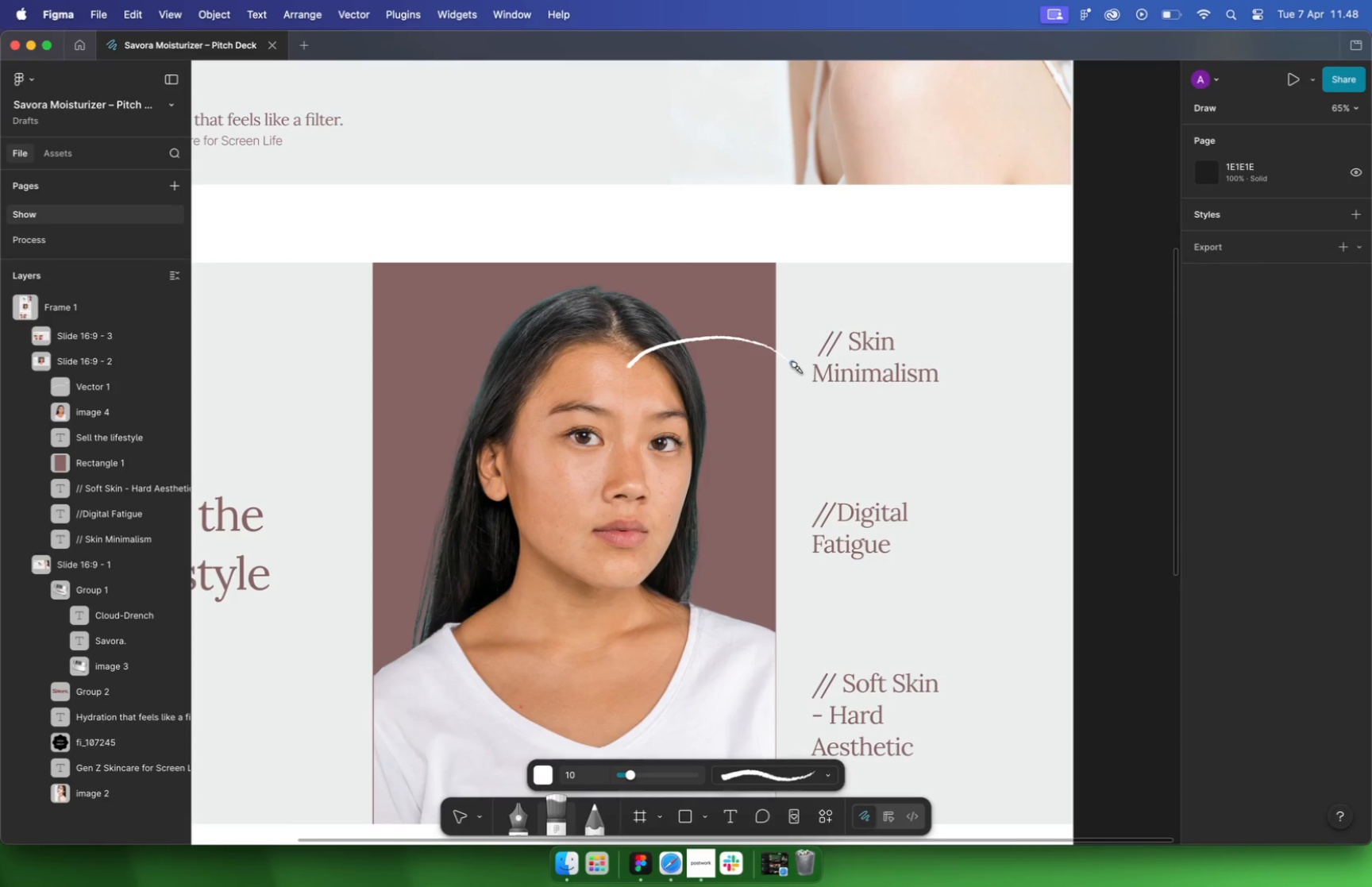 
key(Meta+CommandLeft)
 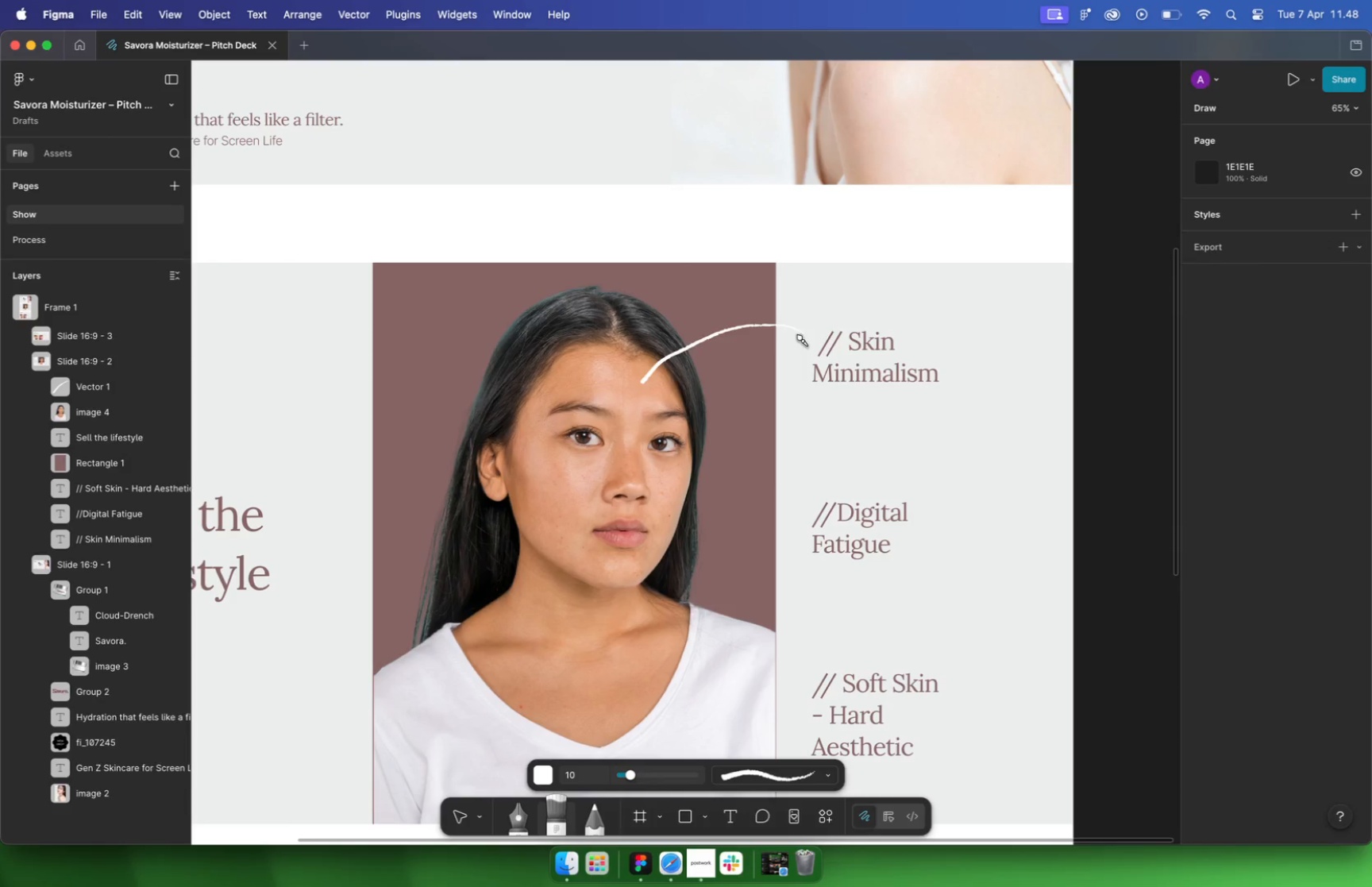 
key(Meta+Z)
 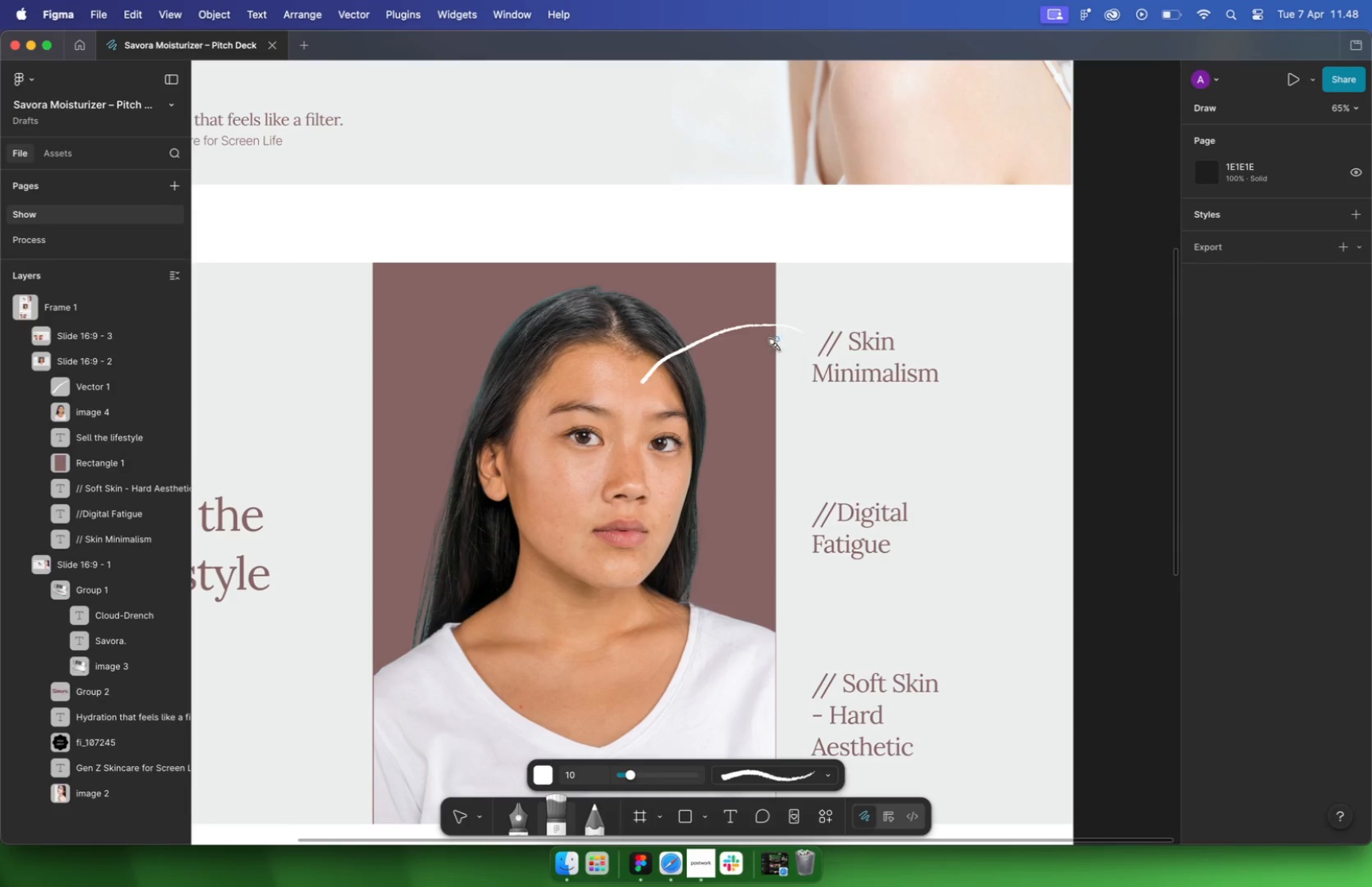 
key(Meta+CommandLeft)
 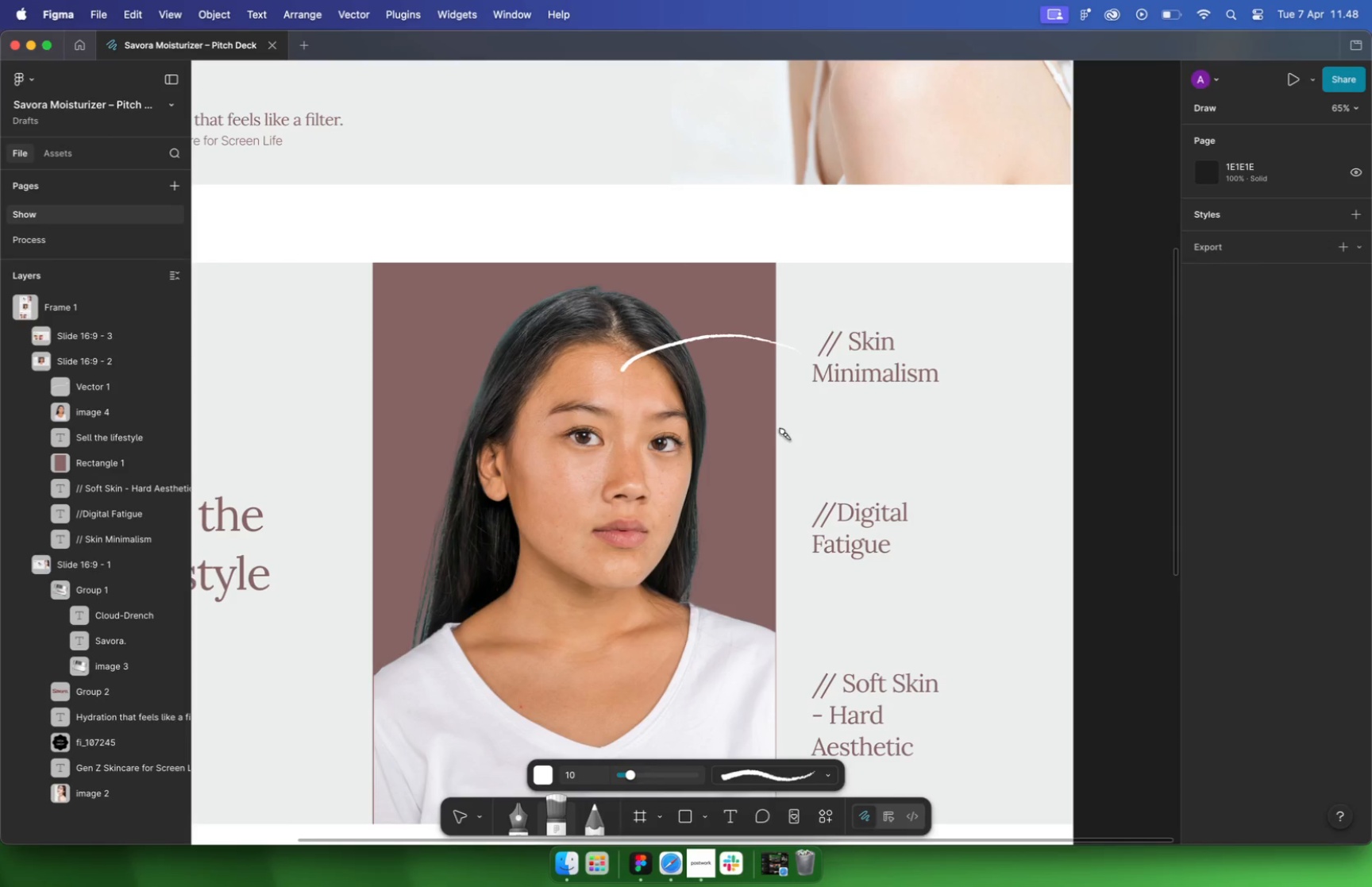 
left_click_drag(start_coordinate=[622, 372], to_coordinate=[800, 354])
 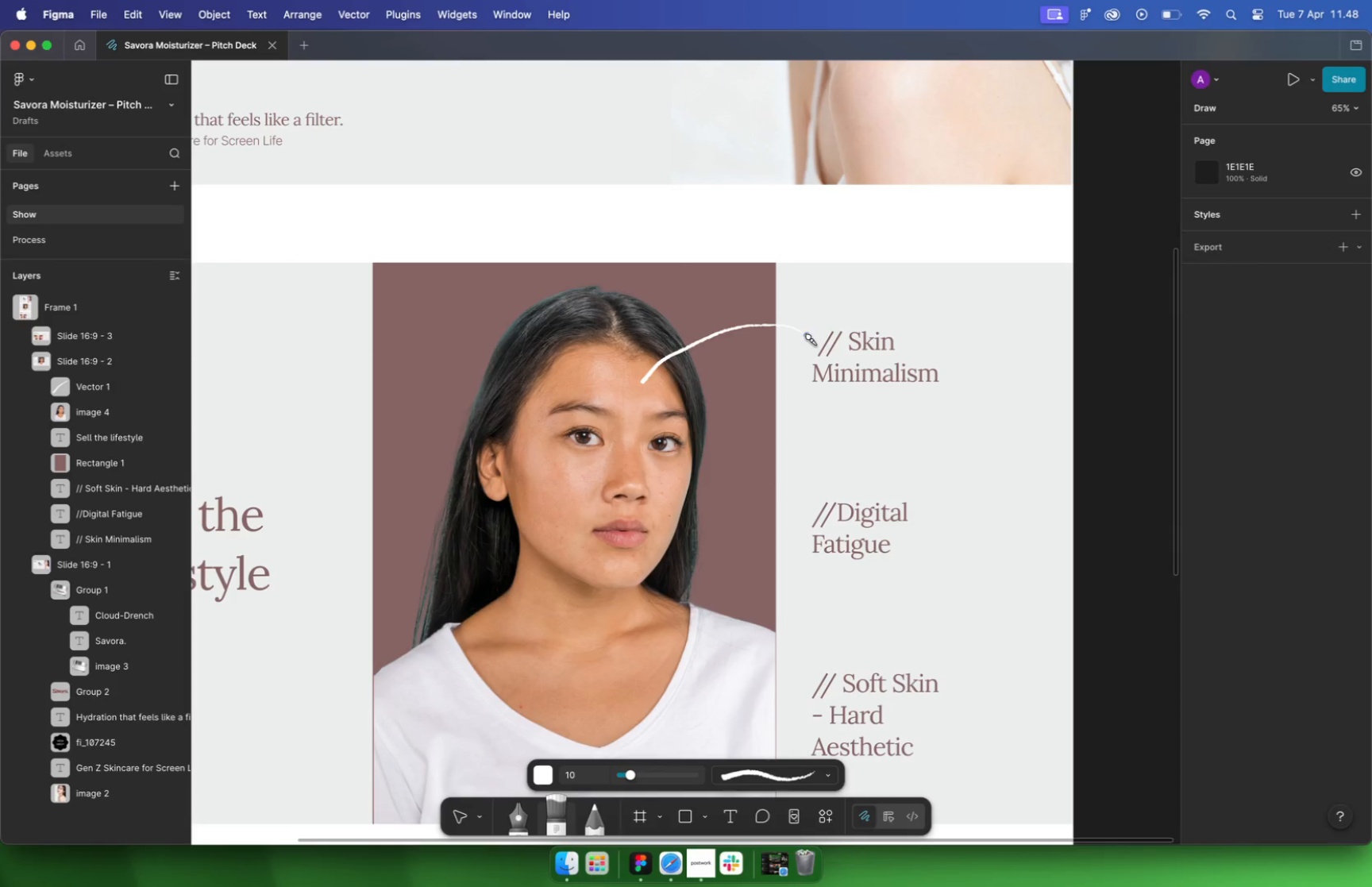 
key(Meta+CommandLeft)
 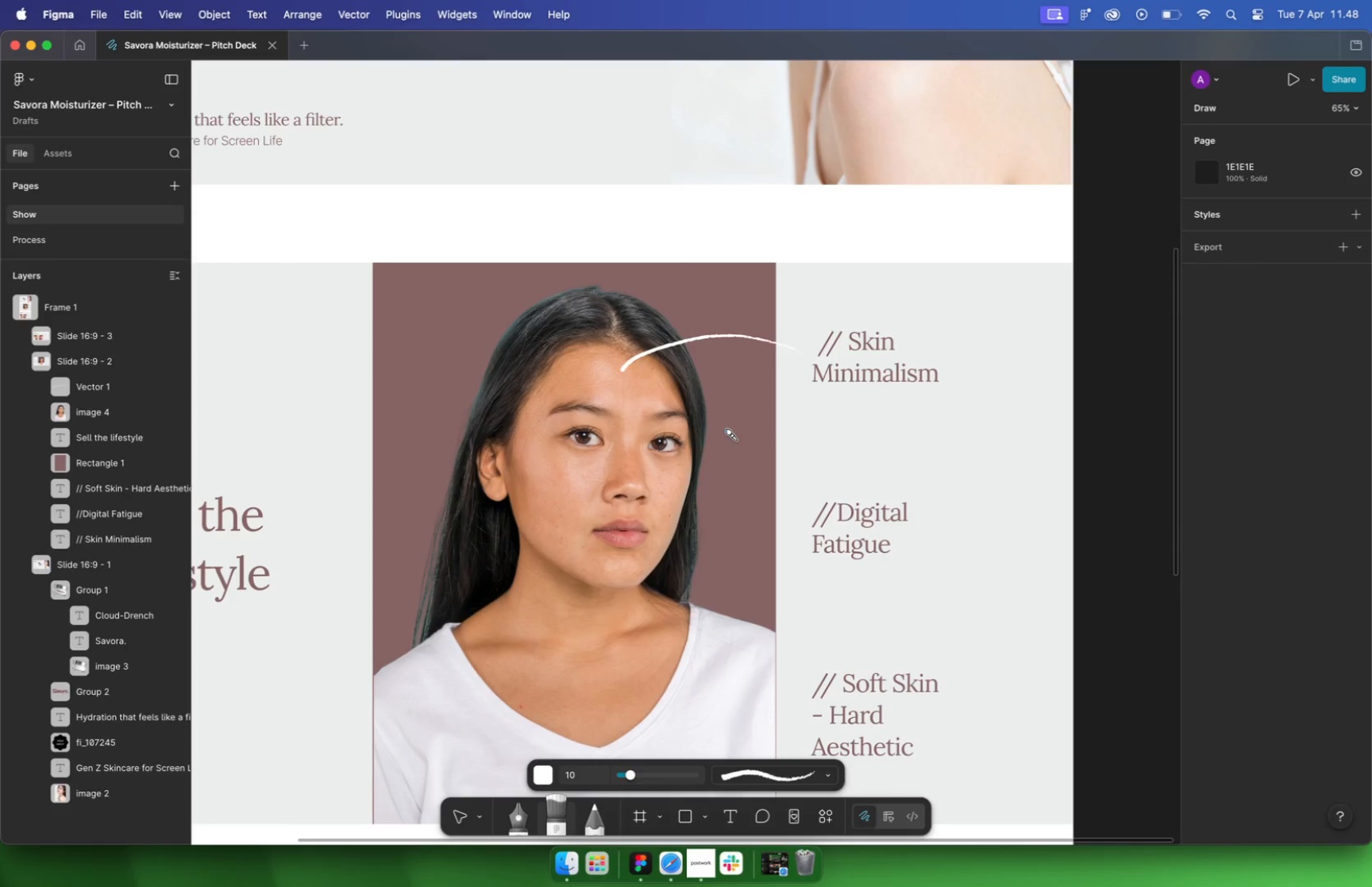 
key(Meta+Z)
 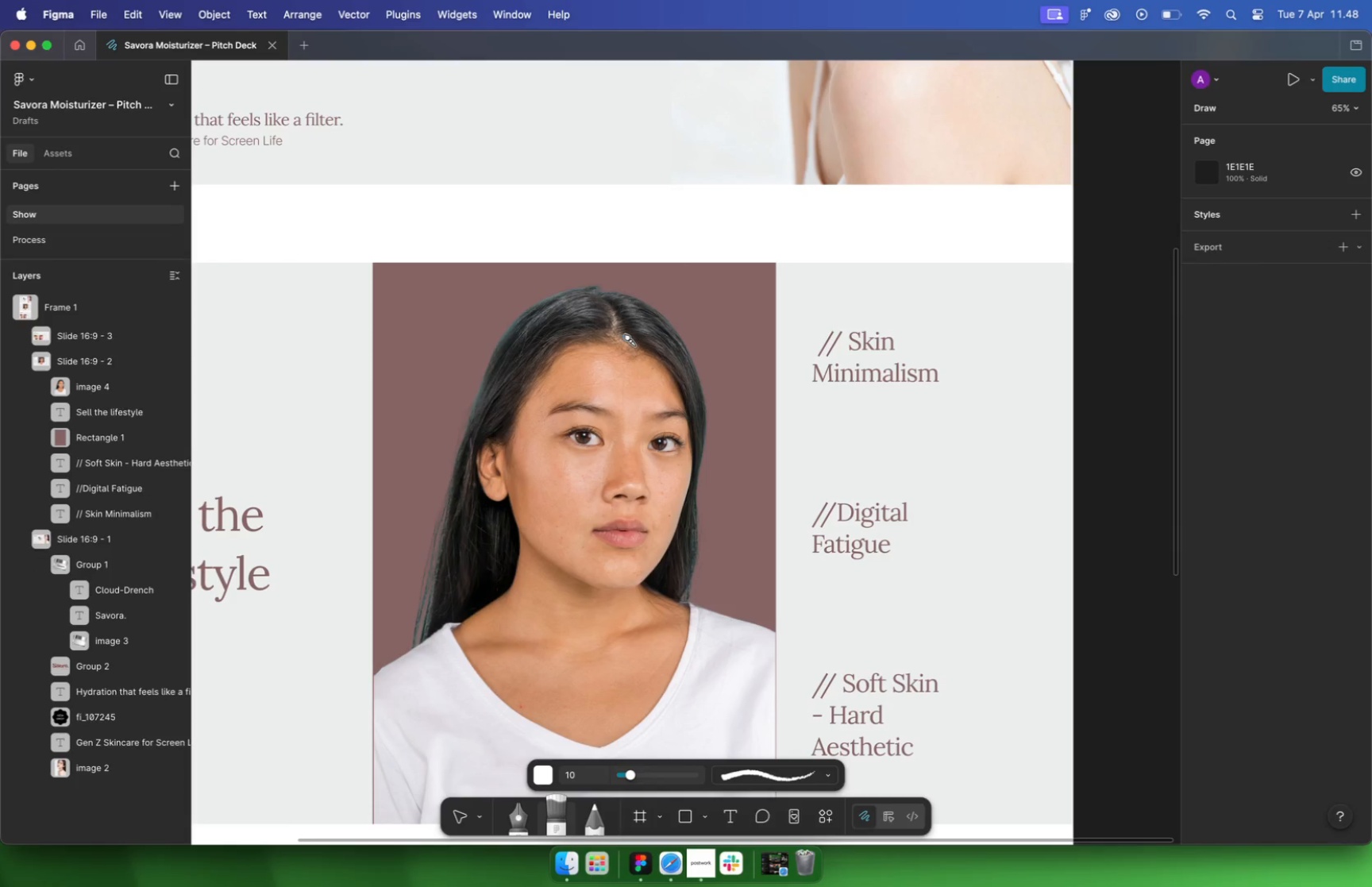 
hold_key(key=CommandLeft, duration=0.52)
scroll: coordinate [694, 442], scroll_direction: up, amount: 11.0
 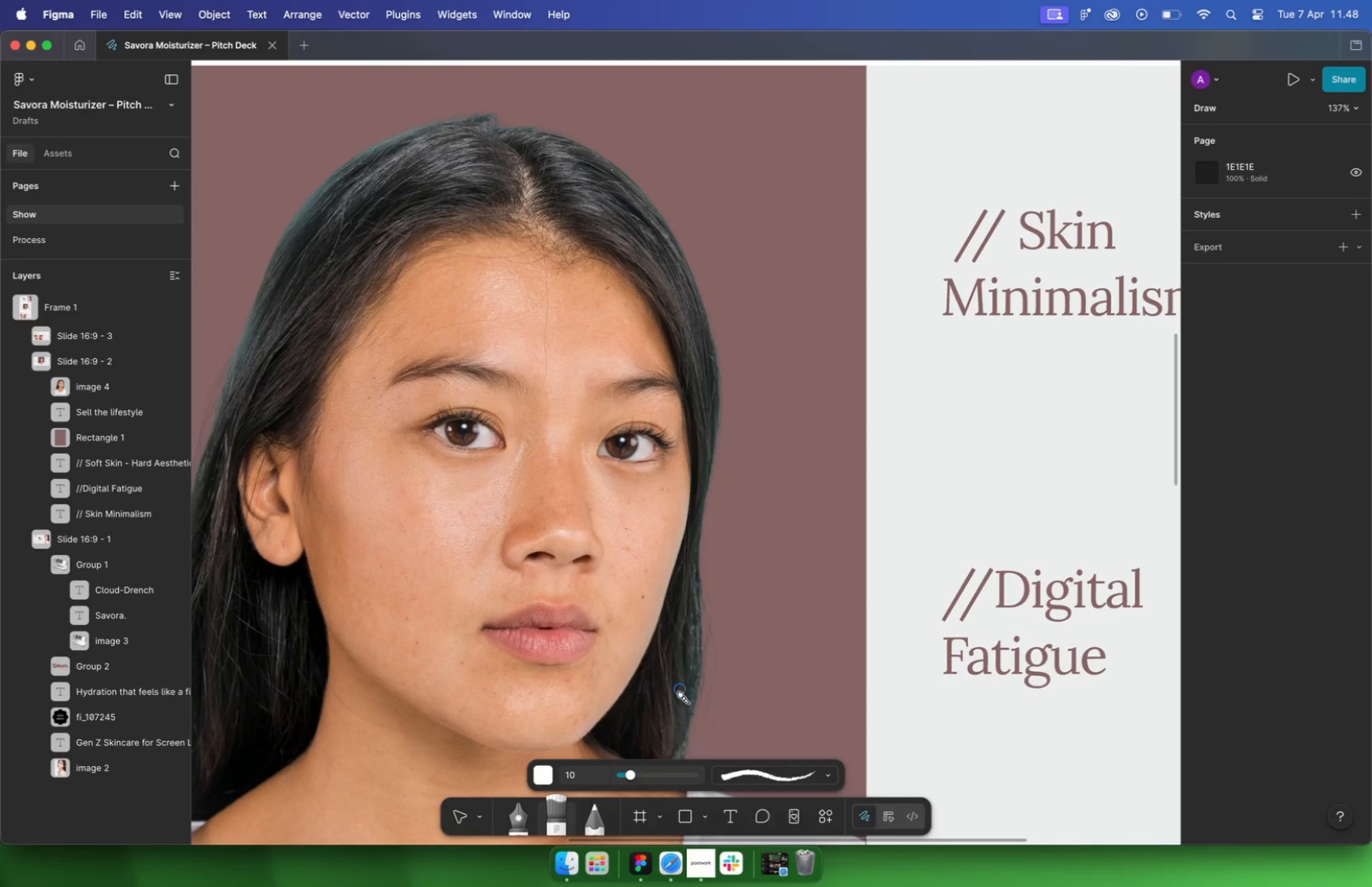 
left_click_drag(start_coordinate=[567, 323], to_coordinate=[620, 330])
 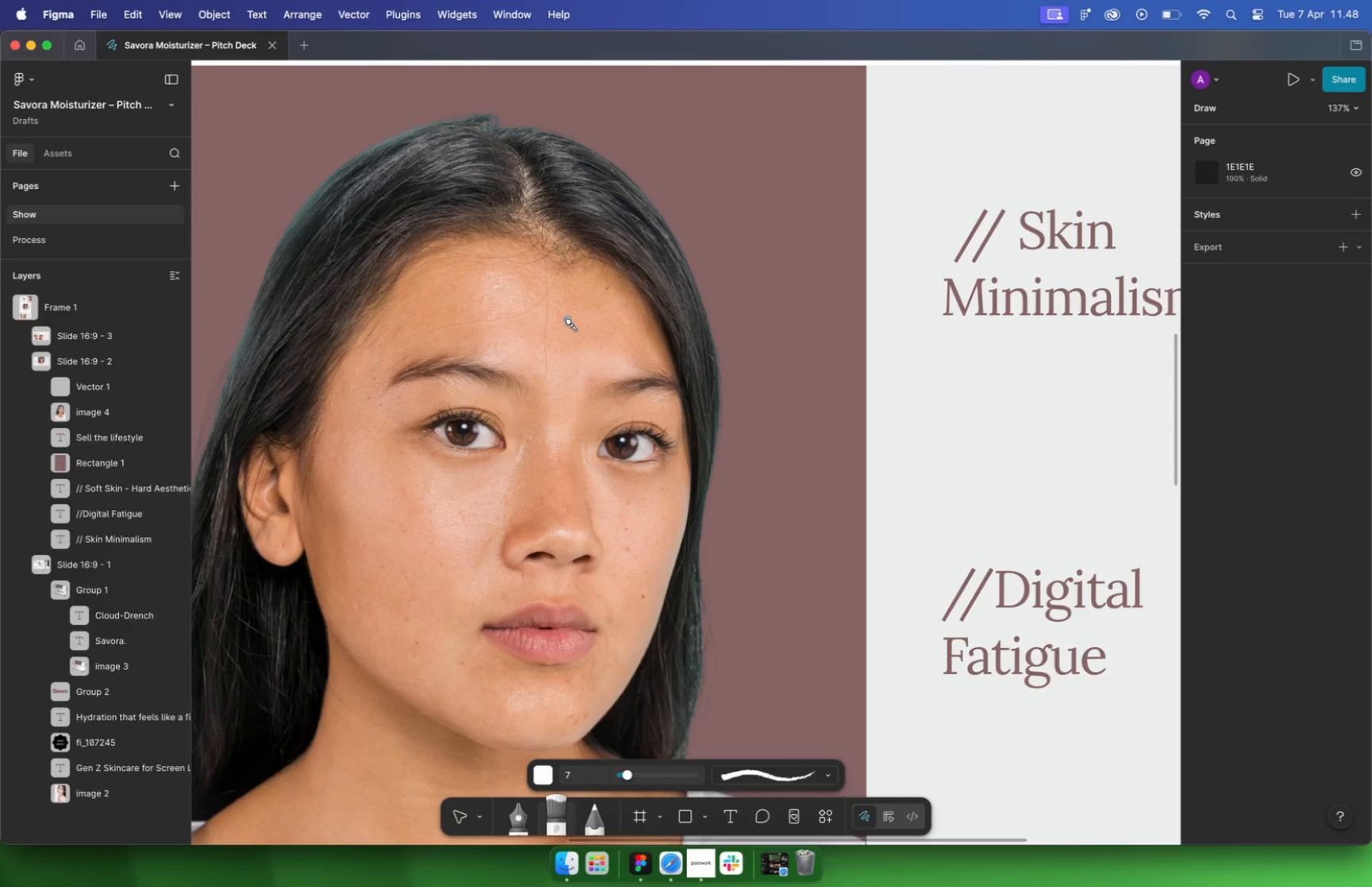 
key(Meta+CommandLeft)
 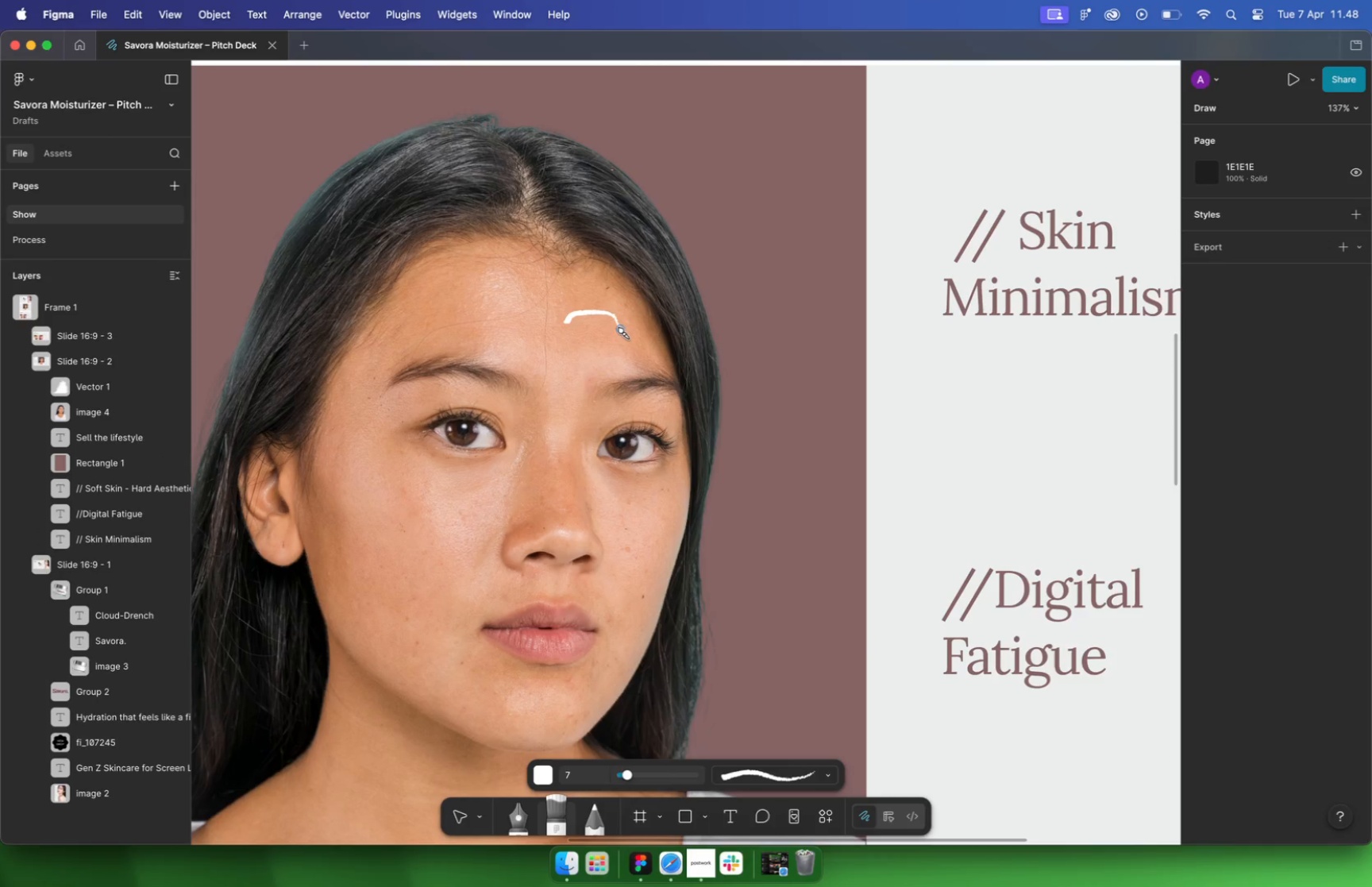 
key(Meta+Z)
 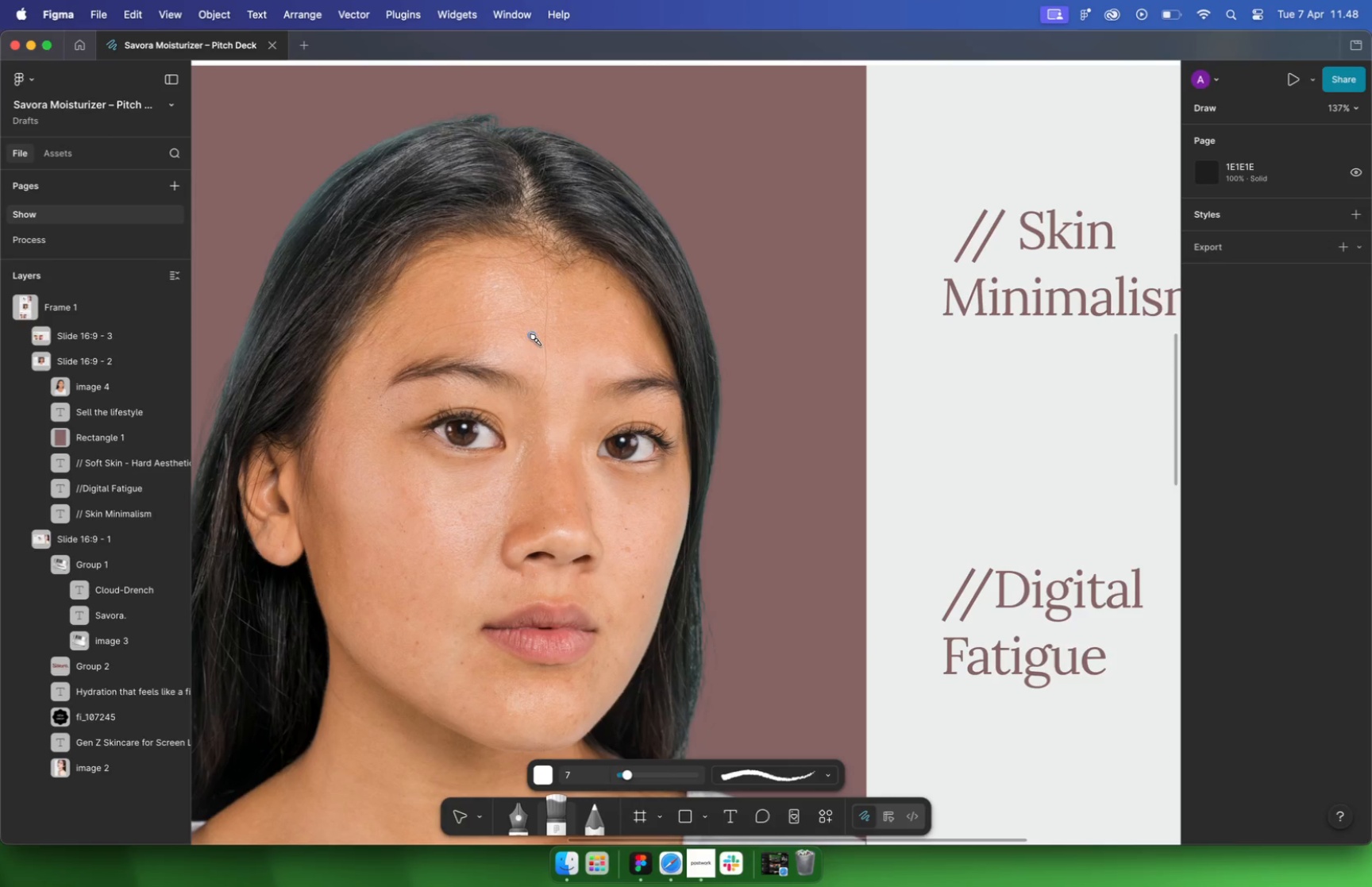 
left_click_drag(start_coordinate=[531, 335], to_coordinate=[889, 283])
 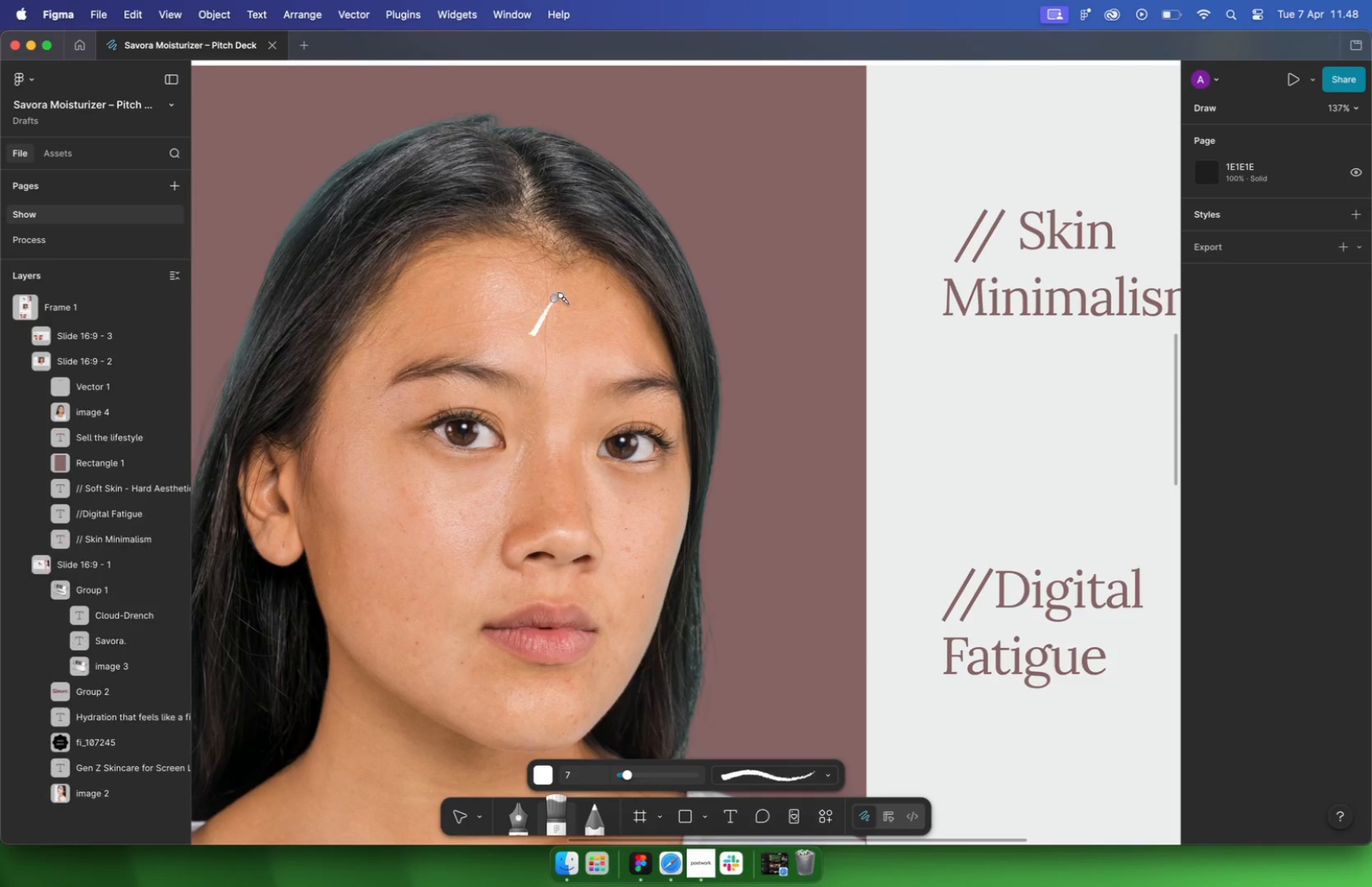 
key(Meta+CommandLeft)
 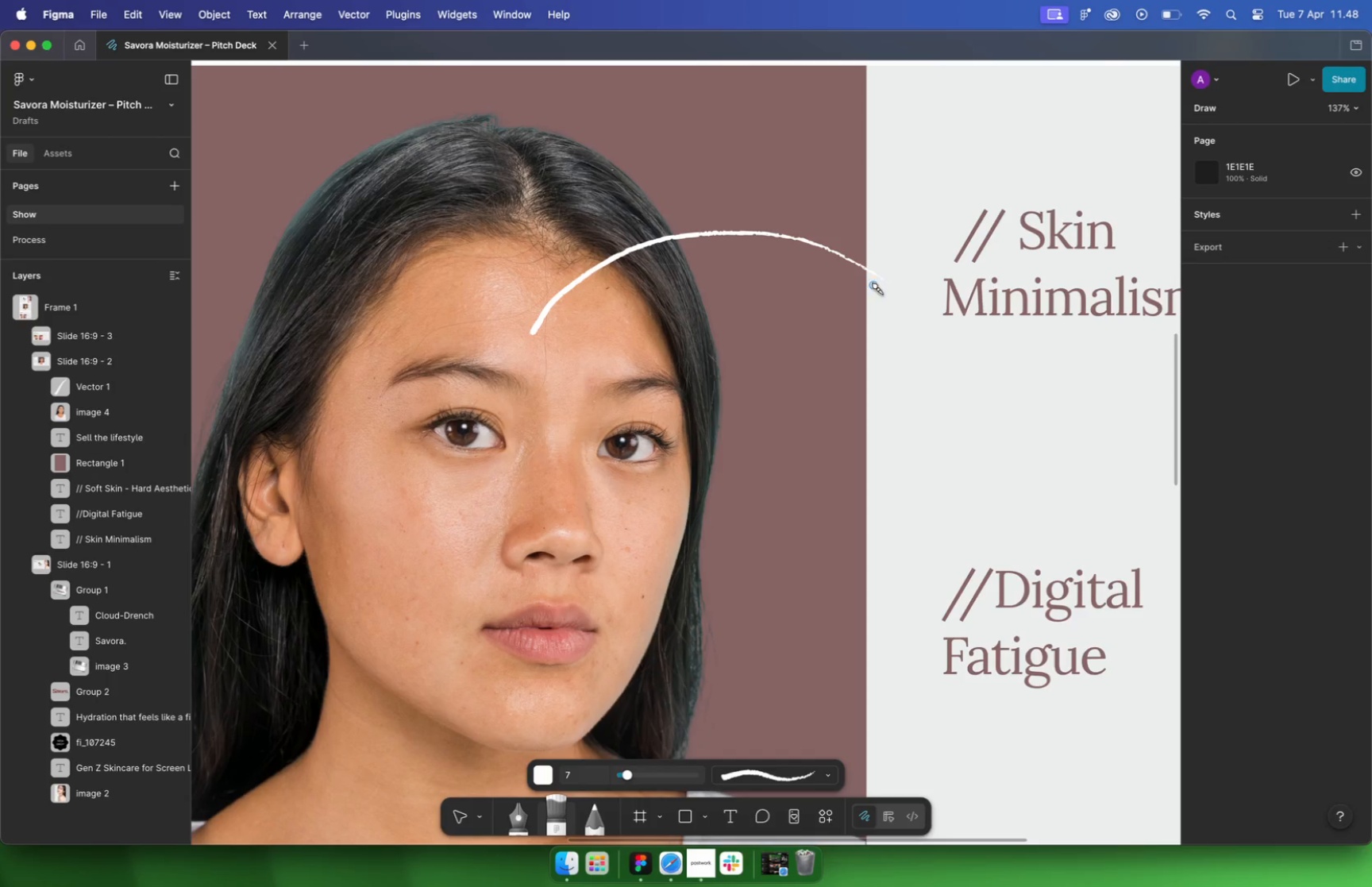 
key(Meta+Z)
 